 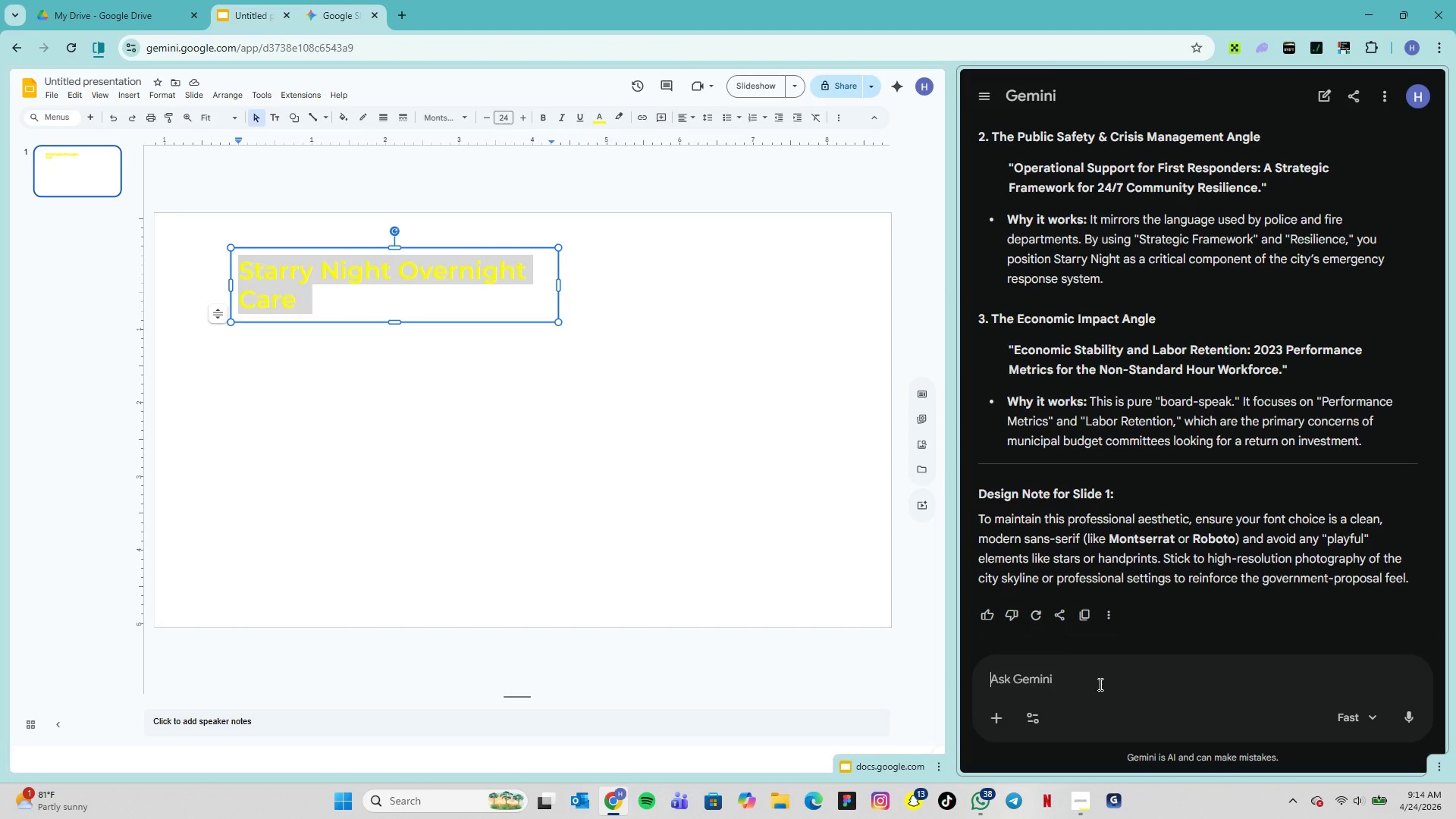 
type(give me a color code for soft ambers to use for the headings )
 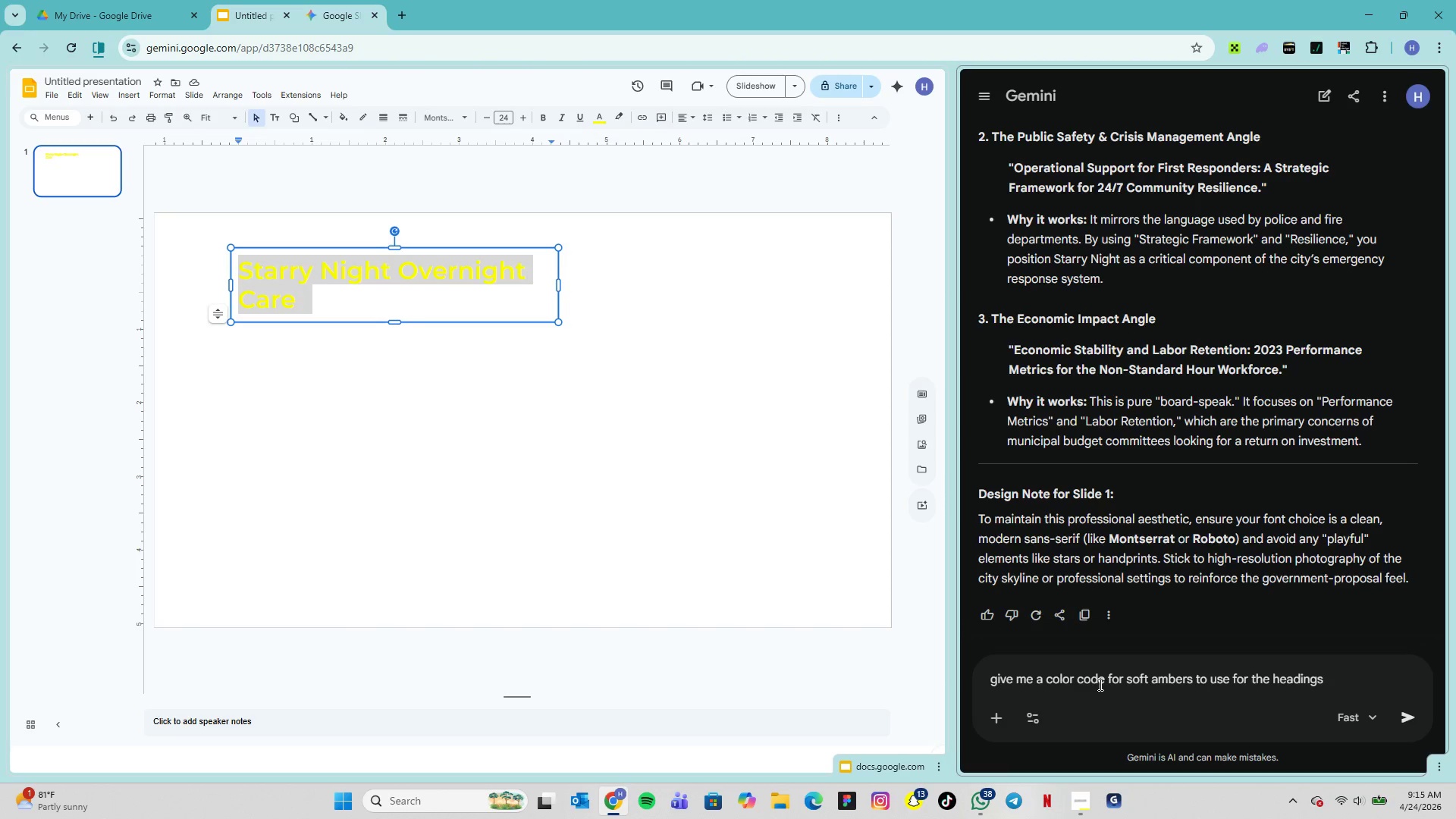 
key(Enter)
 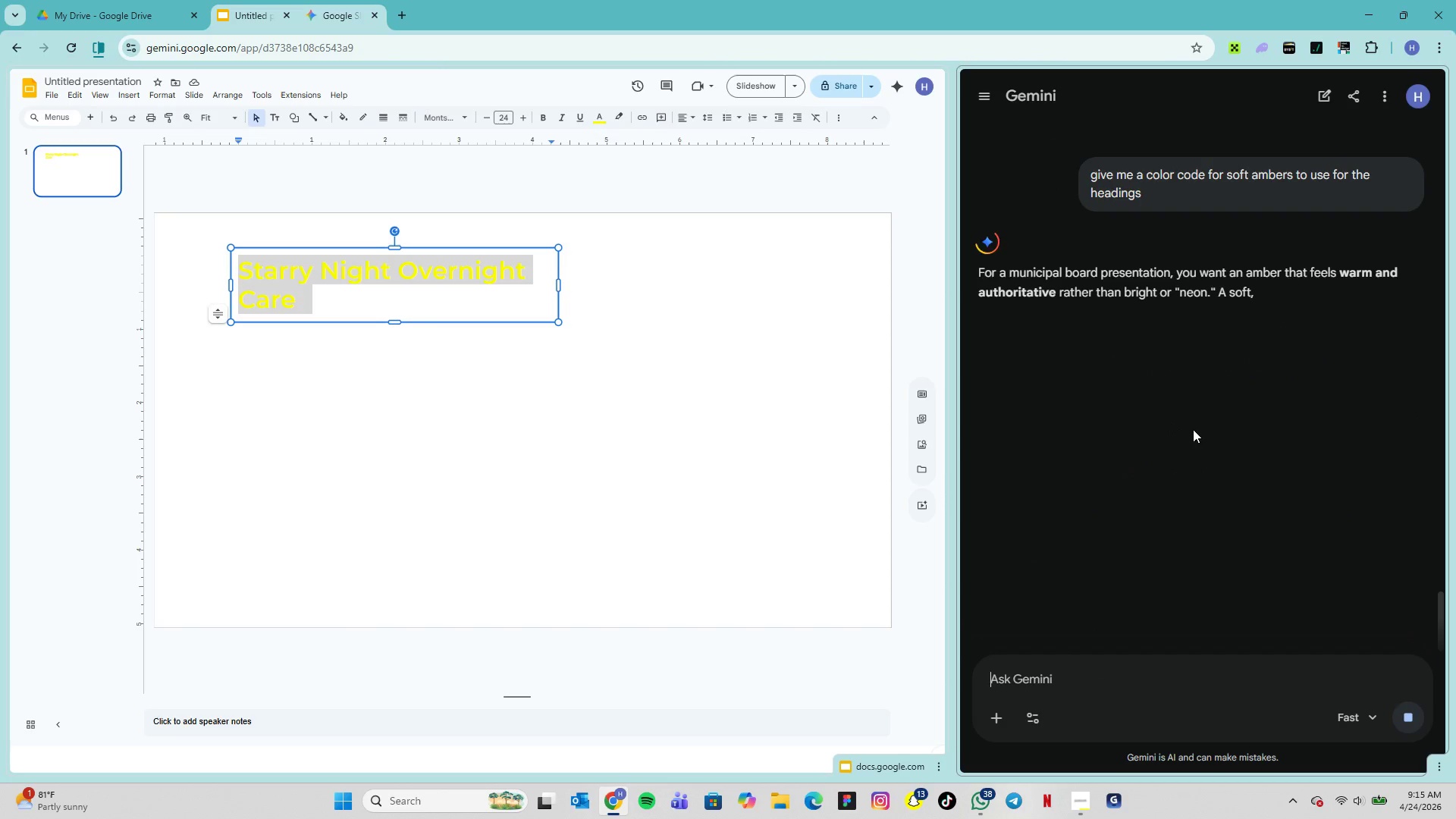 
mouse_move([1178, 433])
 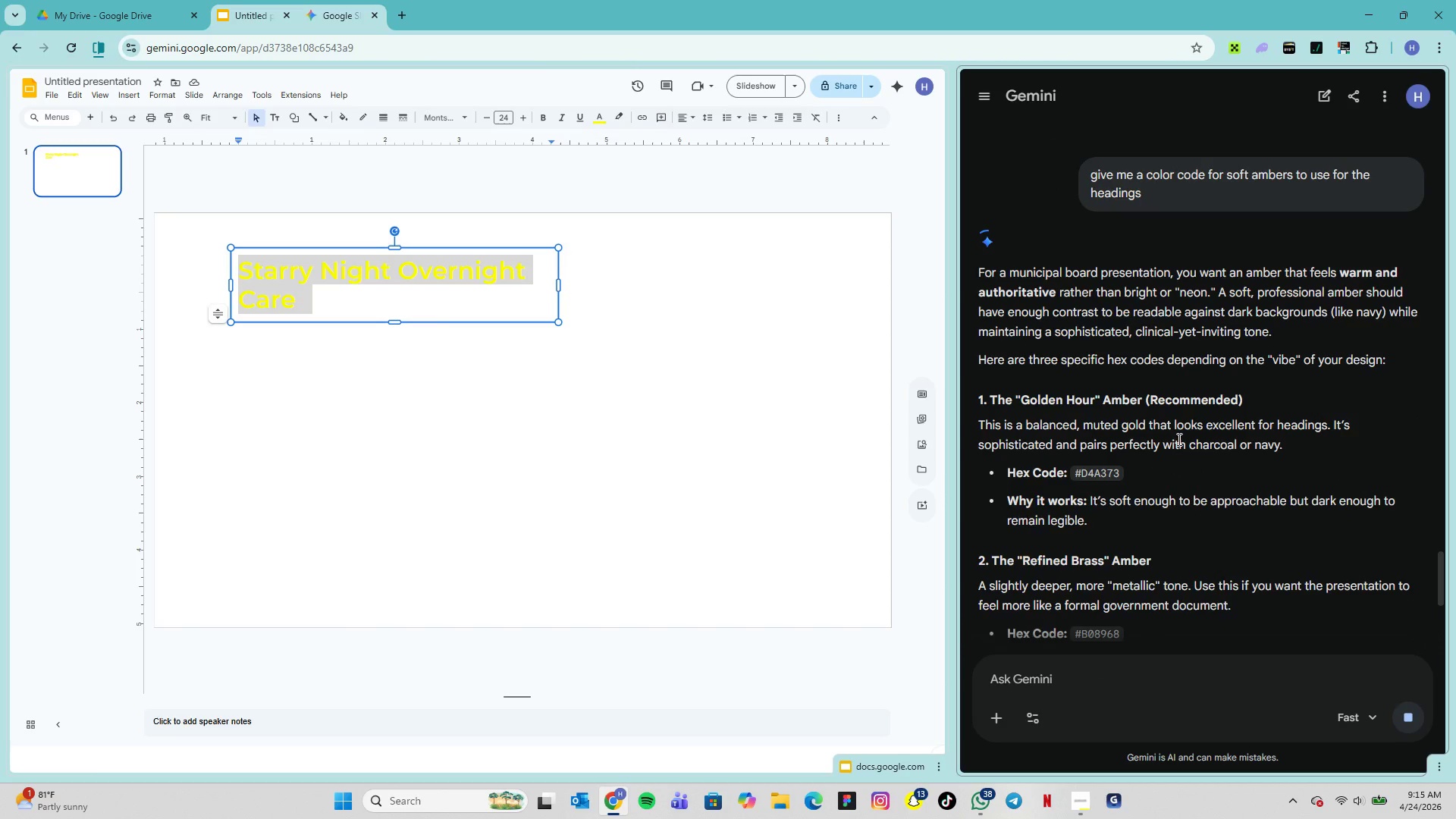 
scroll: coordinate [1178, 439], scroll_direction: down, amount: 6.0
 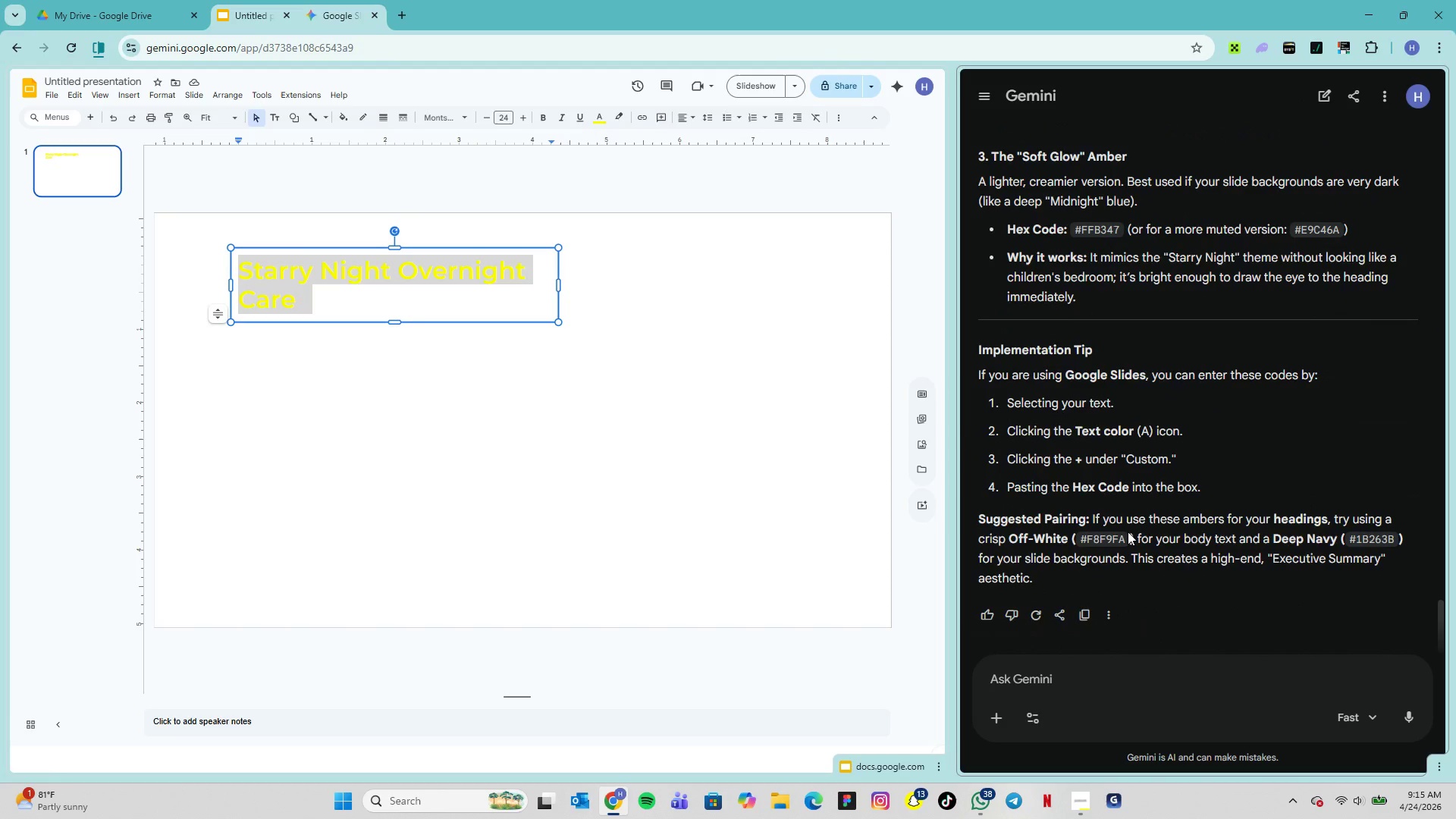 
wait(8.9)
 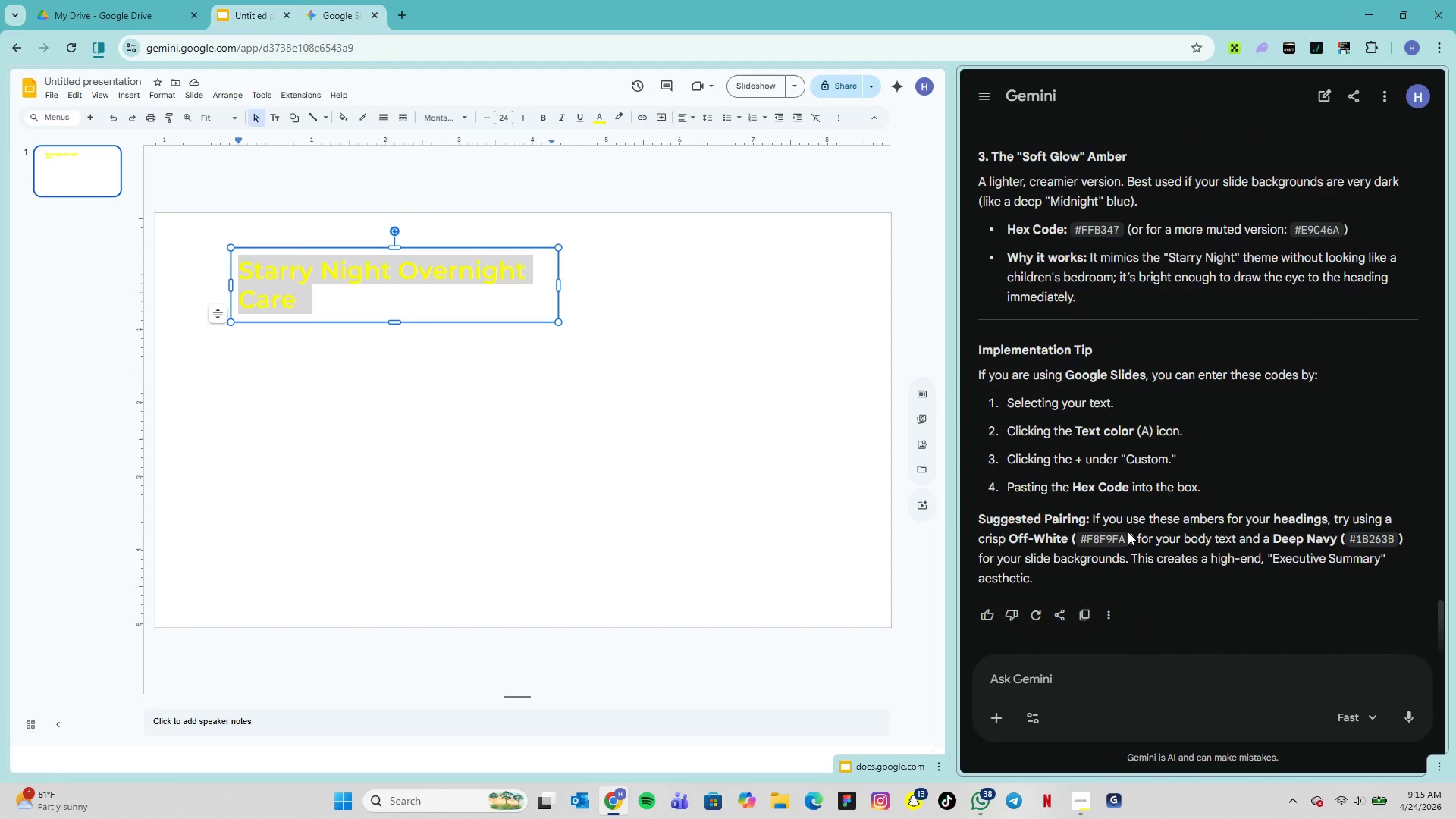 
scroll: coordinate [1134, 420], scroll_direction: up, amount: 3.0
 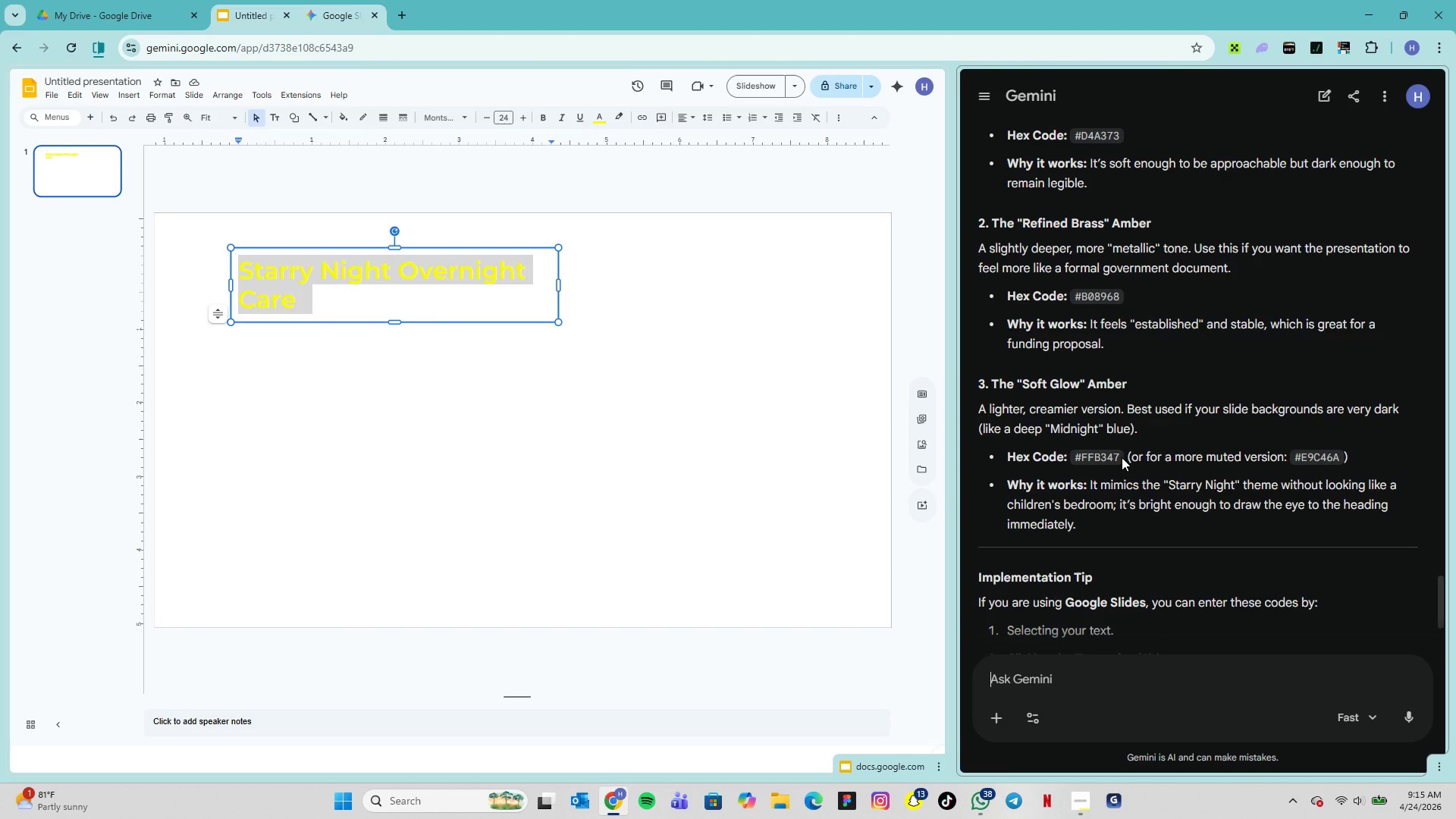 
left_click_drag(start_coordinate=[1120, 456], to_coordinate=[1073, 457])
 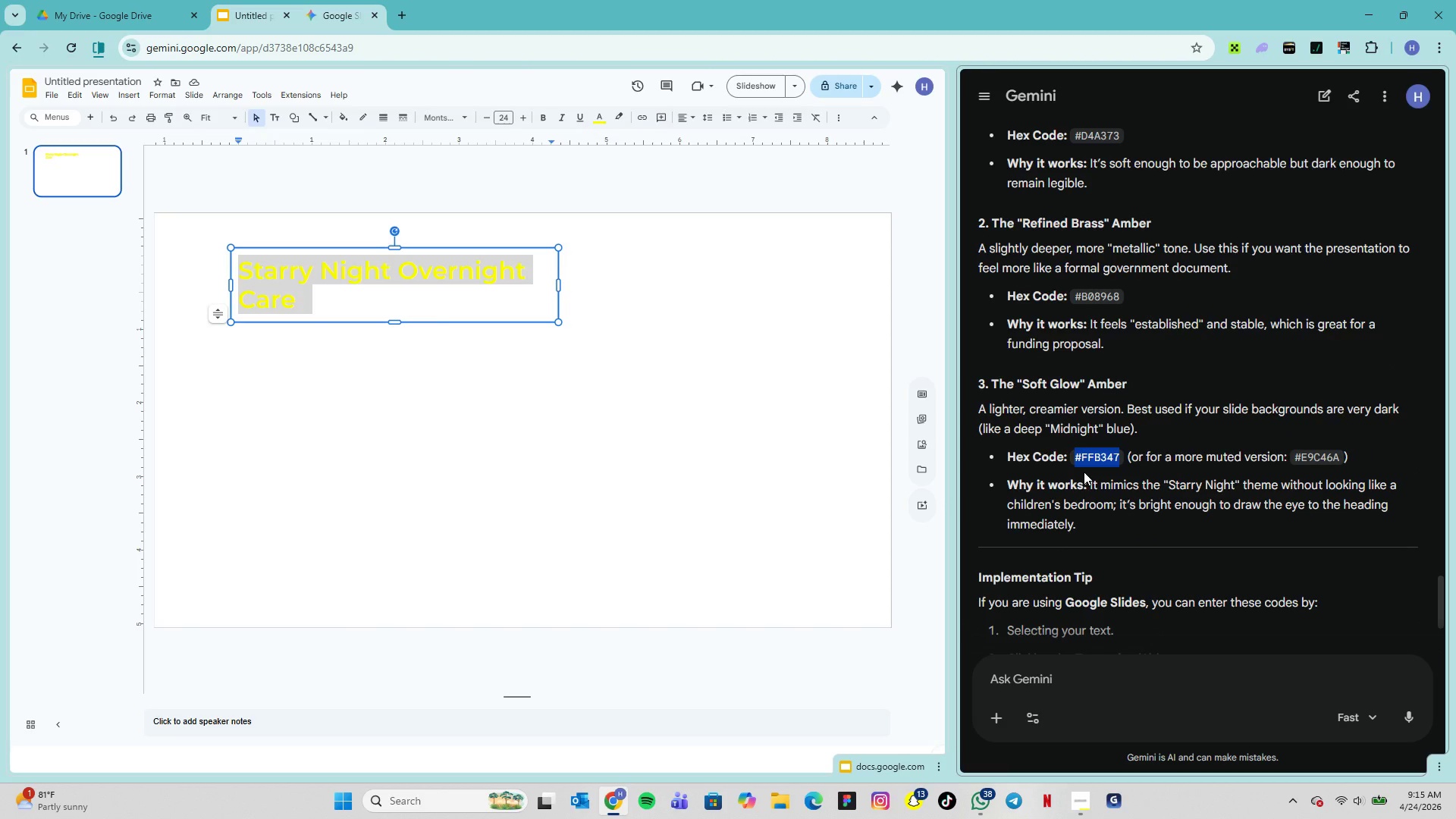 
key(Control+C)
 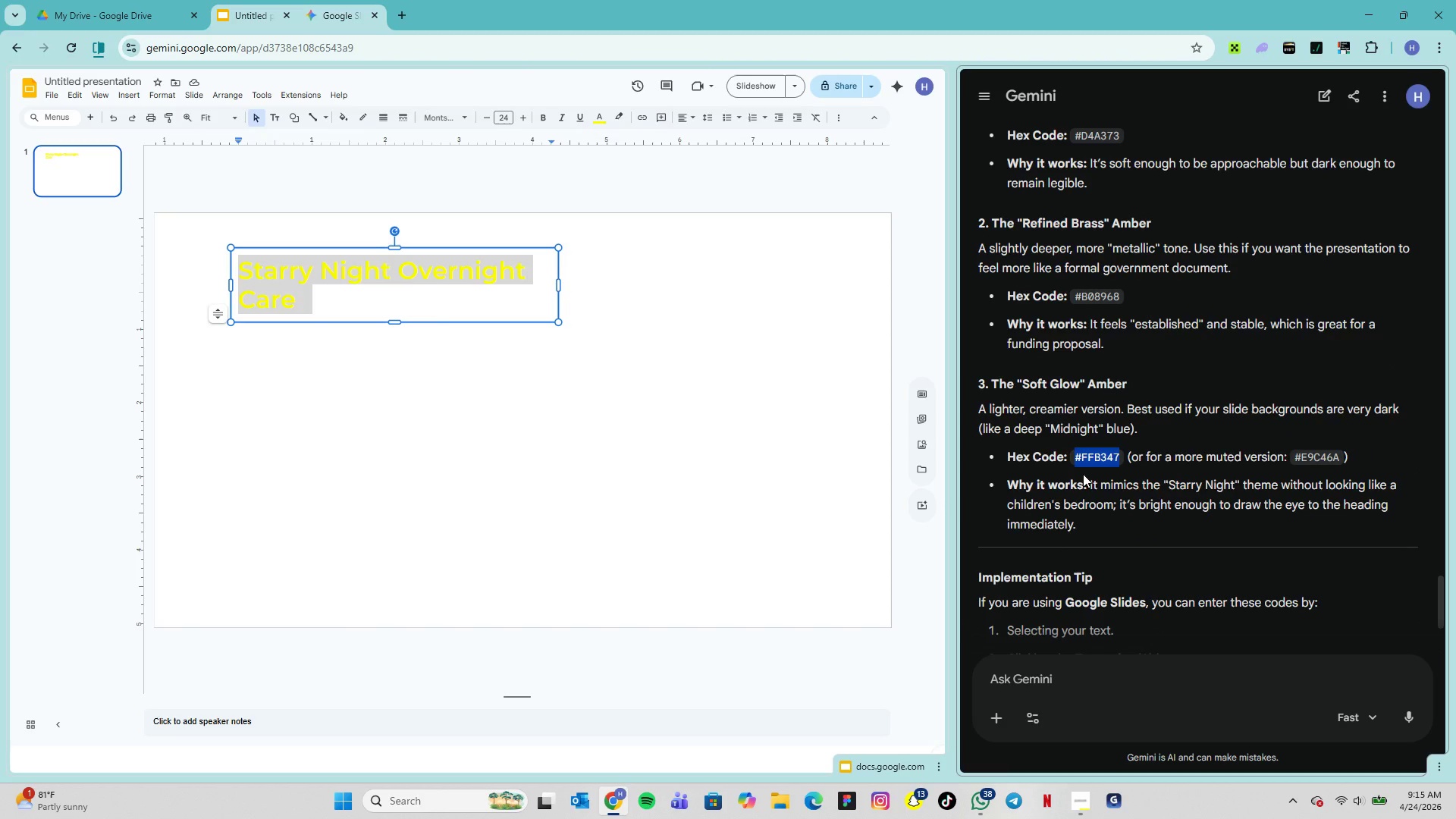 
key(Control+C)
 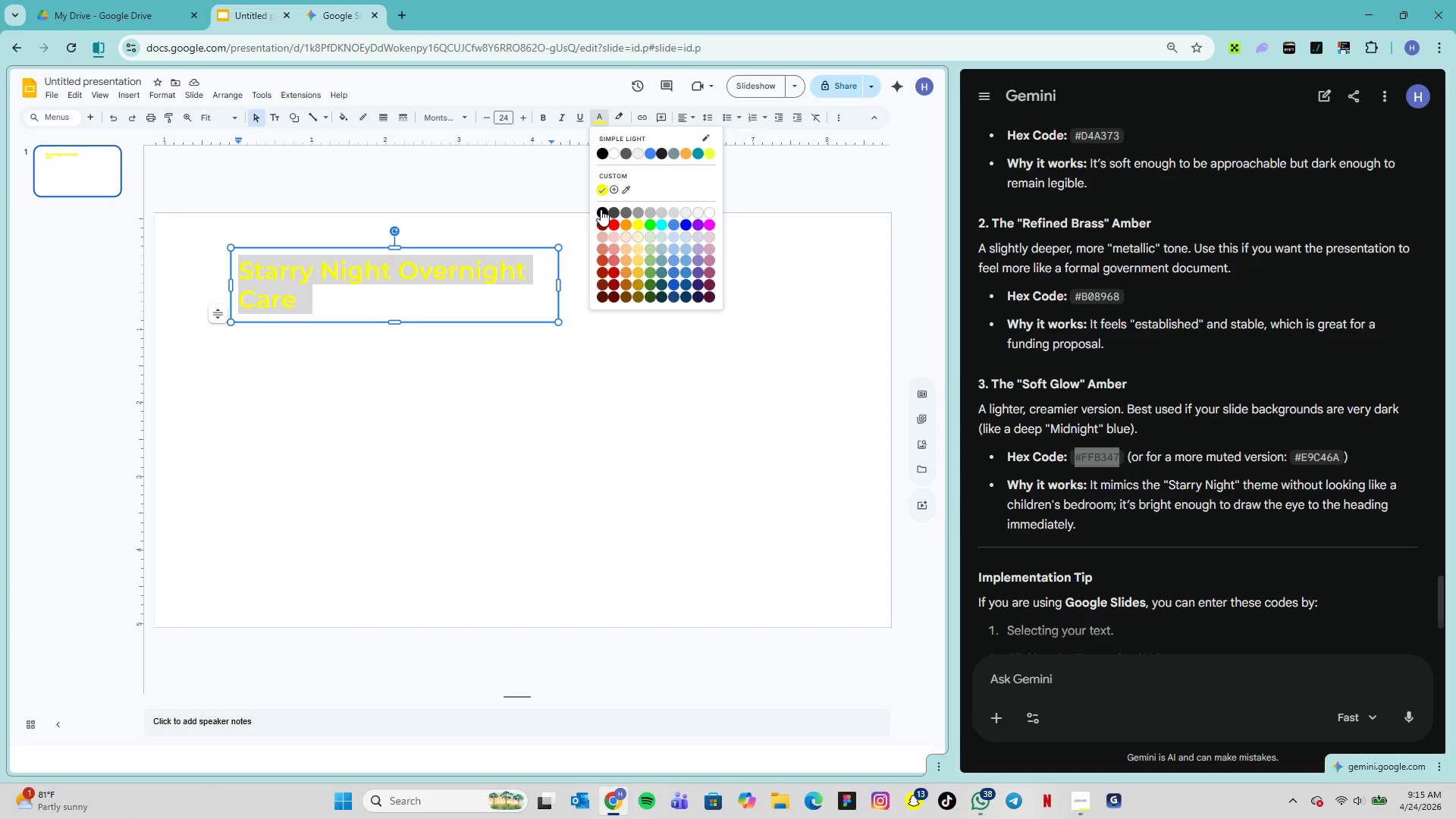 
left_click([600, 191])
 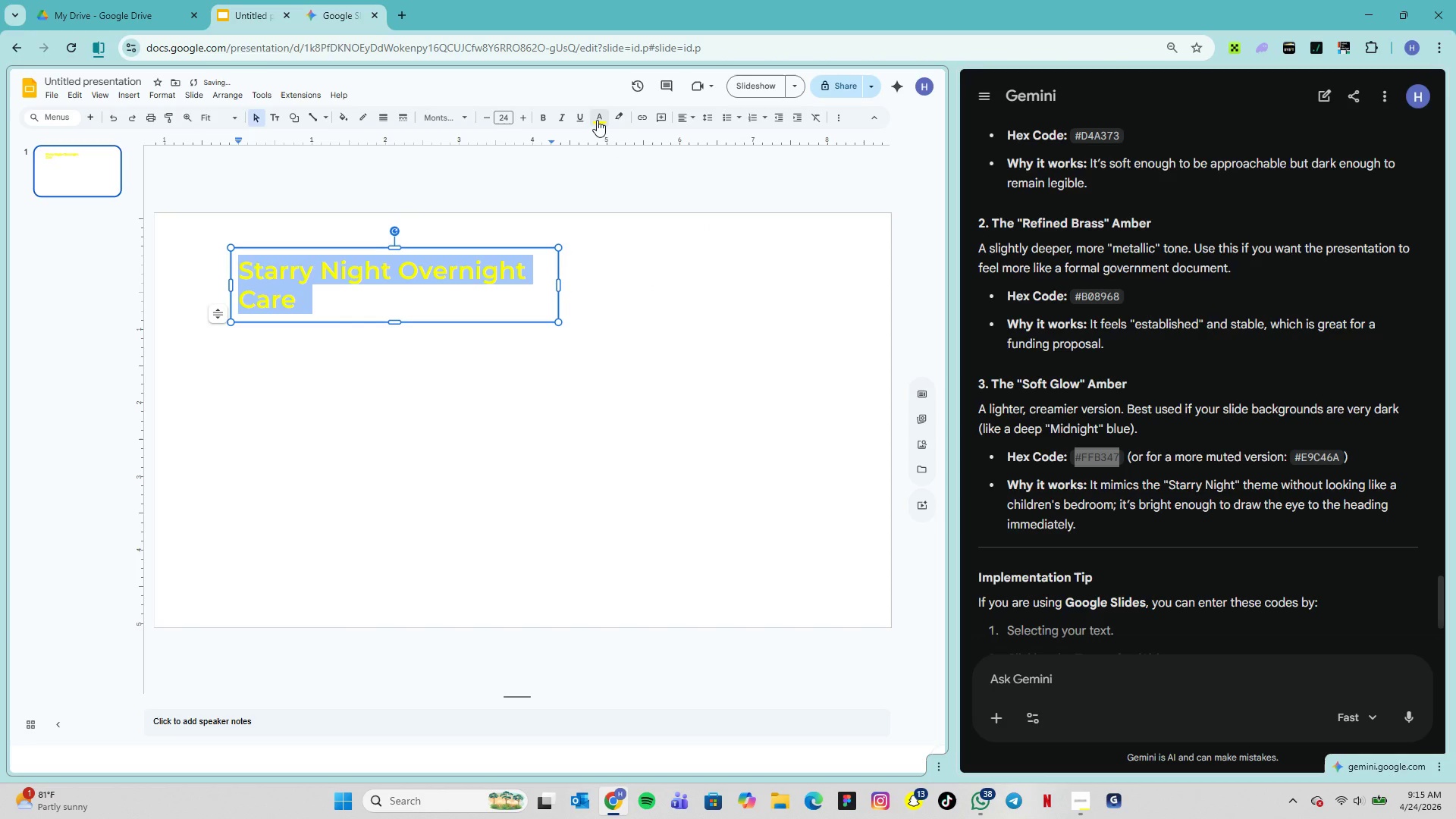 
left_click([594, 118])
 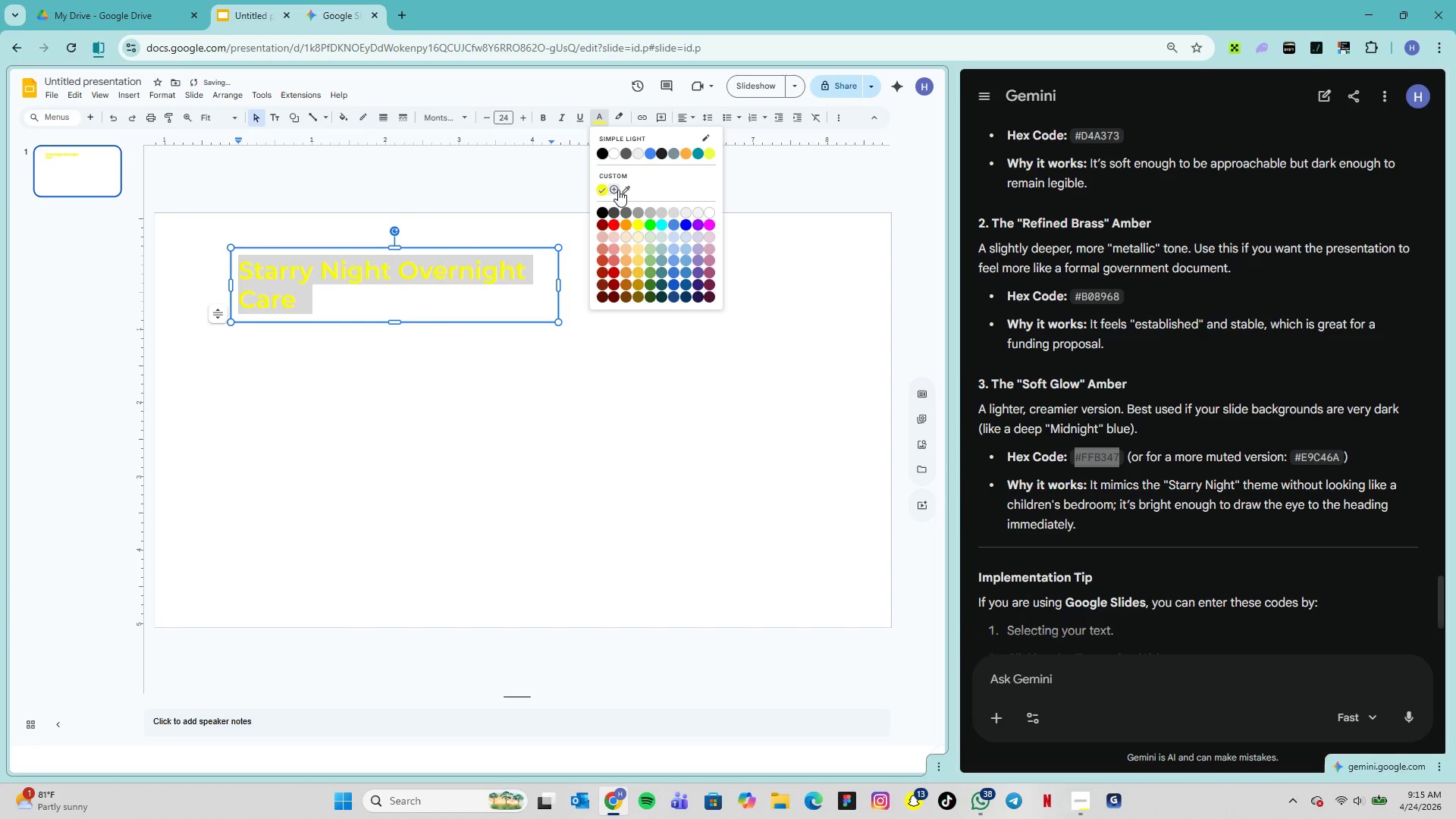 
left_click([615, 190])
 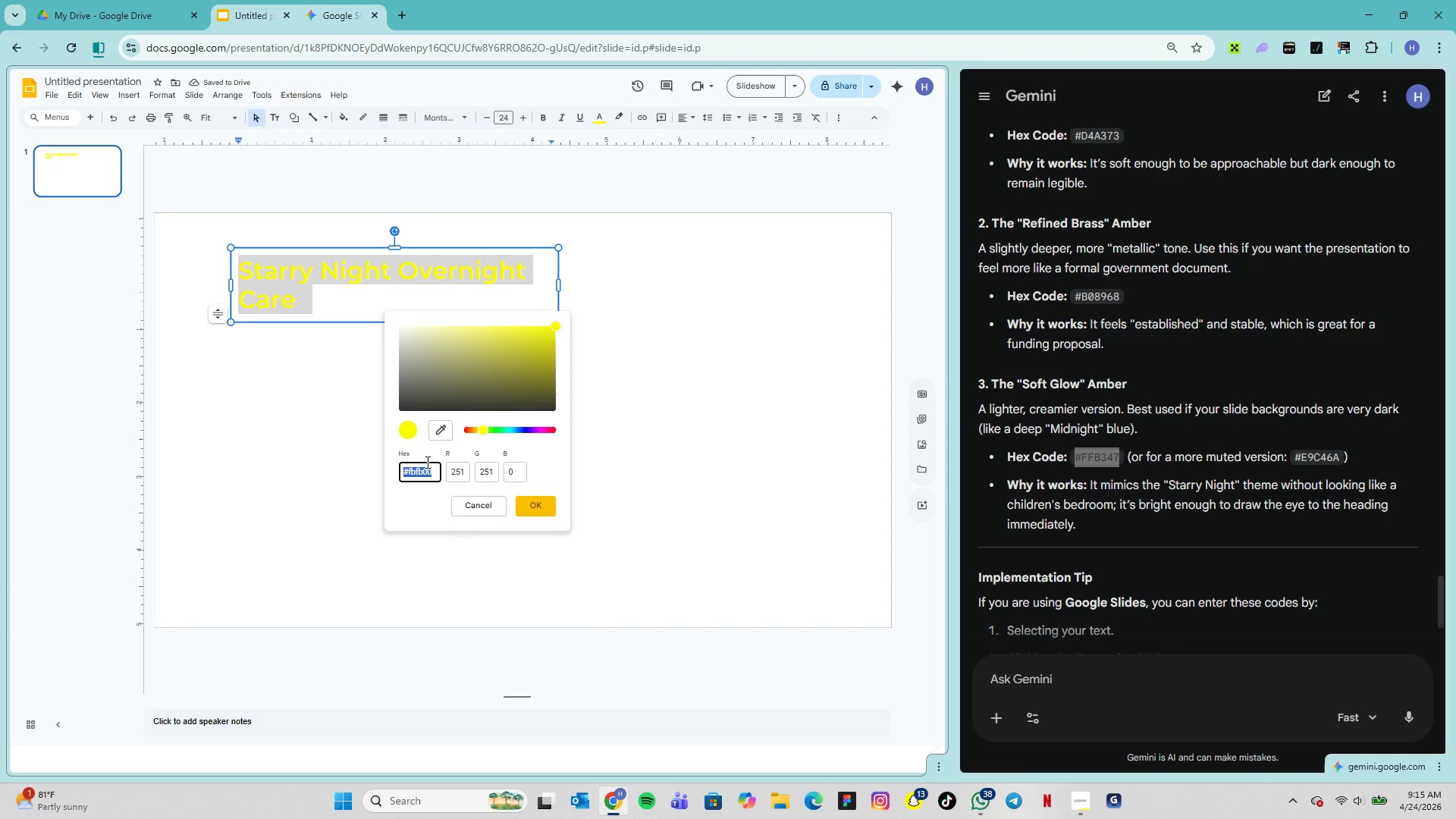 
key(Control+V)
 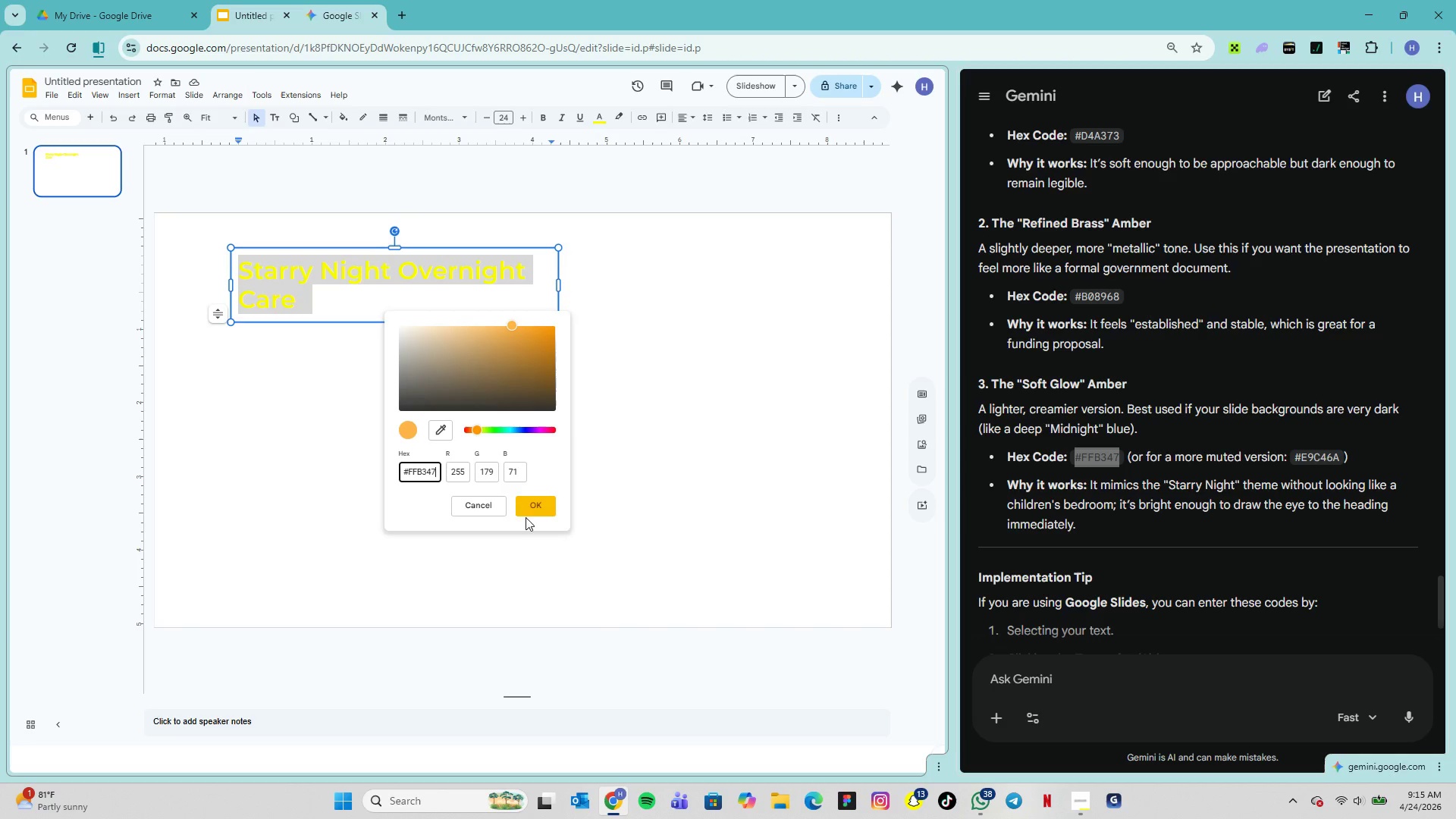 
left_click([526, 507])
 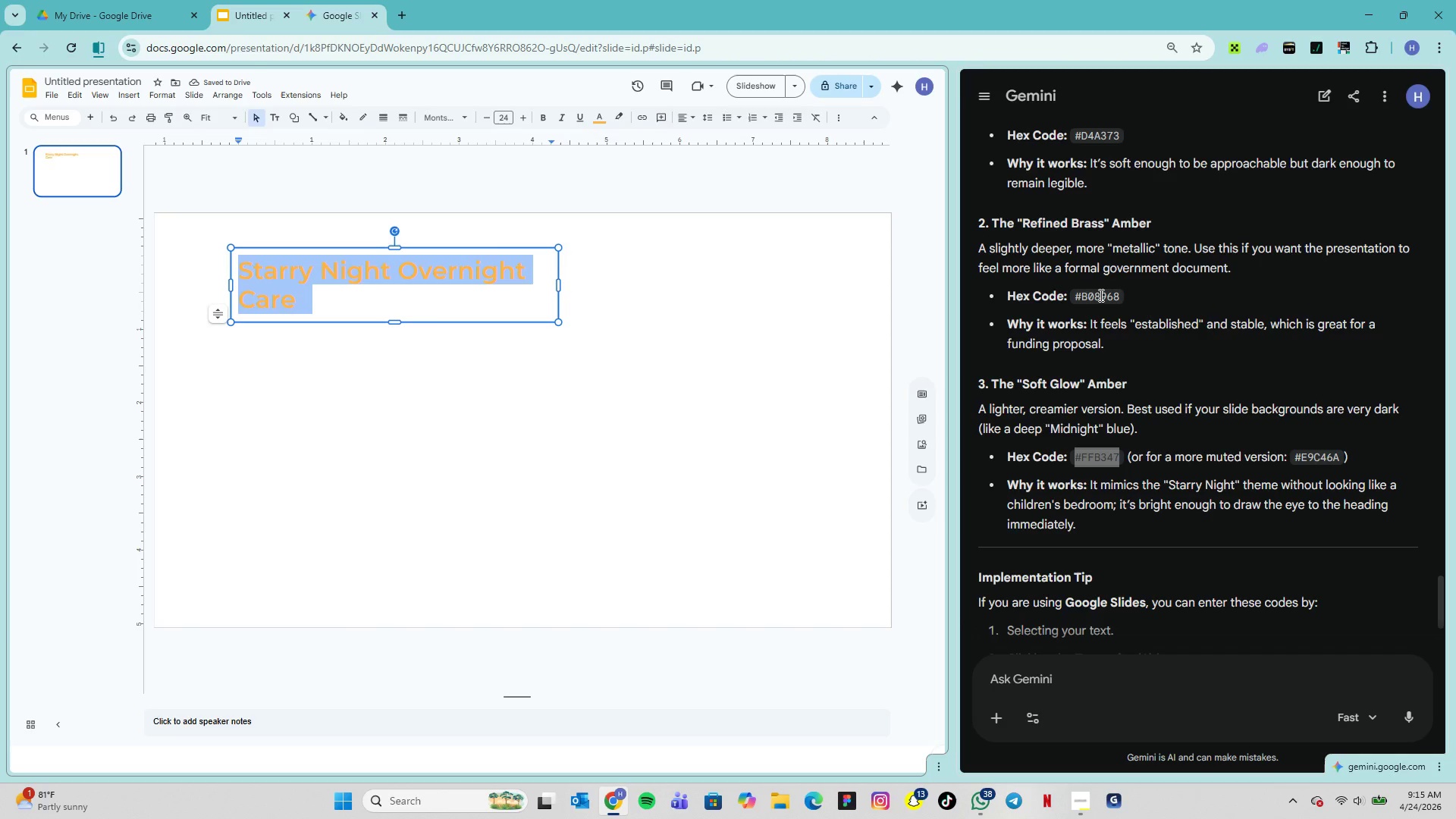 
wait(6.03)
 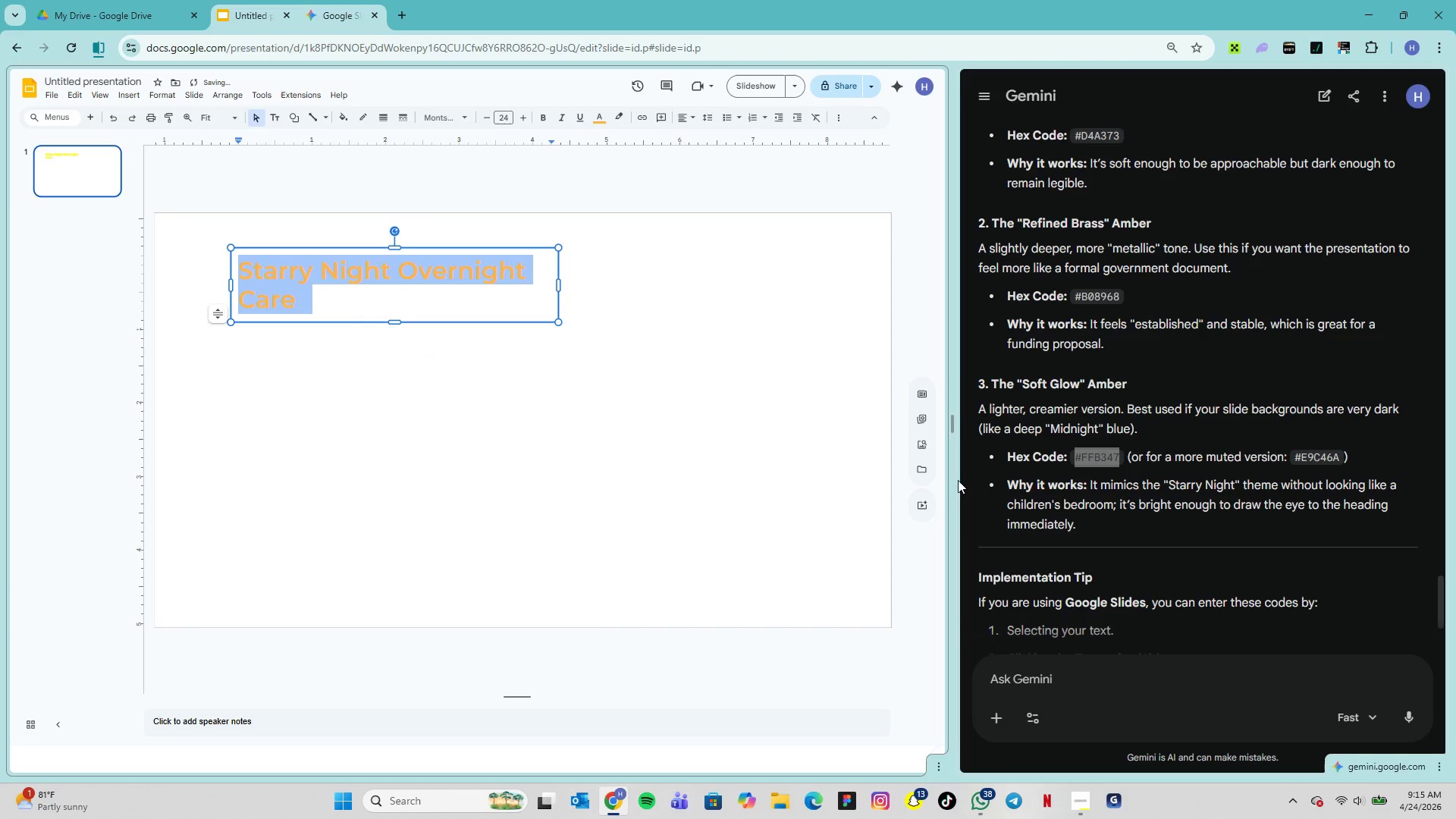 
left_click_drag(start_coordinate=[1119, 297], to_coordinate=[1075, 299])
 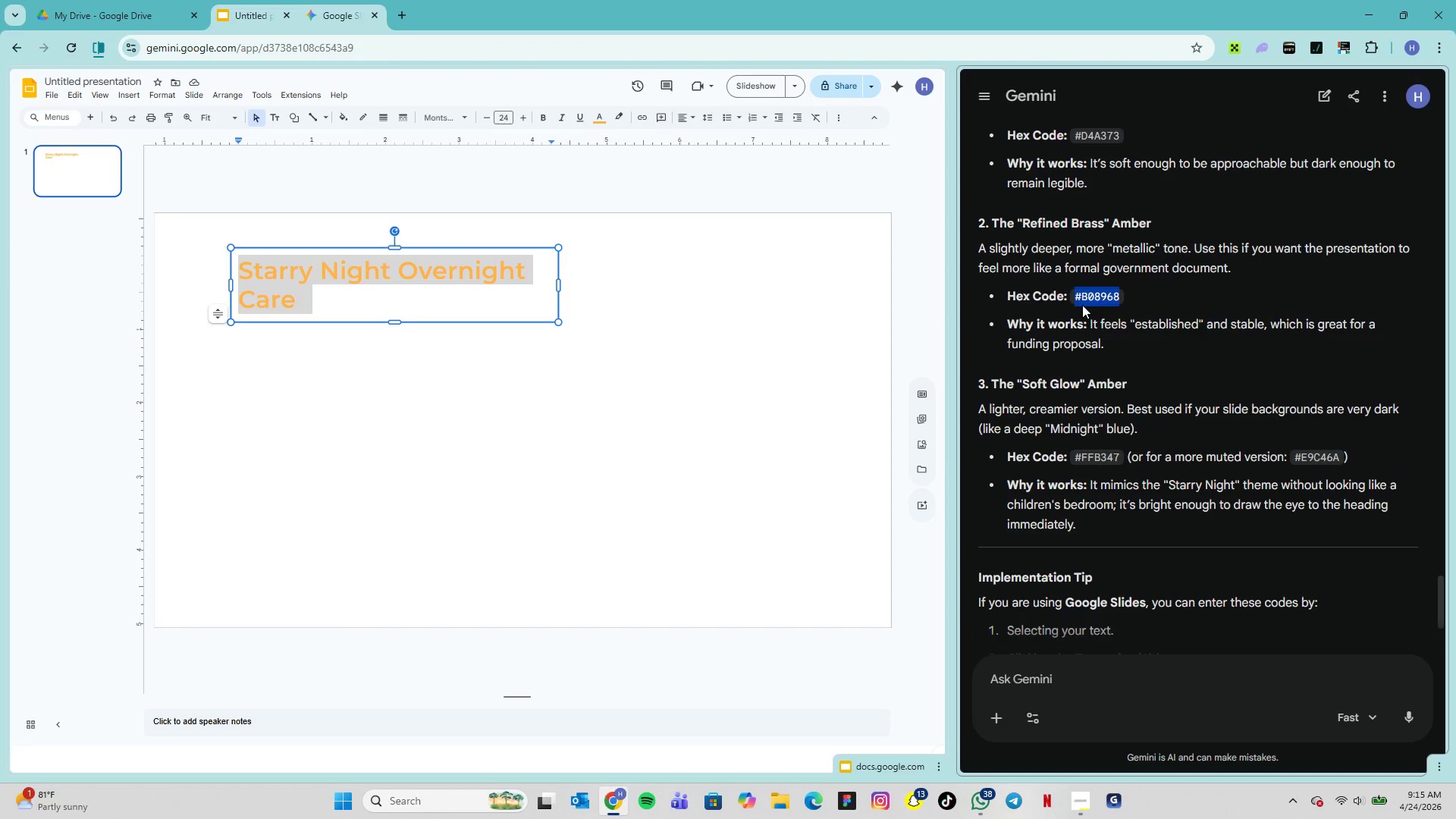 
key(Control+C)
 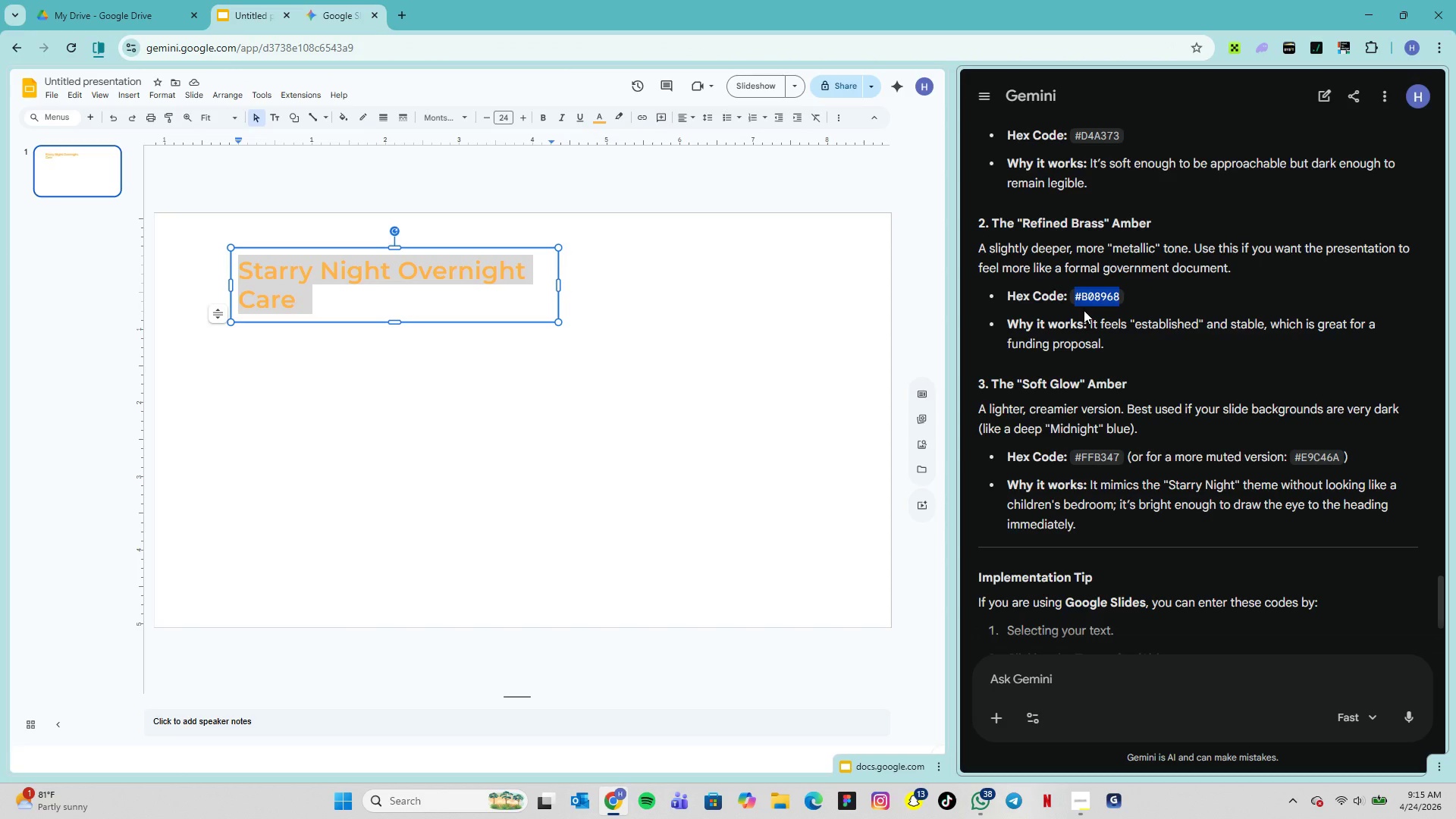 
key(Control+C)
 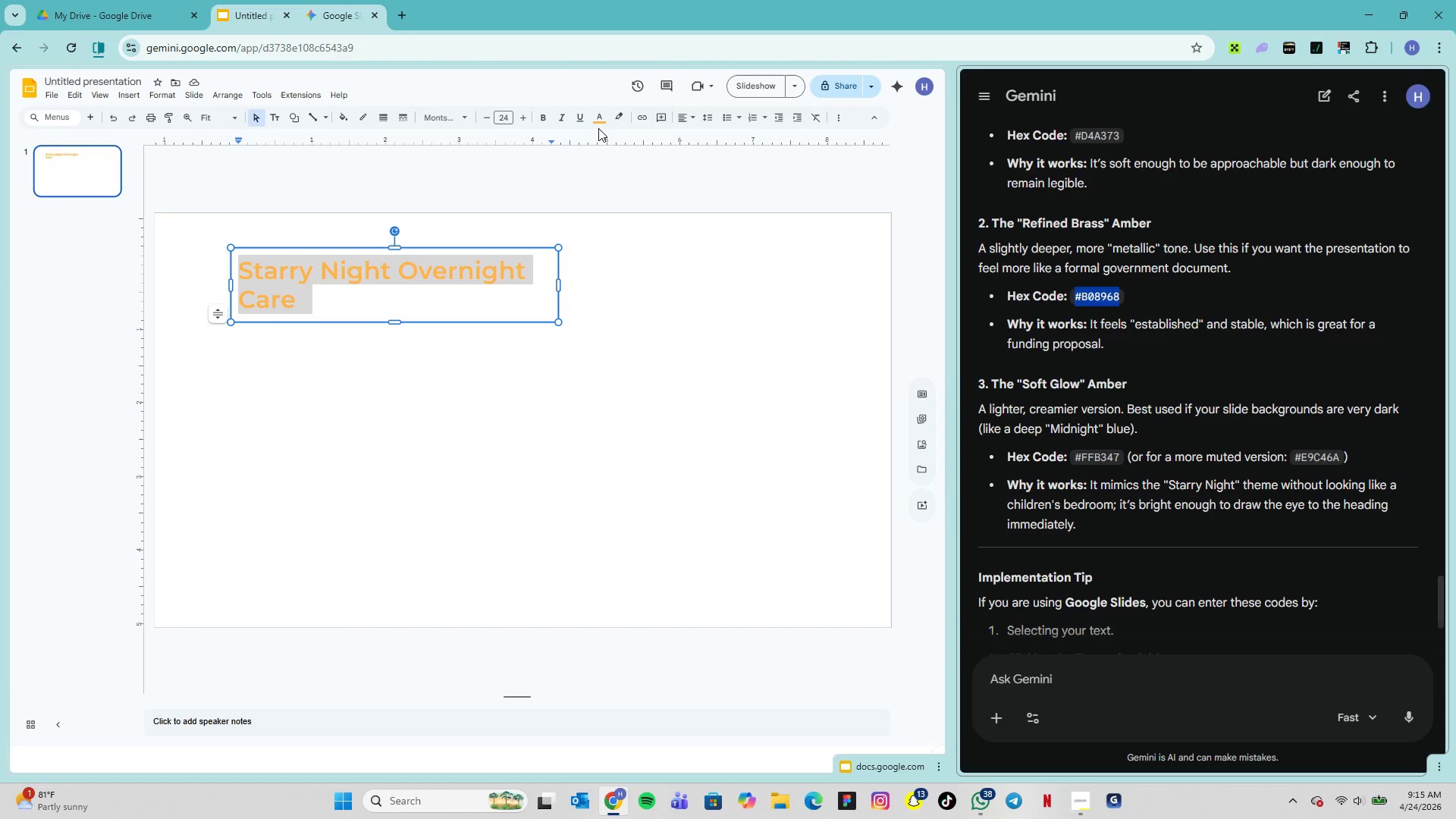 
left_click([599, 124])
 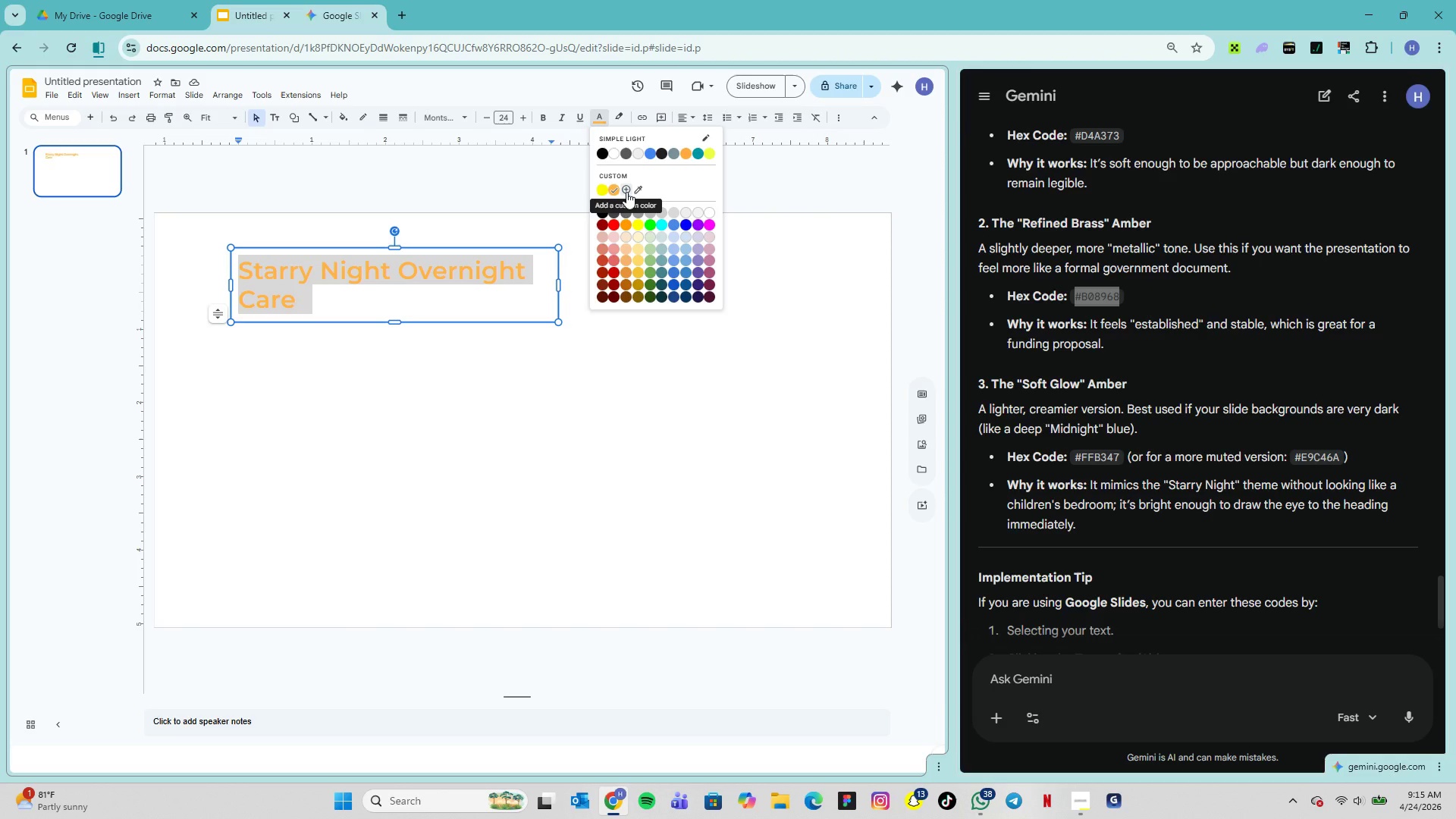 
left_click([626, 192])
 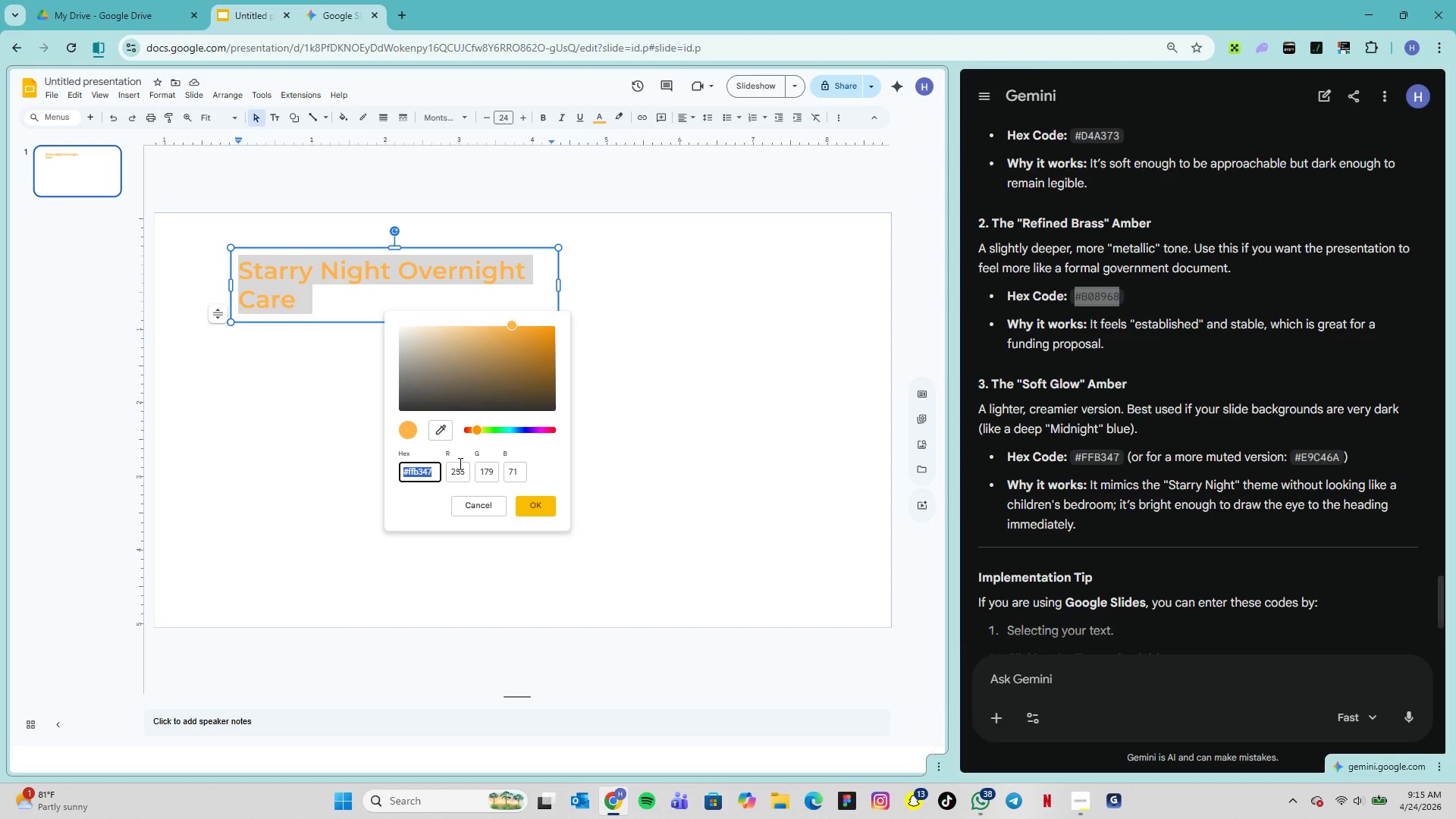 
key(Control+V)
 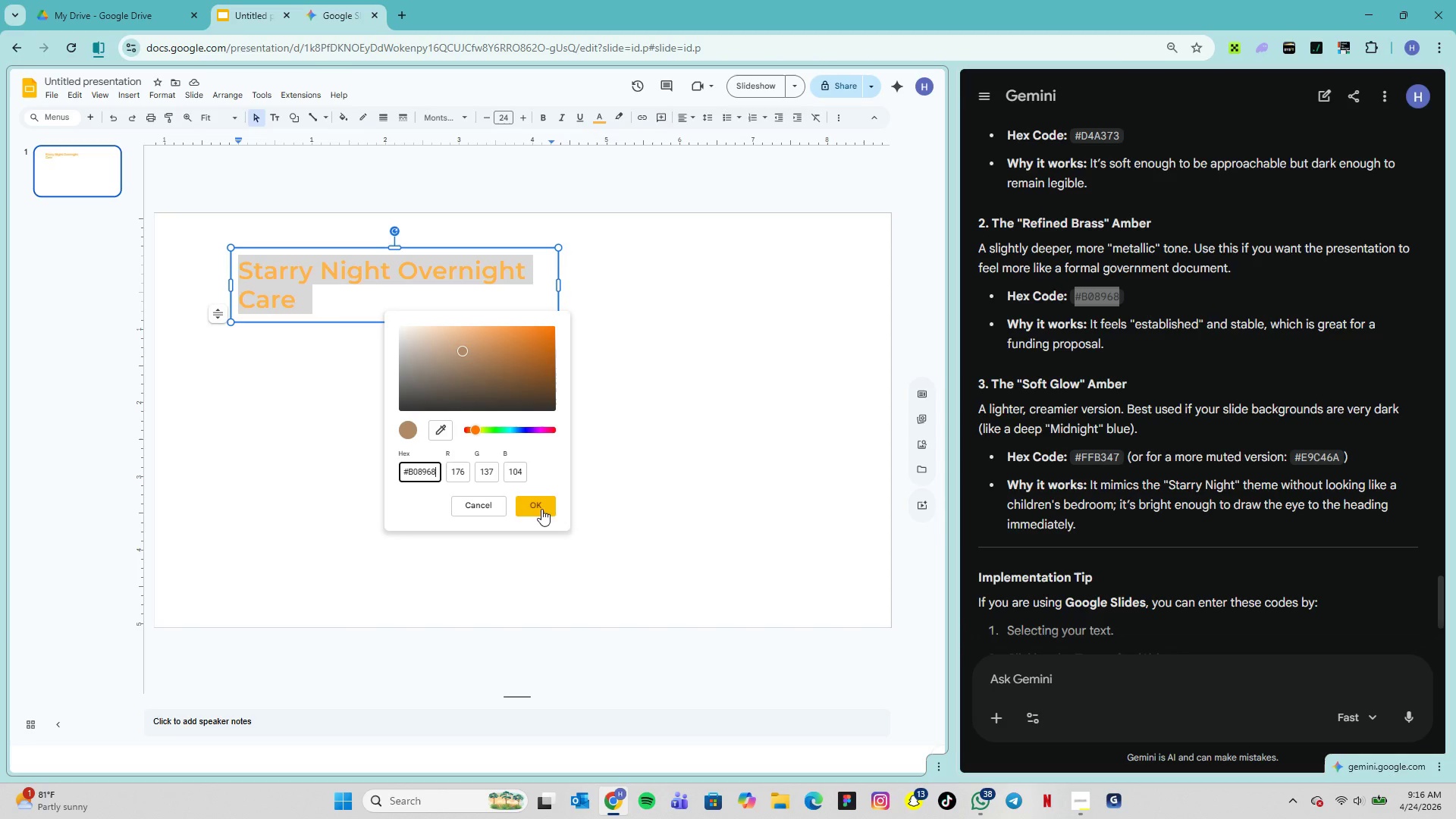 
left_click([541, 508])
 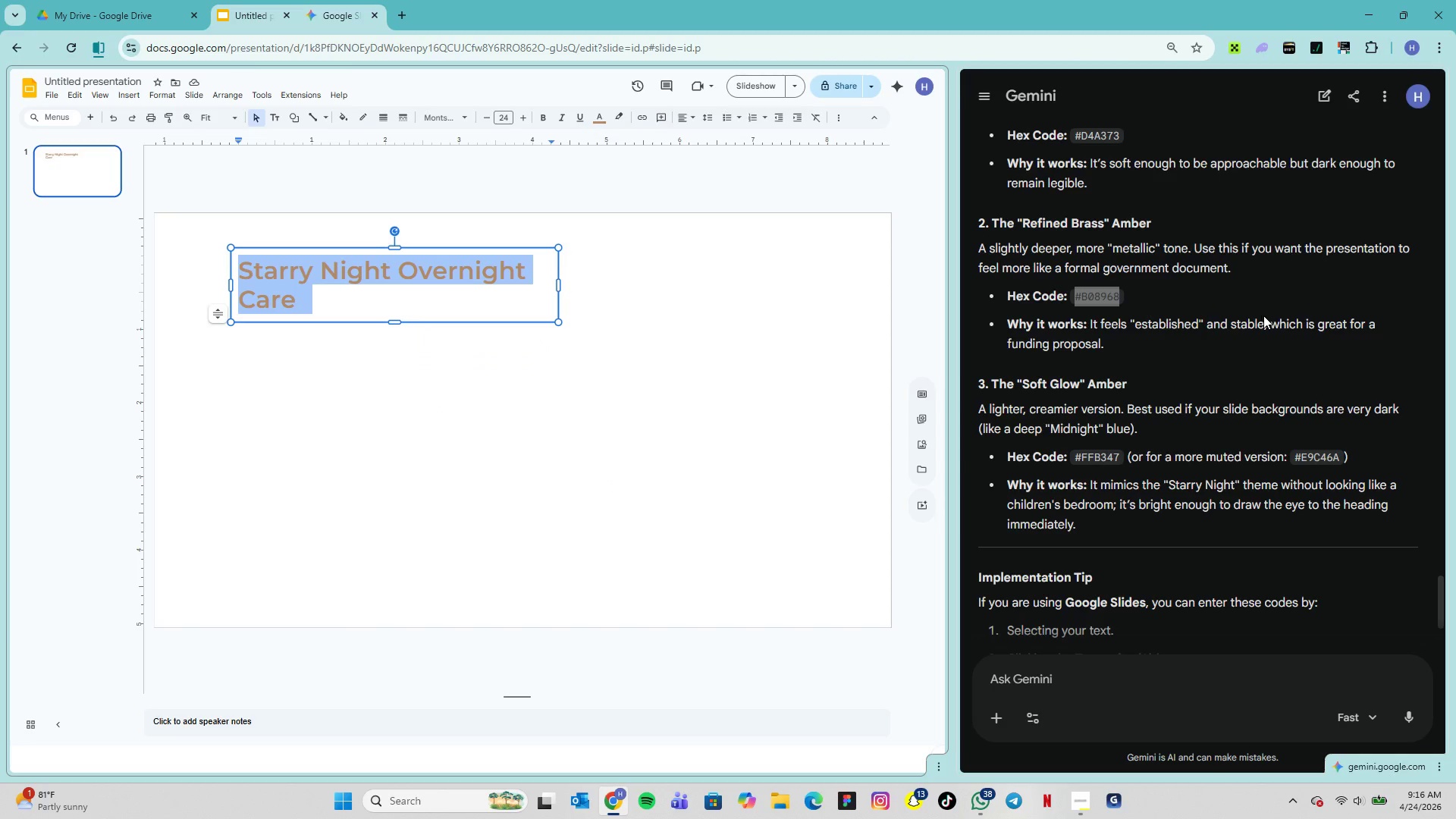 
wait(7.66)
 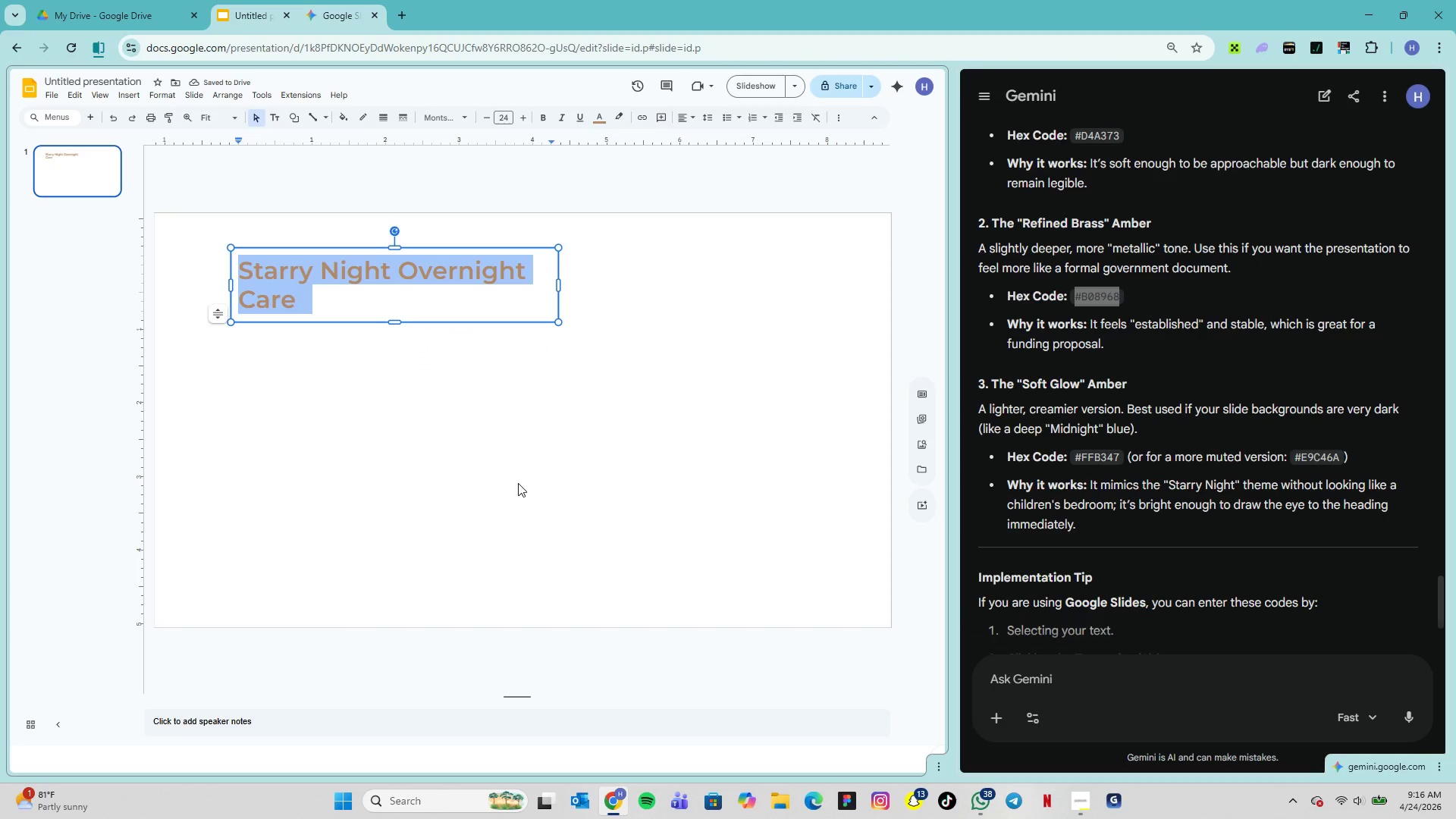 
scroll: coordinate [1125, 237], scroll_direction: up, amount: 2.0
 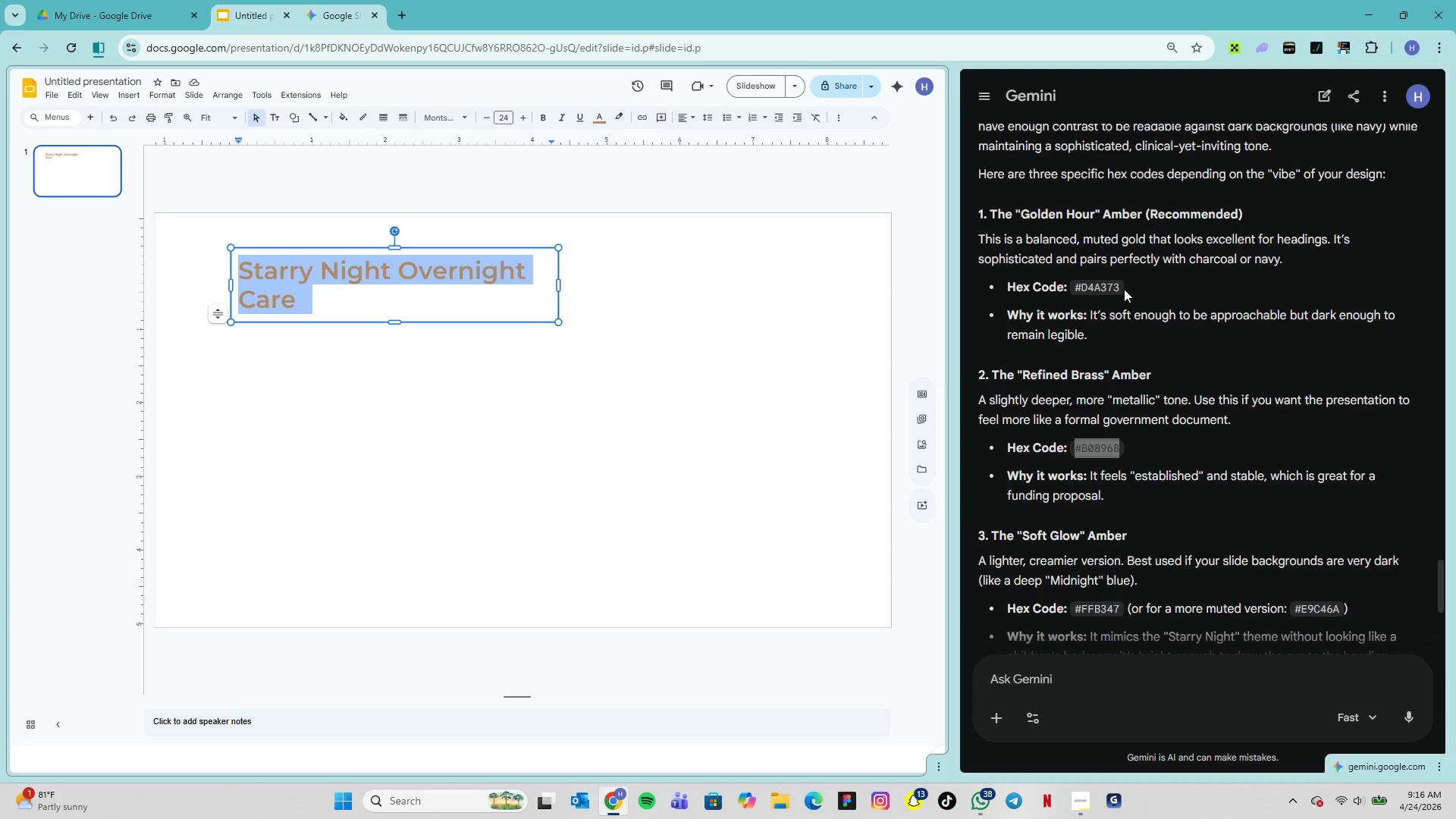 
left_click([1124, 289])
 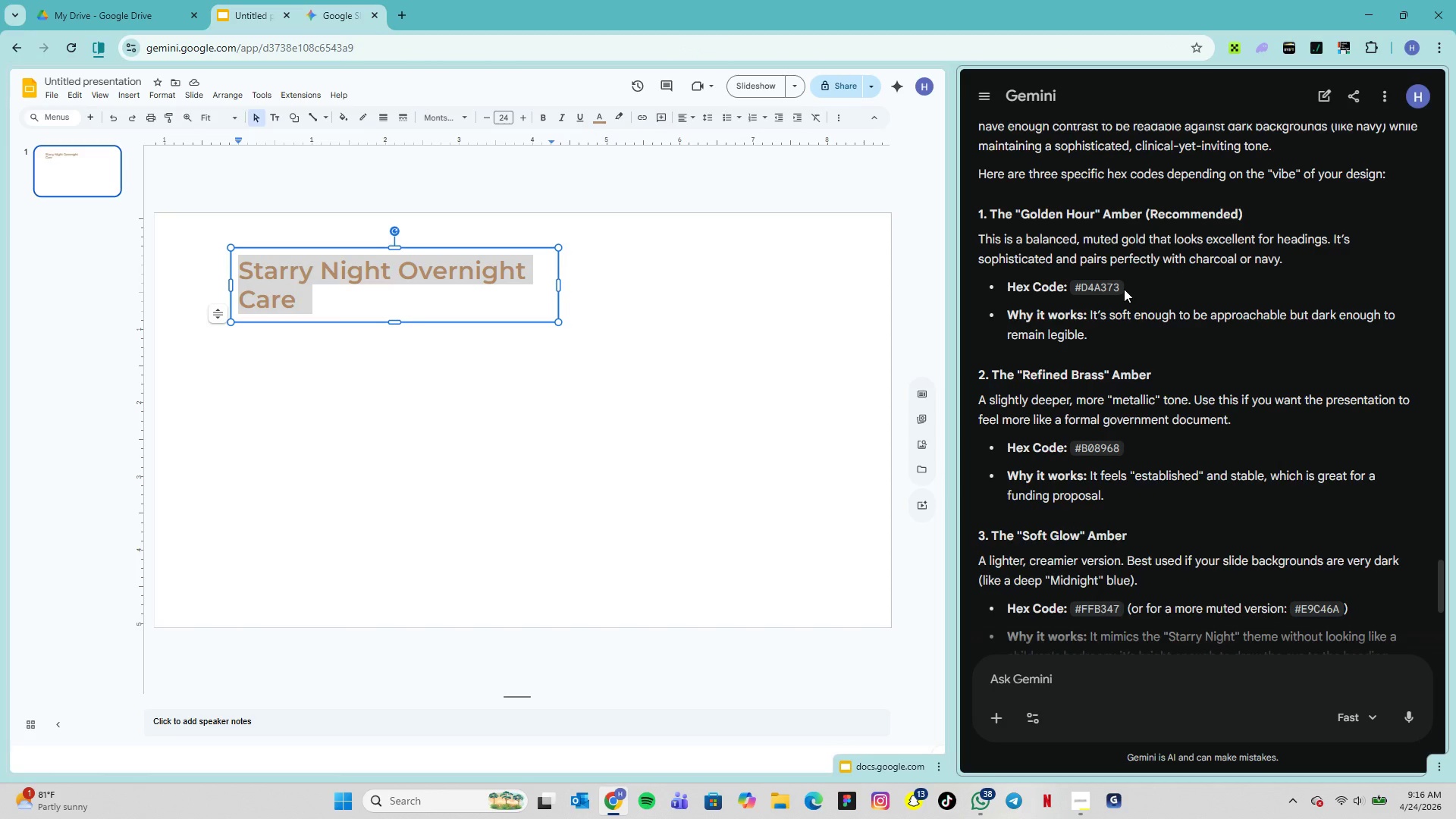 
left_click_drag(start_coordinate=[1124, 289], to_coordinate=[1077, 284])
 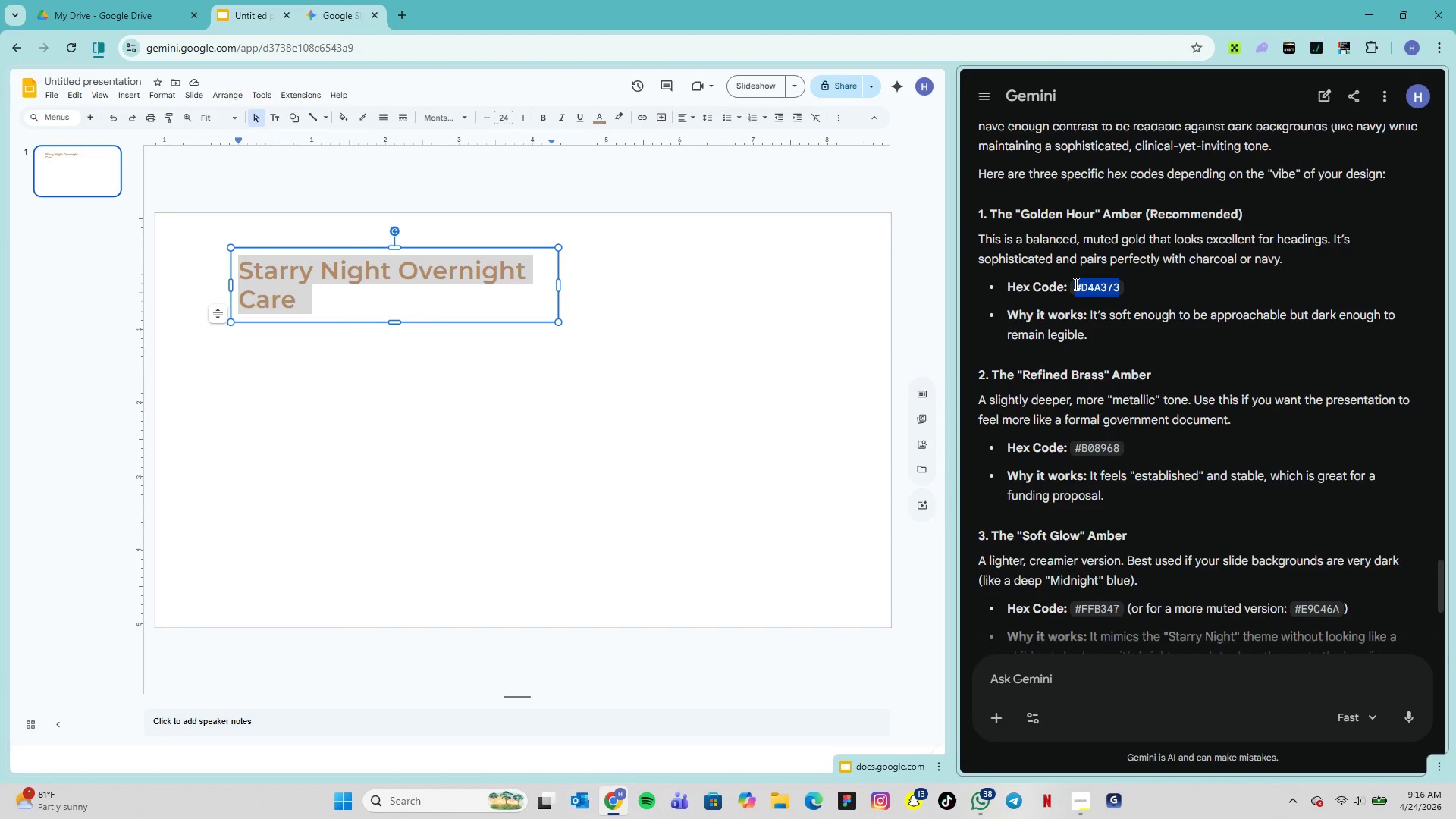 
key(Control+C)
 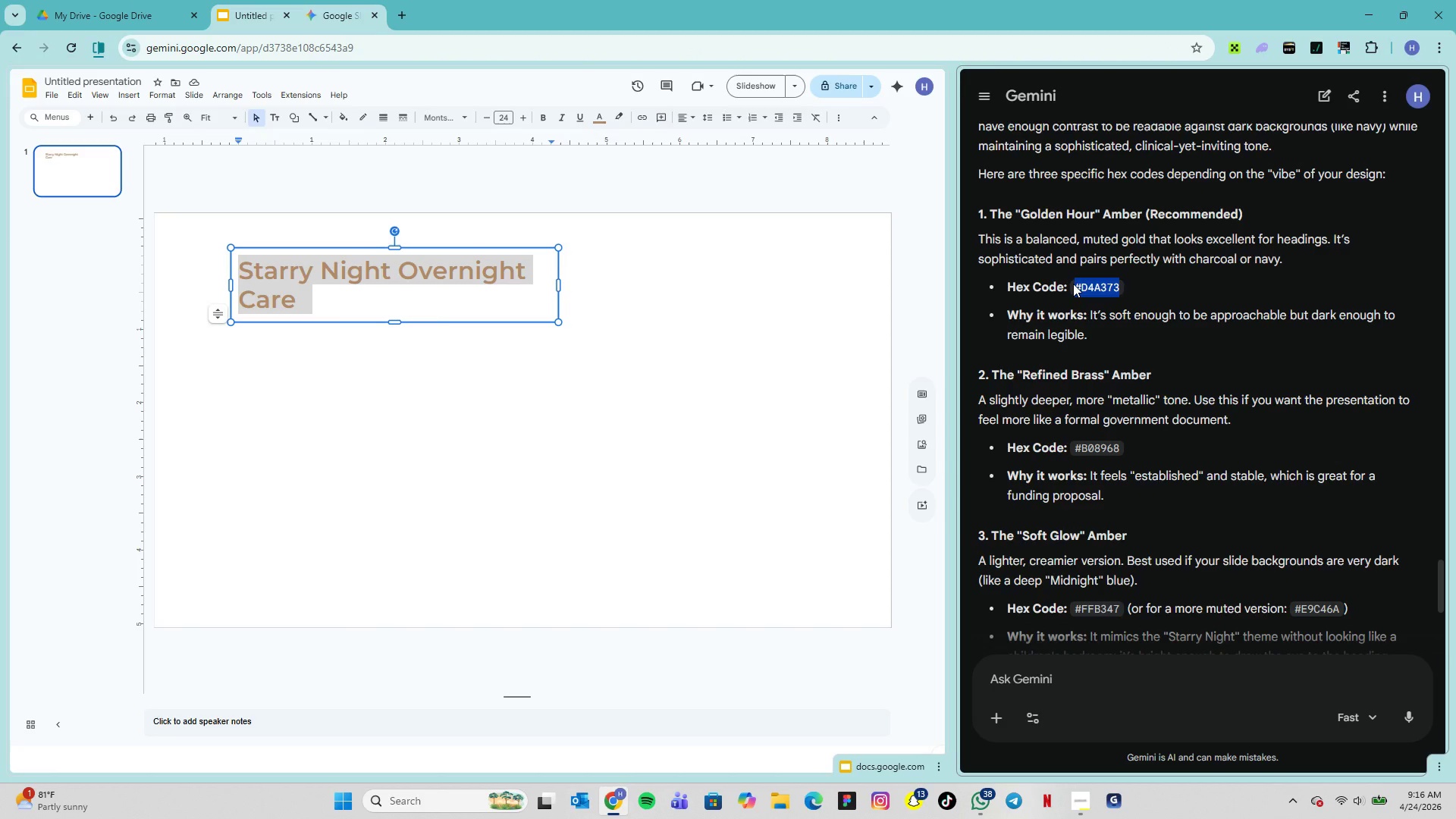 
key(Control+C)
 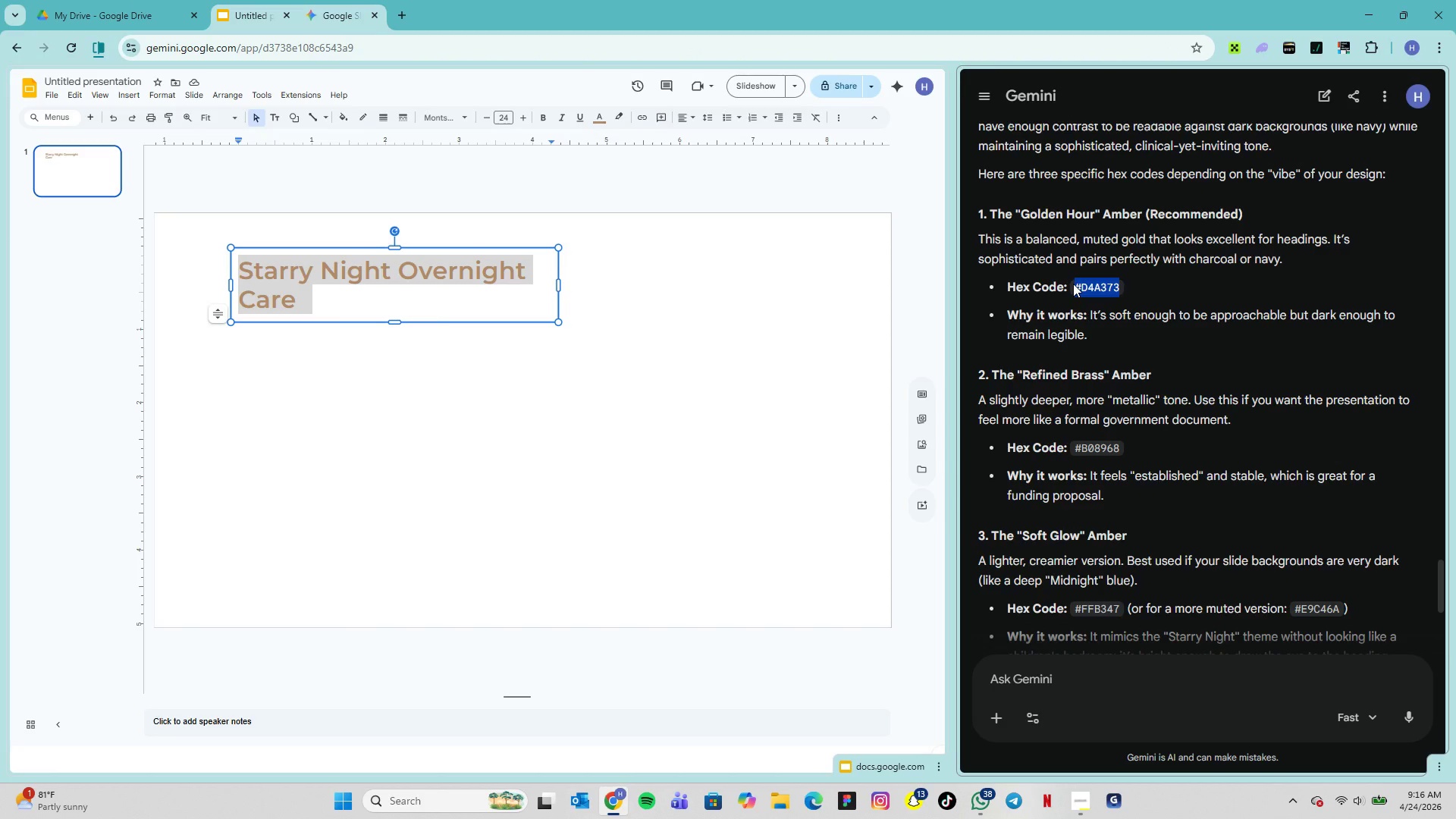 
key(Control+C)
 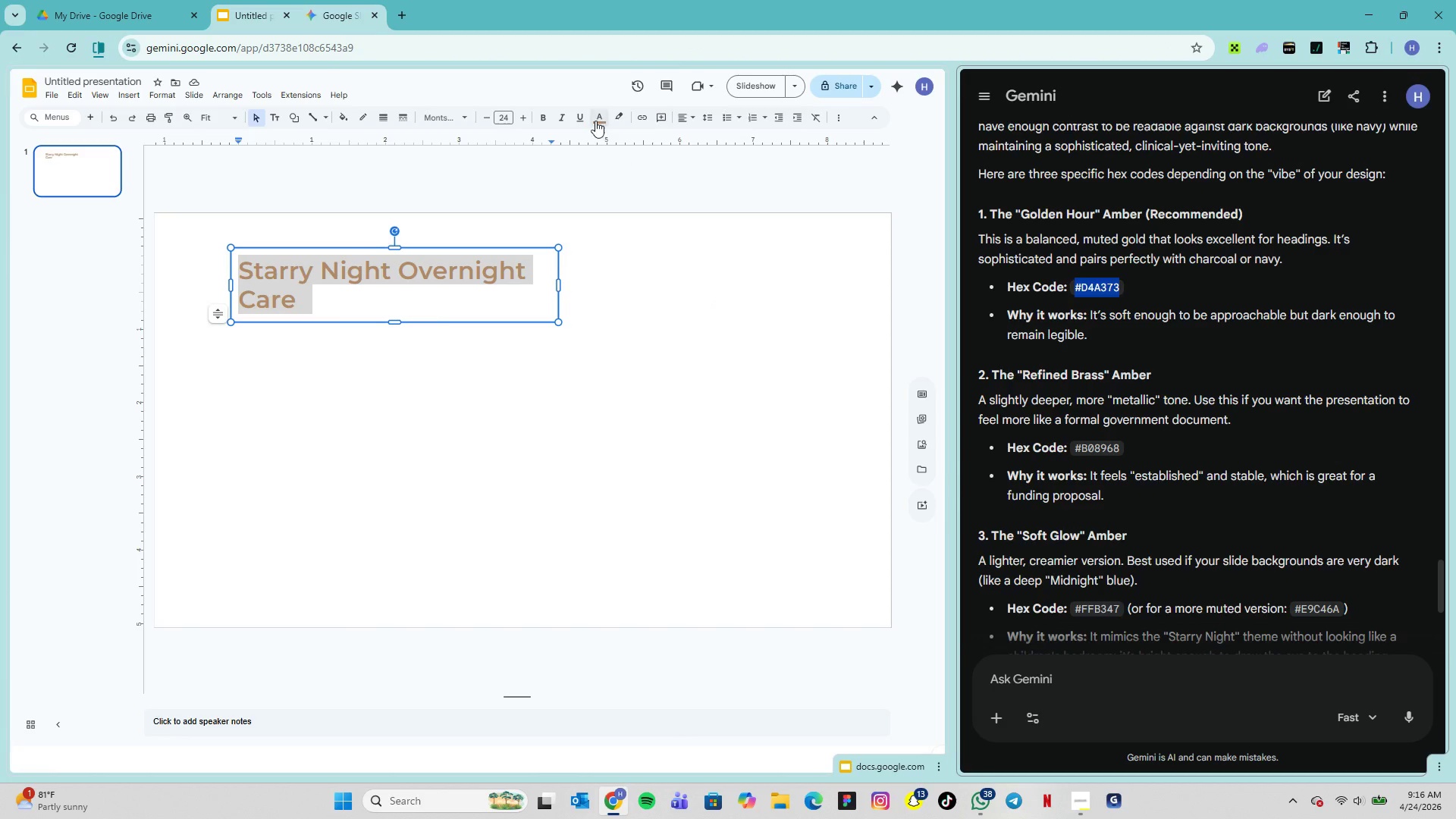 
left_click([597, 118])
 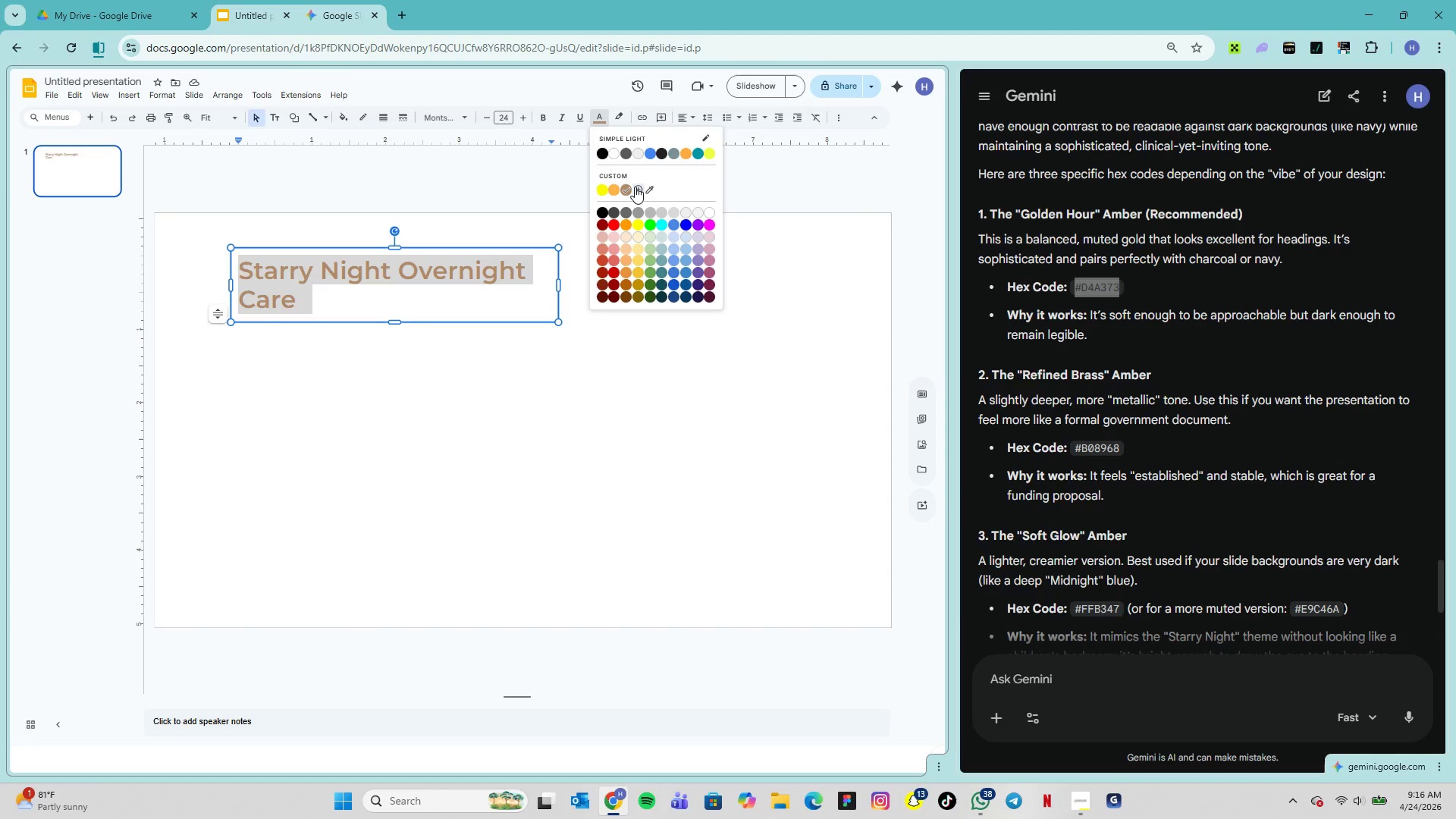 
left_click([638, 187])
 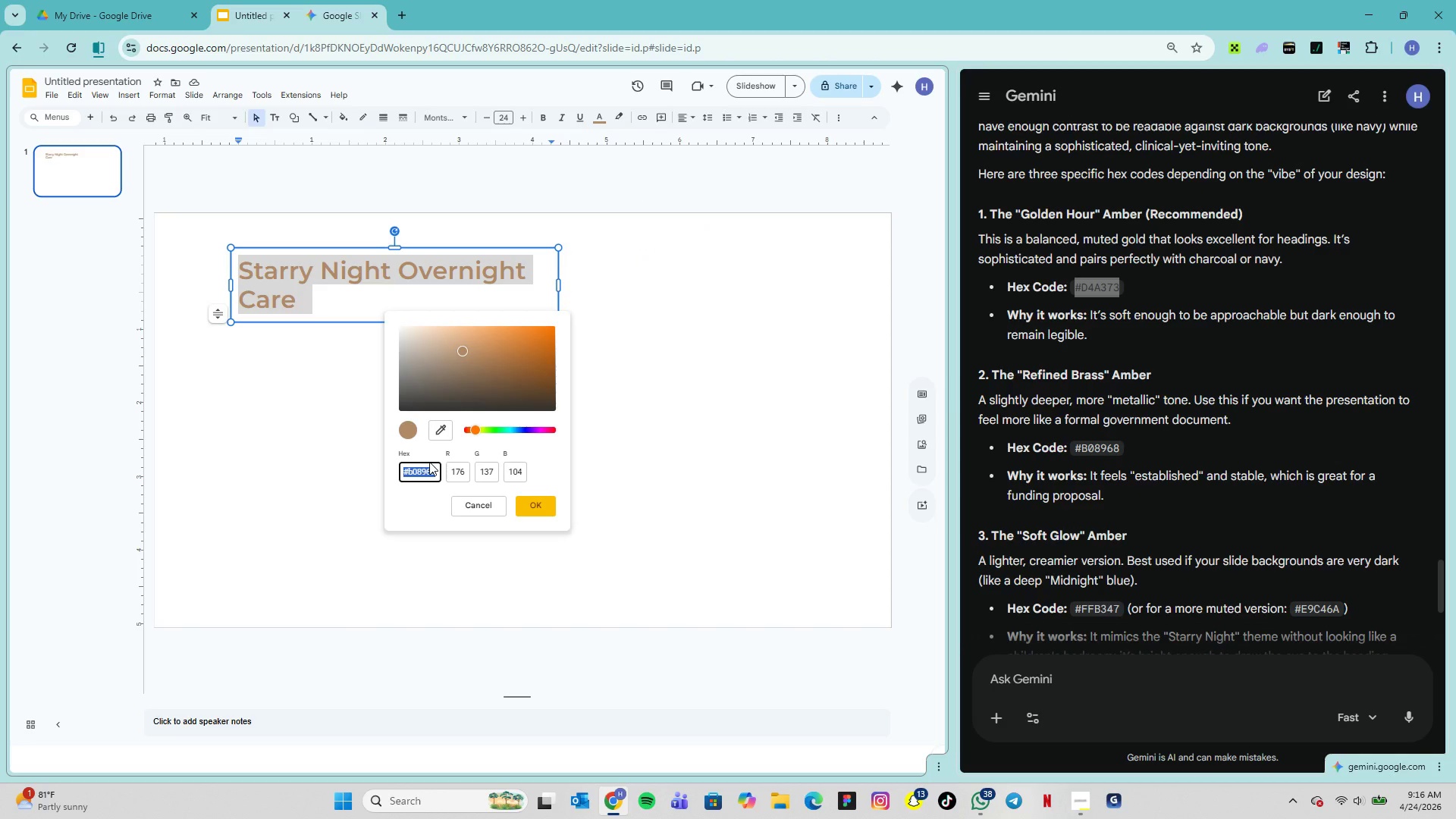 
key(Control+V)
 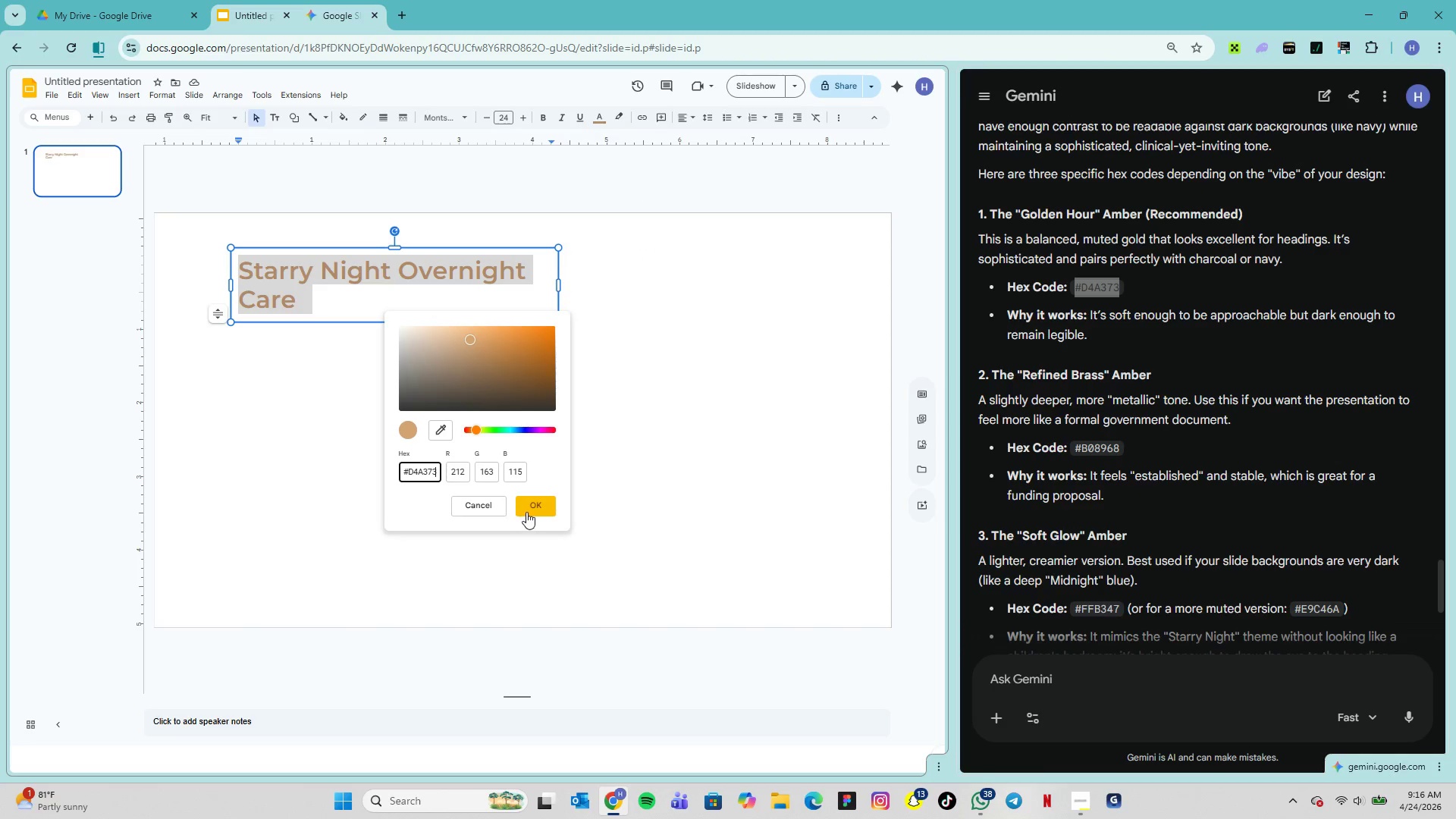 
left_click([532, 509])
 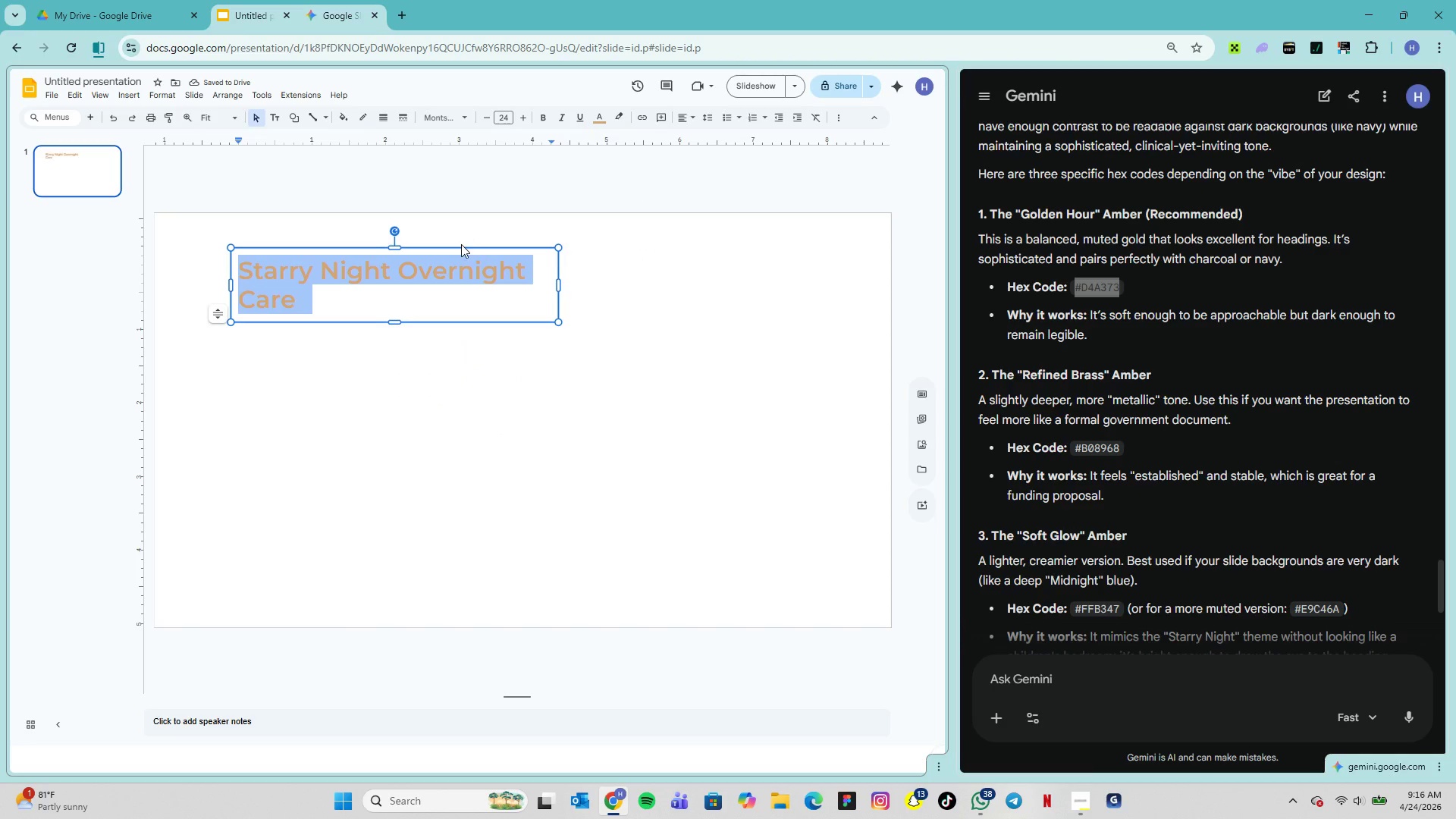 
left_click_drag(start_coordinate=[434, 253], to_coordinate=[400, 255])
 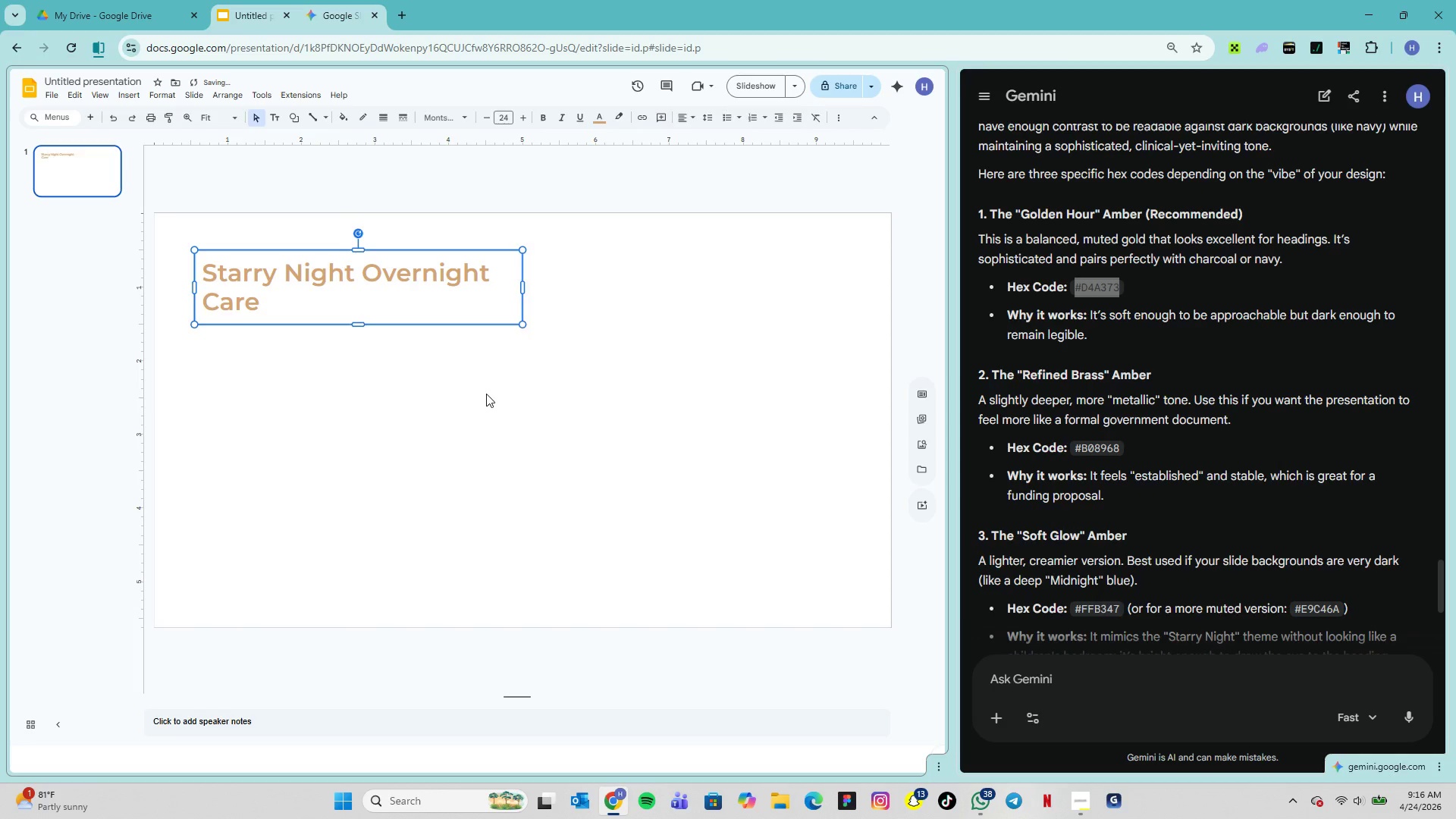 
left_click([484, 399])
 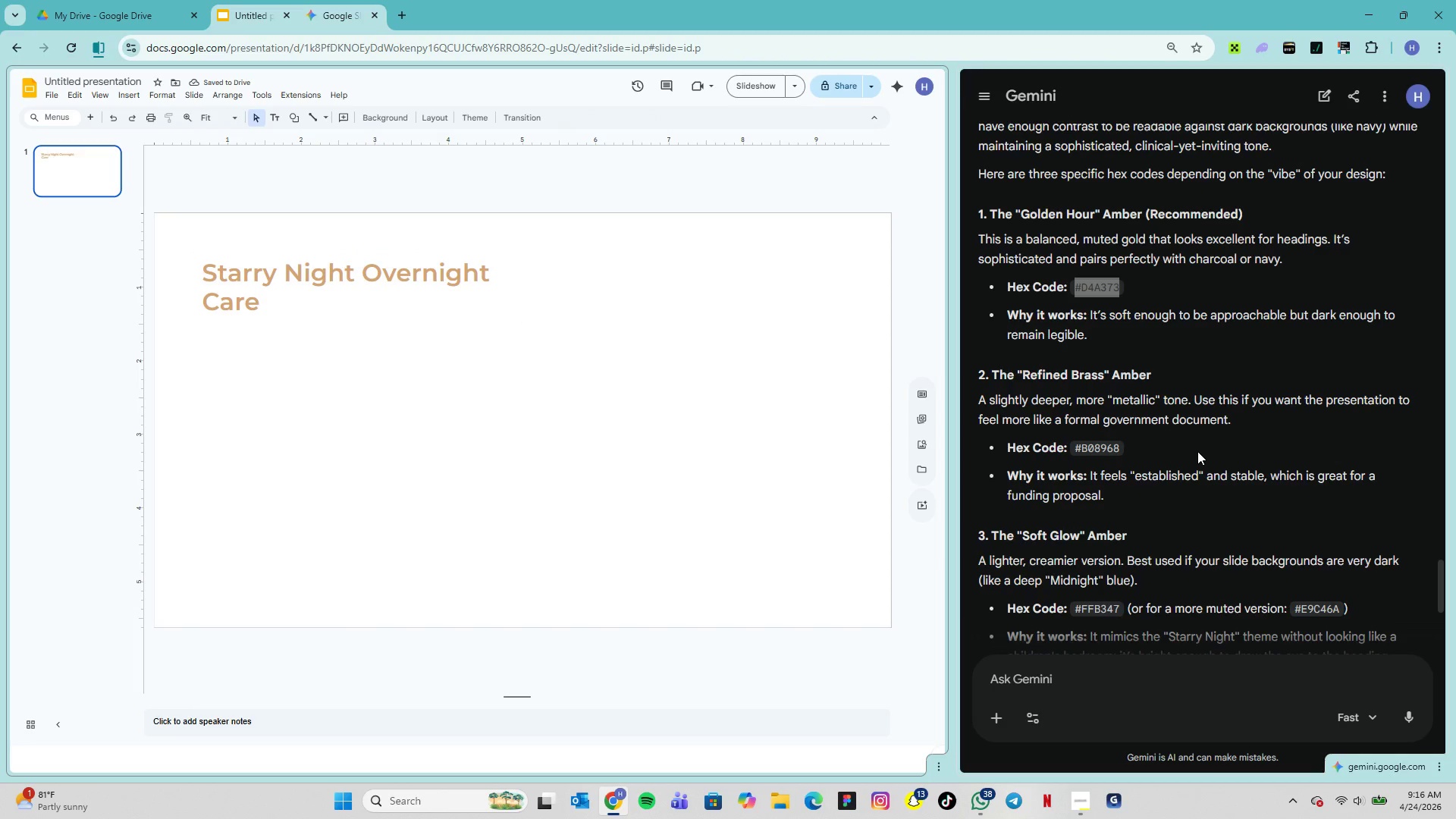 
wait(5.03)
 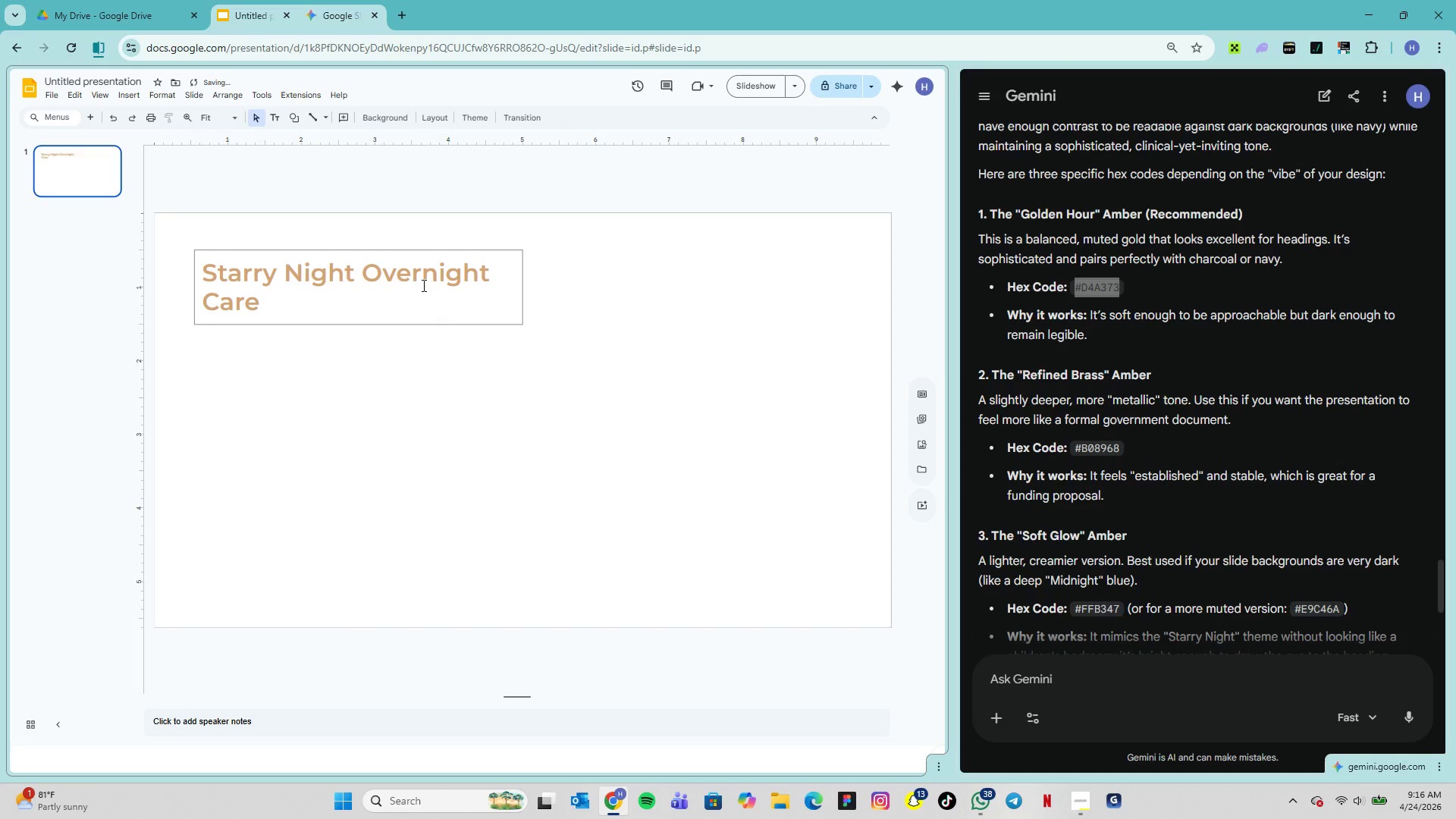 
scroll: coordinate [1194, 453], scroll_direction: down, amount: 7.0
 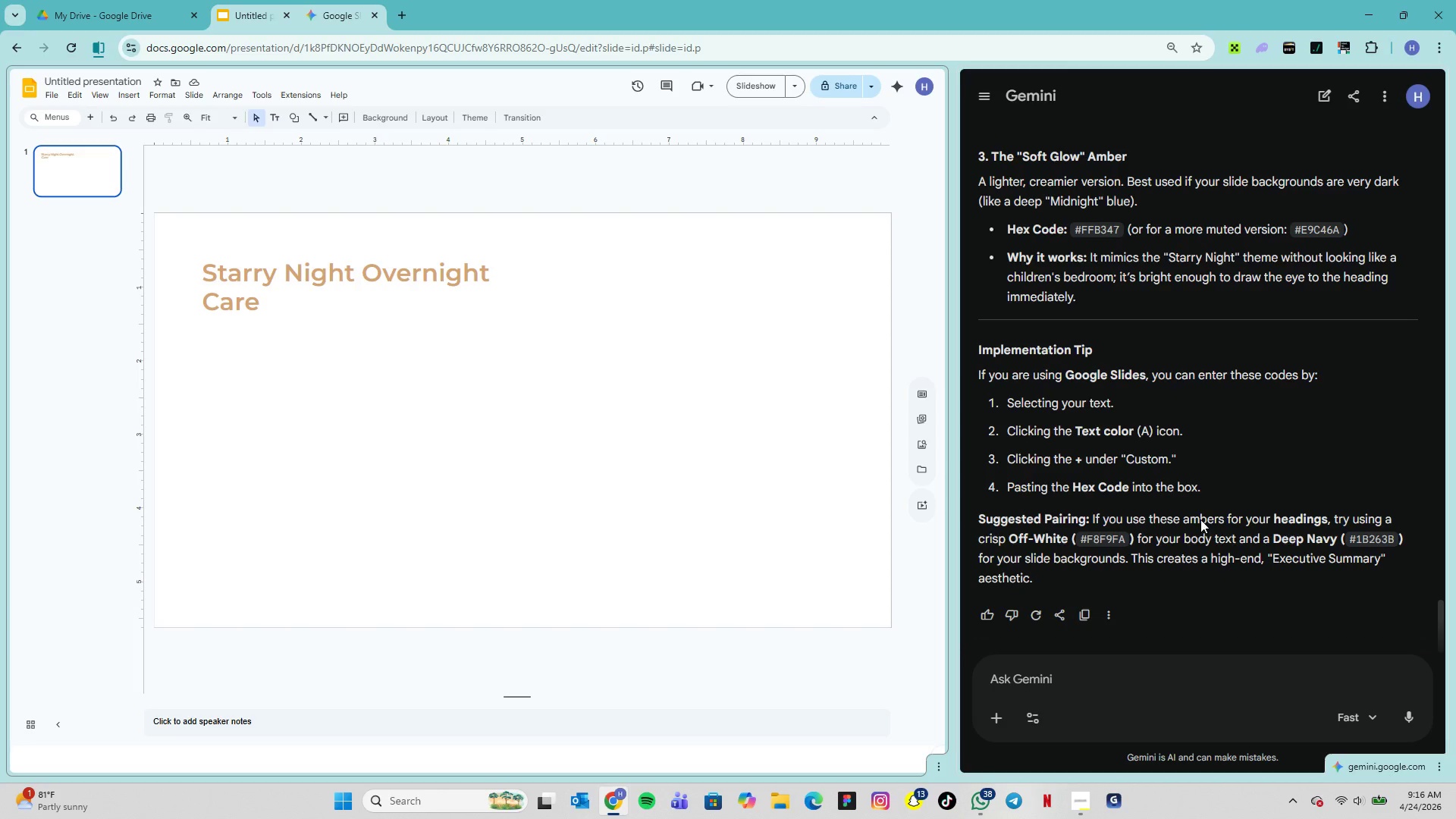 
mouse_move([1081, 806])
 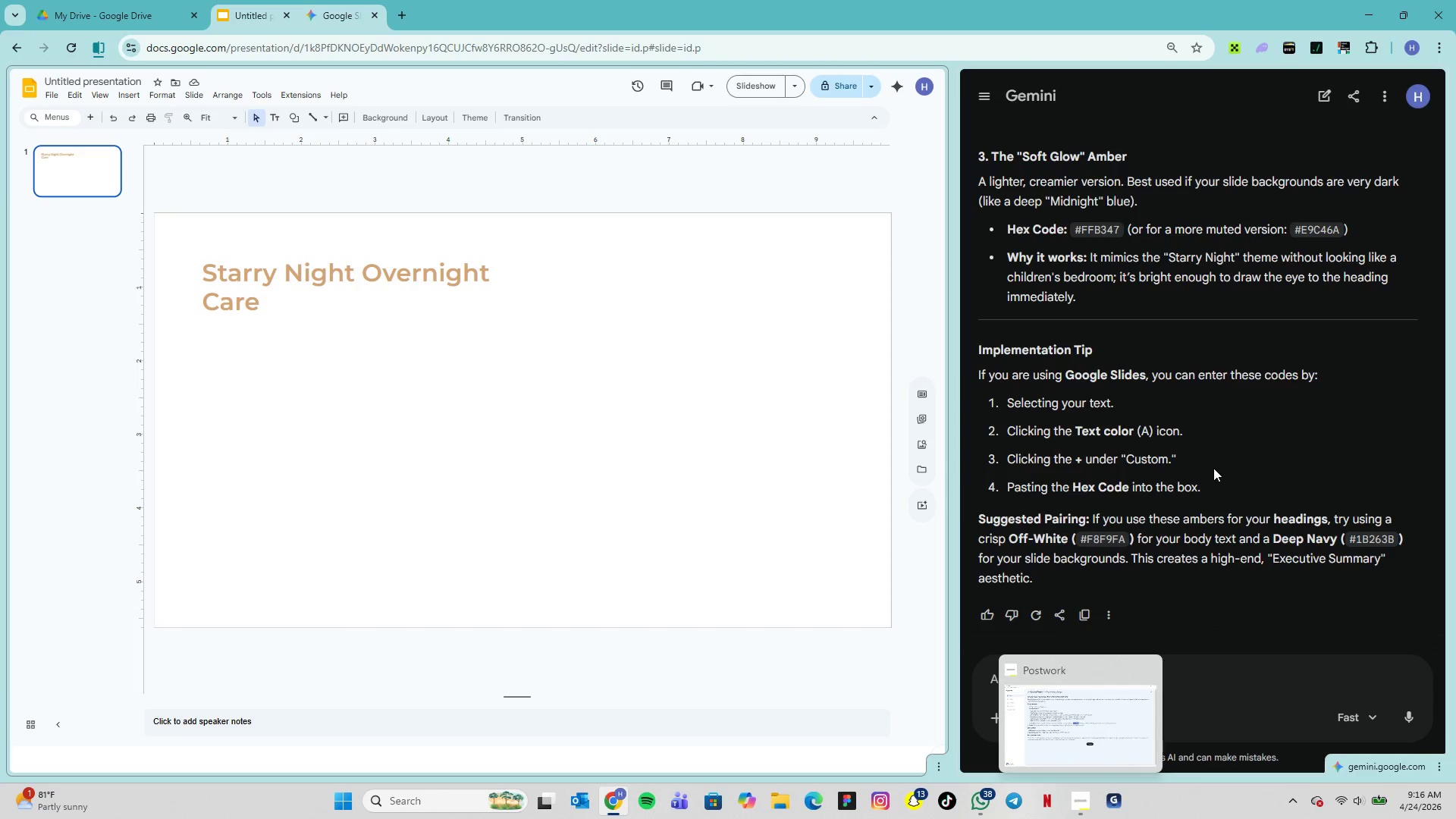 
scroll: coordinate [1213, 468], scroll_direction: up, amount: 5.0
 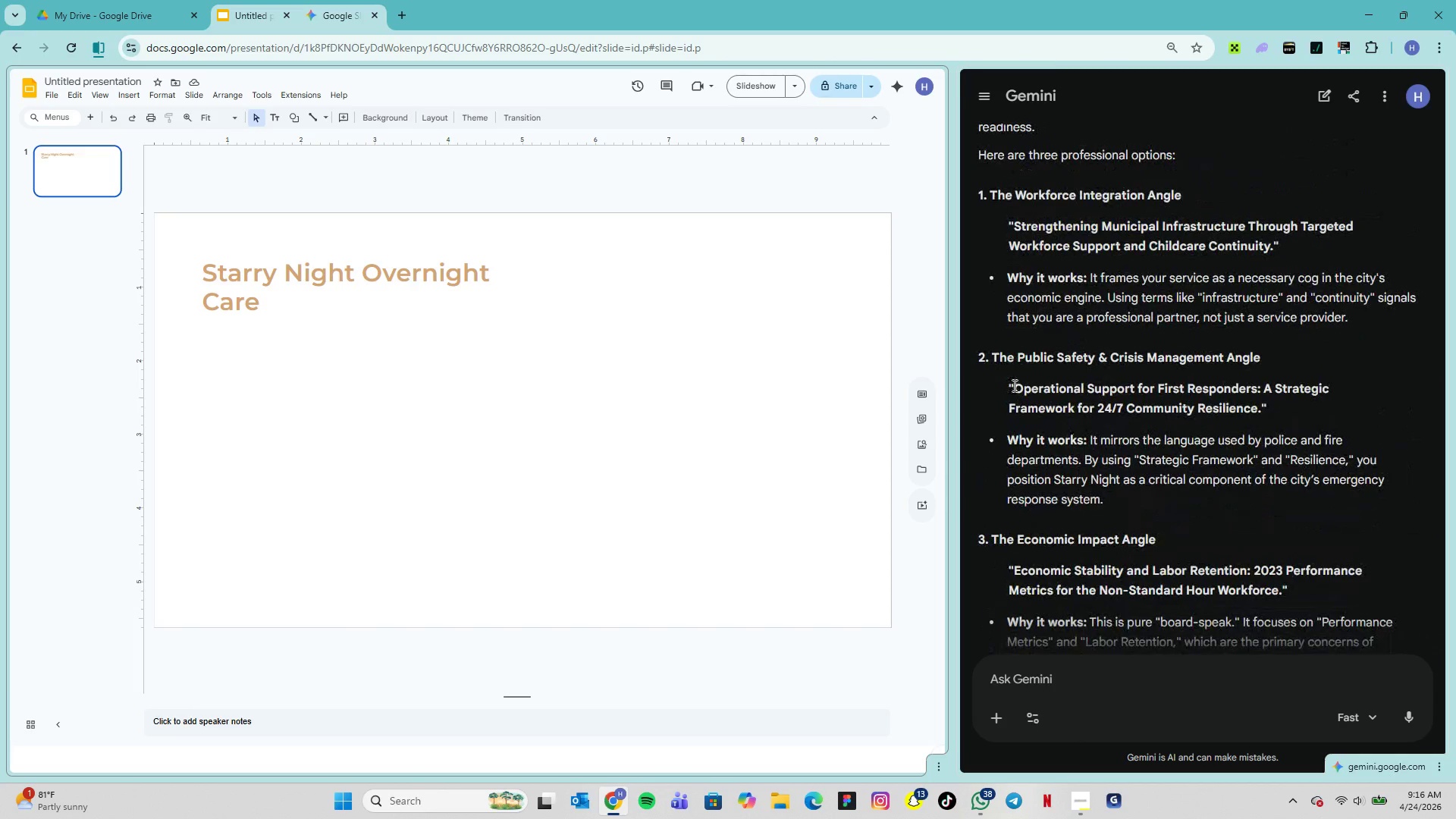 
left_click_drag(start_coordinate=[1014, 386], to_coordinate=[1260, 418])
 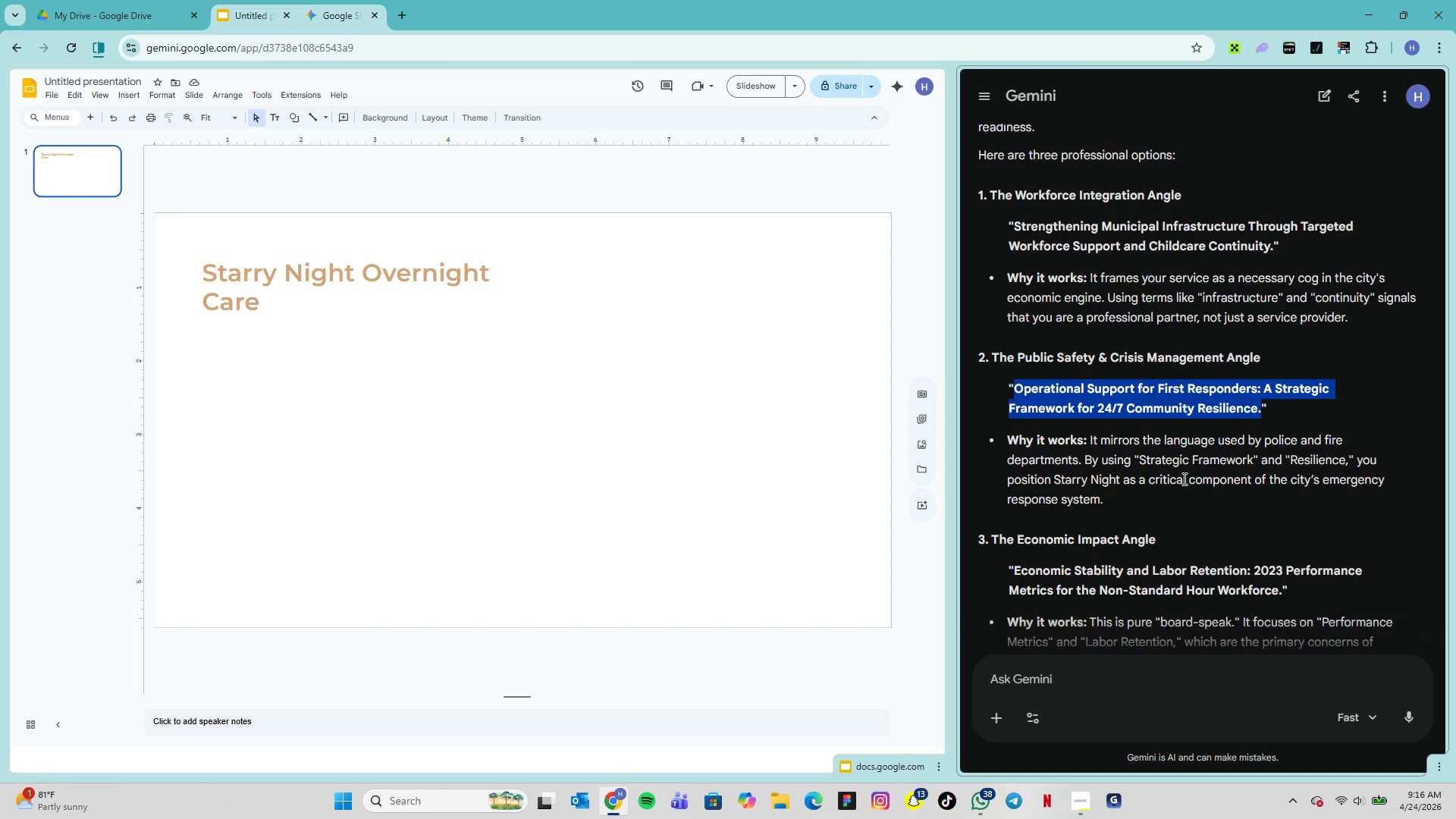 
scroll: coordinate [1178, 486], scroll_direction: down, amount: 4.0
 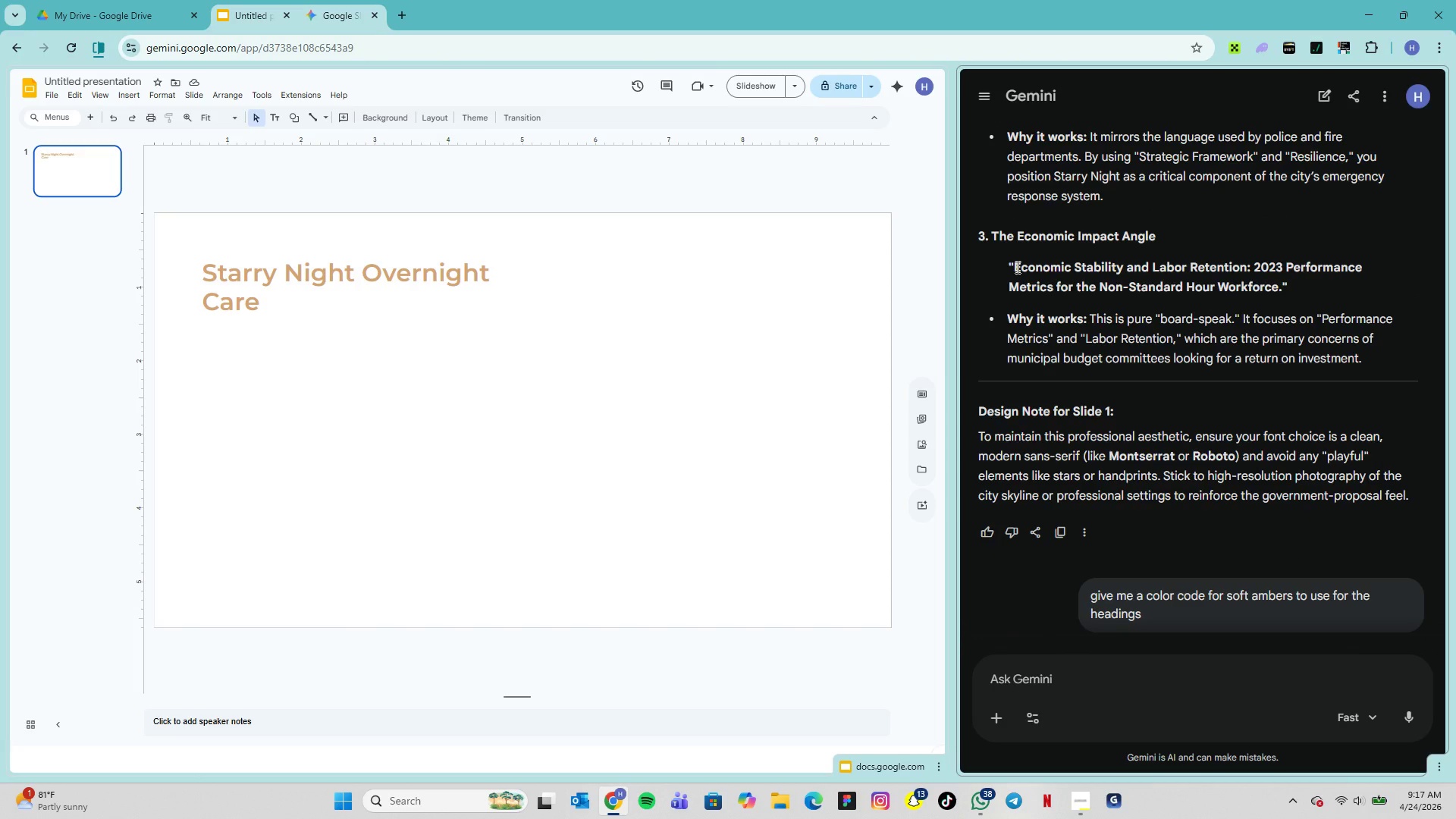 
left_click_drag(start_coordinate=[1016, 267], to_coordinate=[1282, 294])
 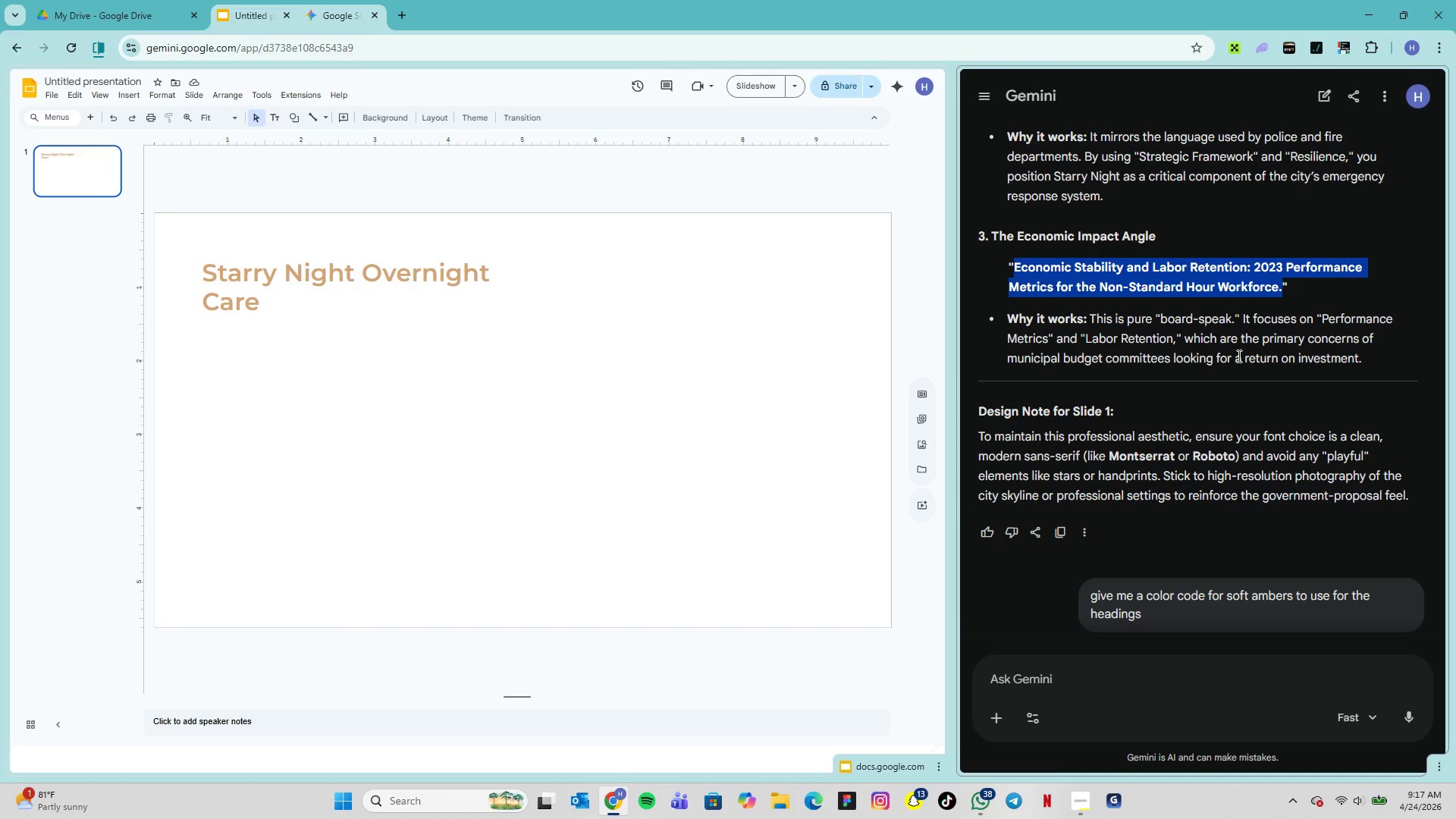 
key(Control+C)
 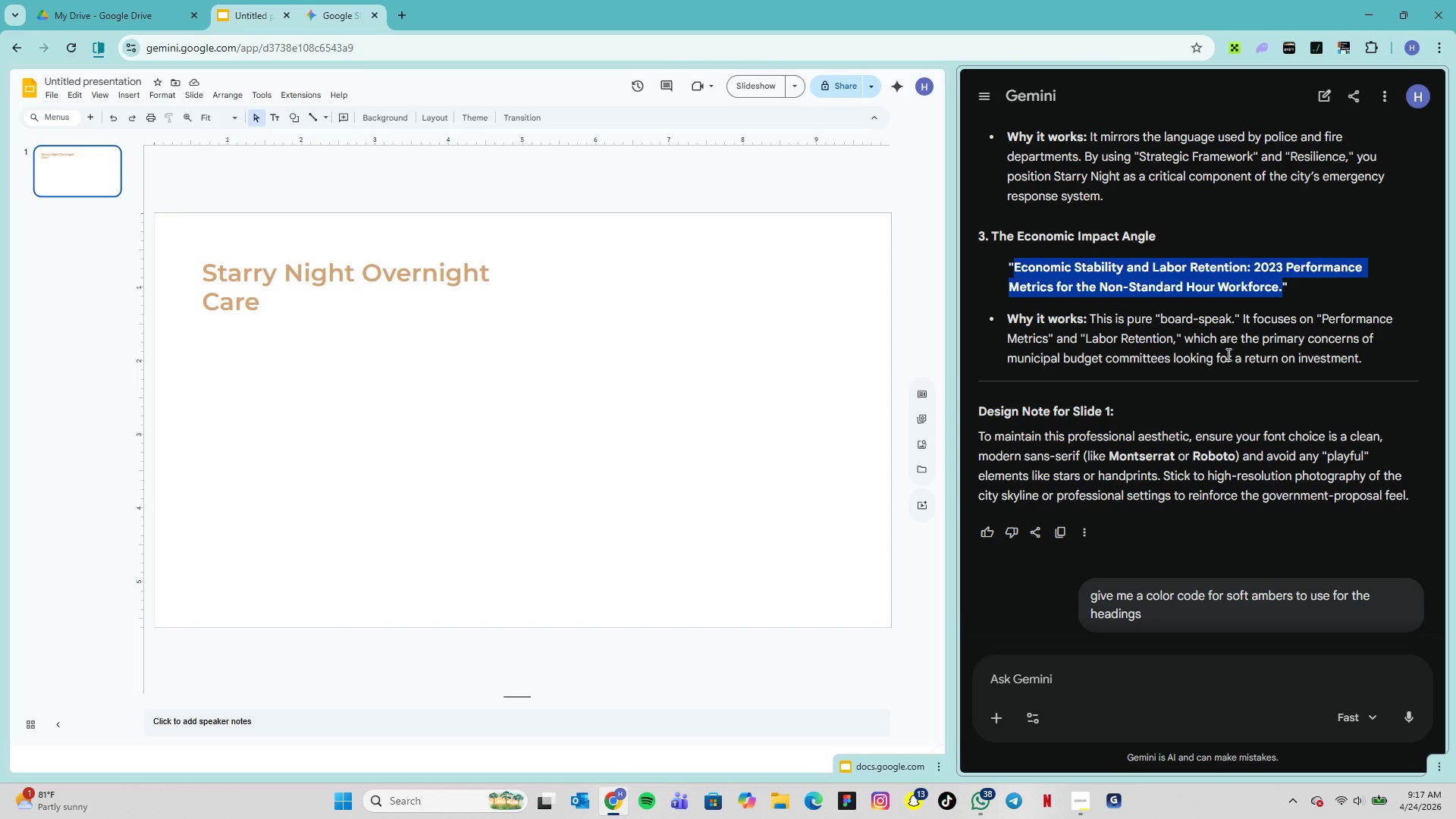 
key(Control+C)
 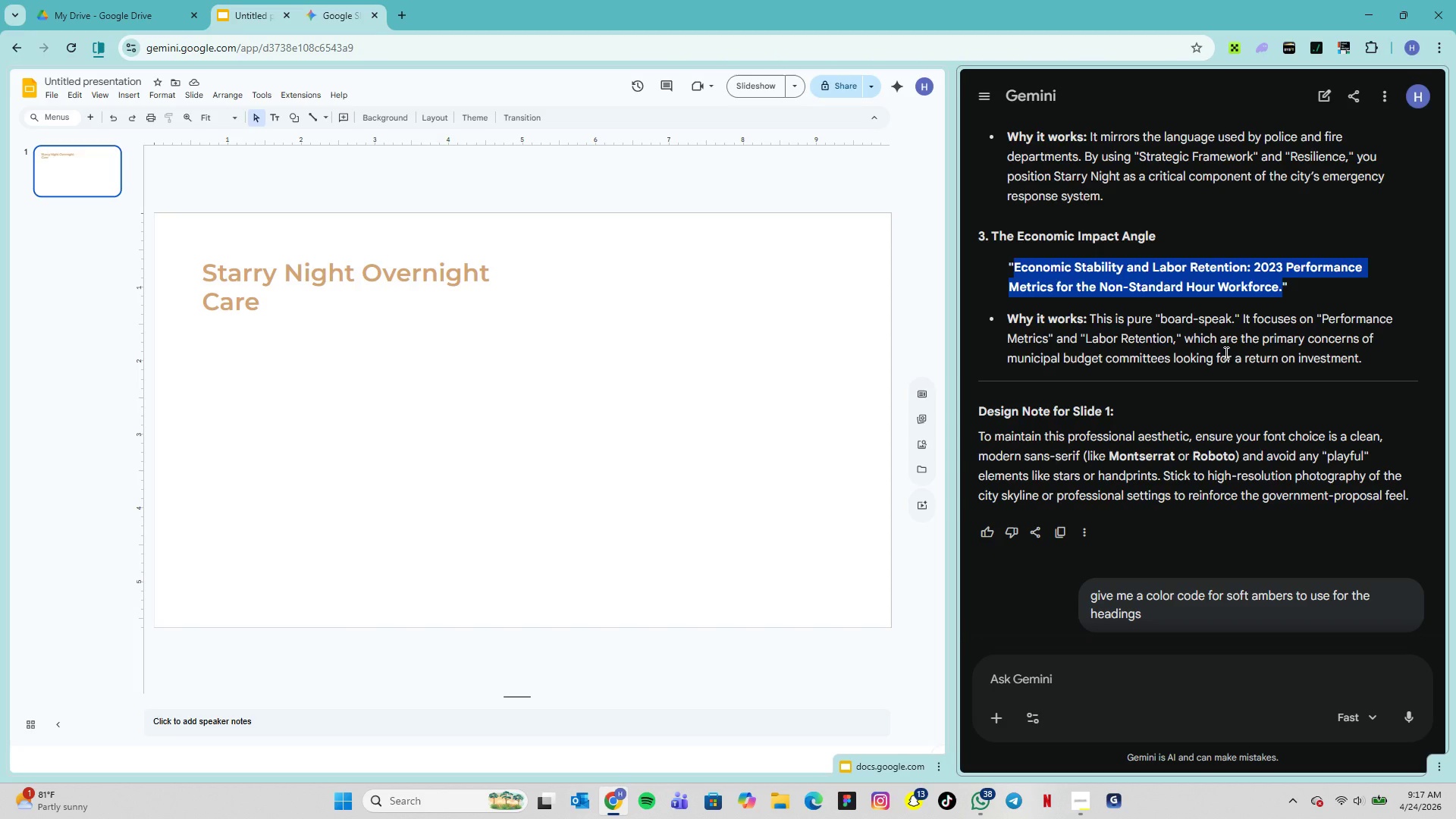 
key(Control+C)
 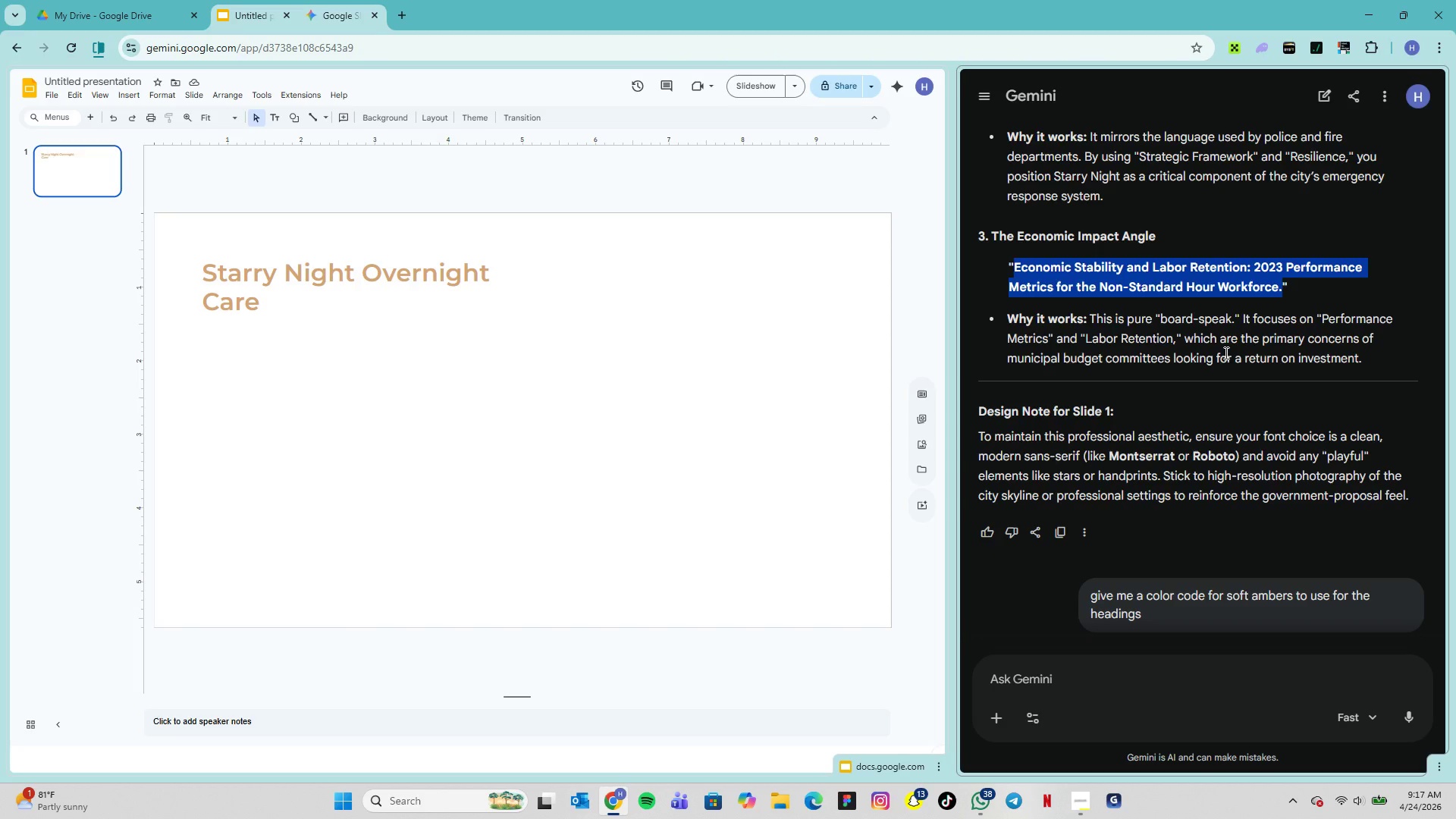 
key(Control+C)
 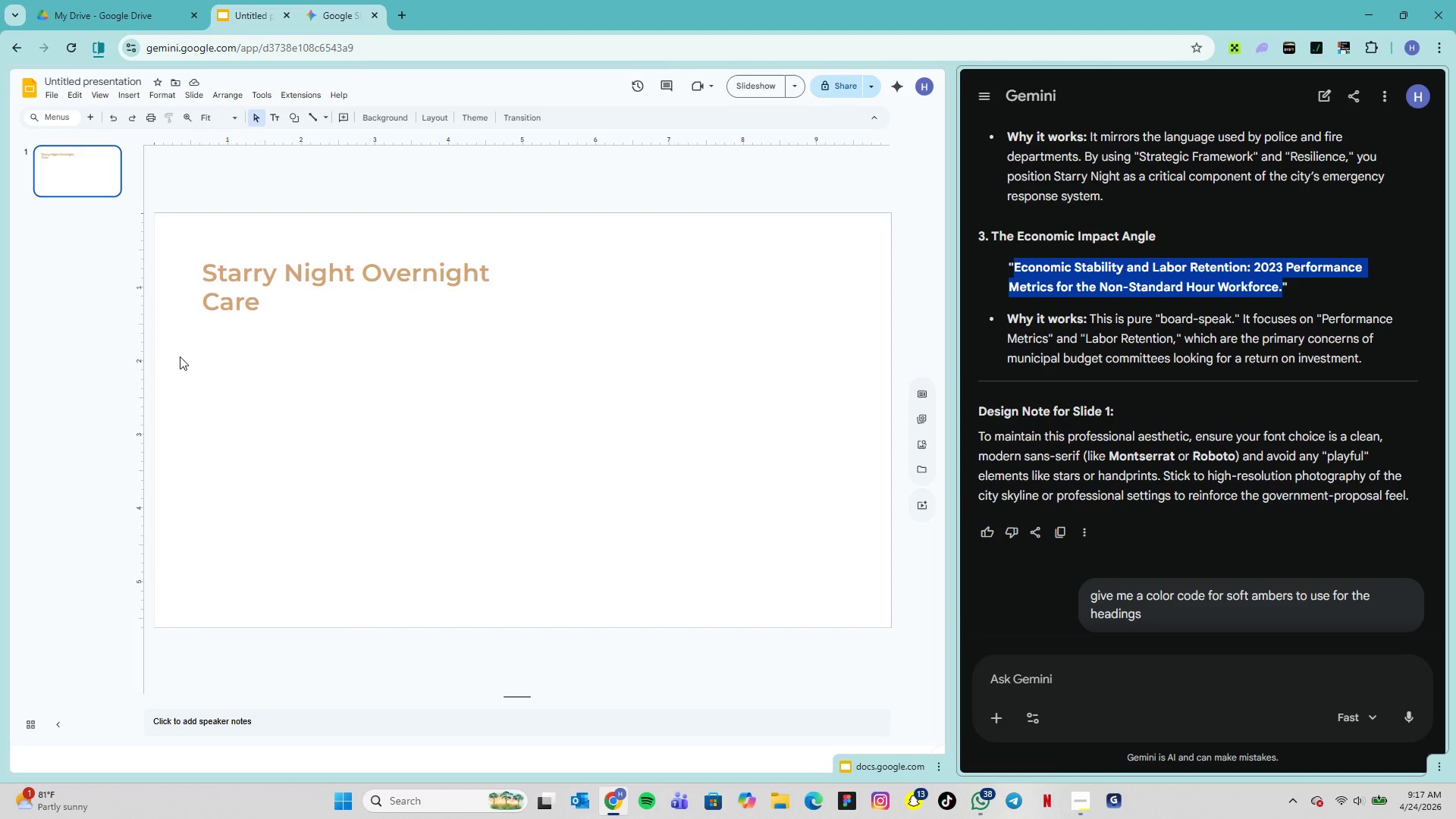 
left_click([226, 339])
 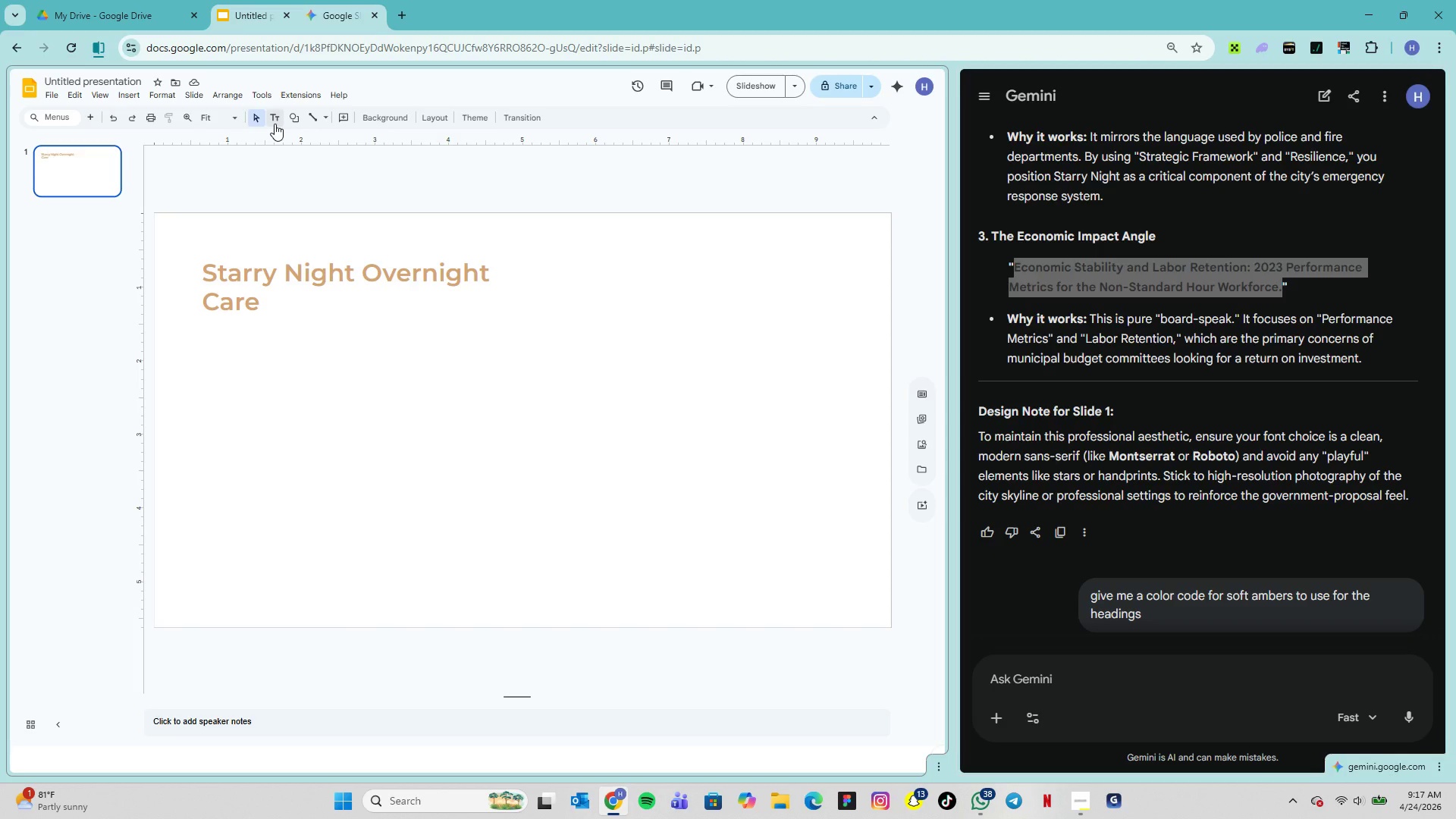 
left_click([275, 124])
 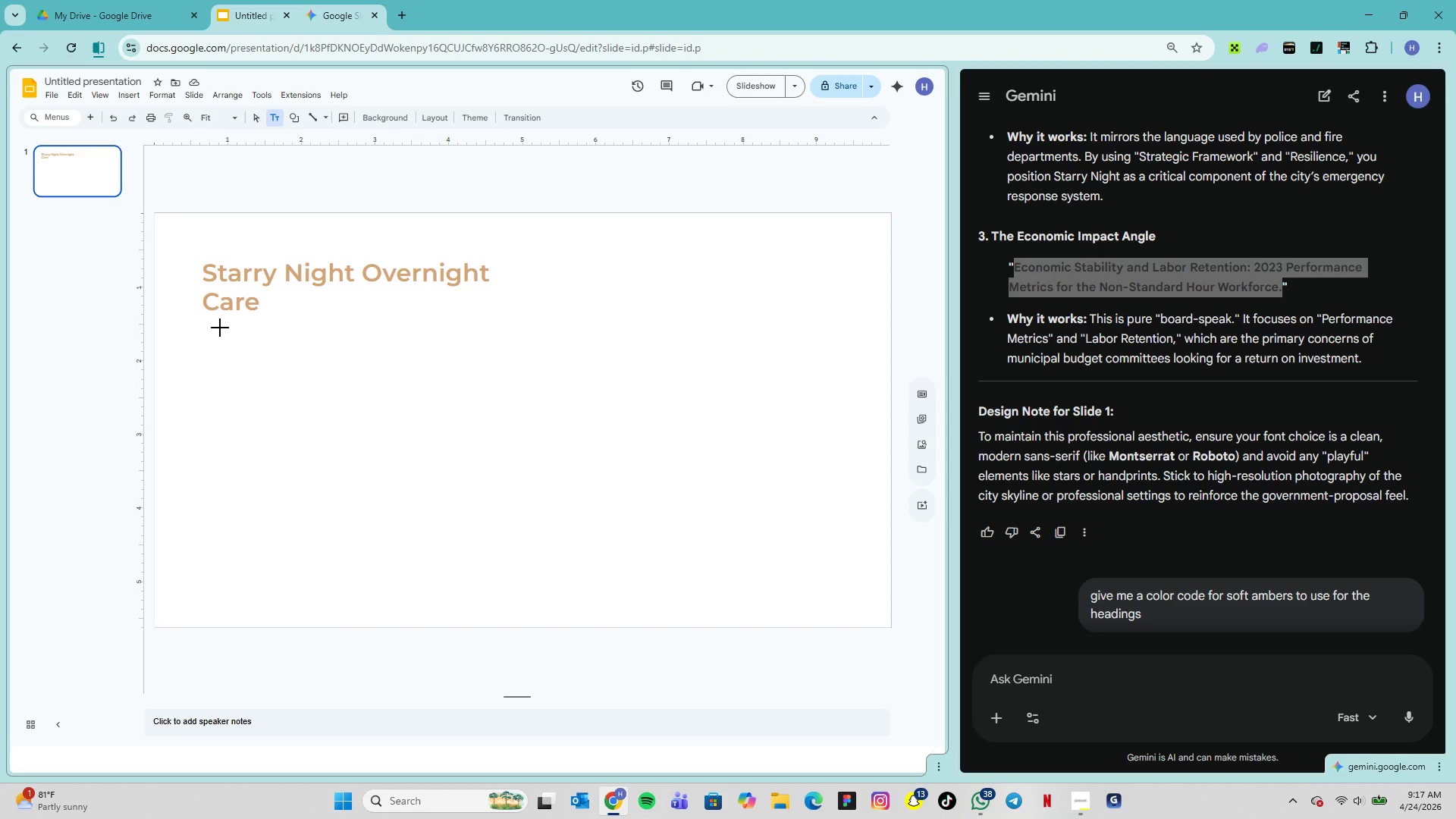 
left_click([220, 328])
 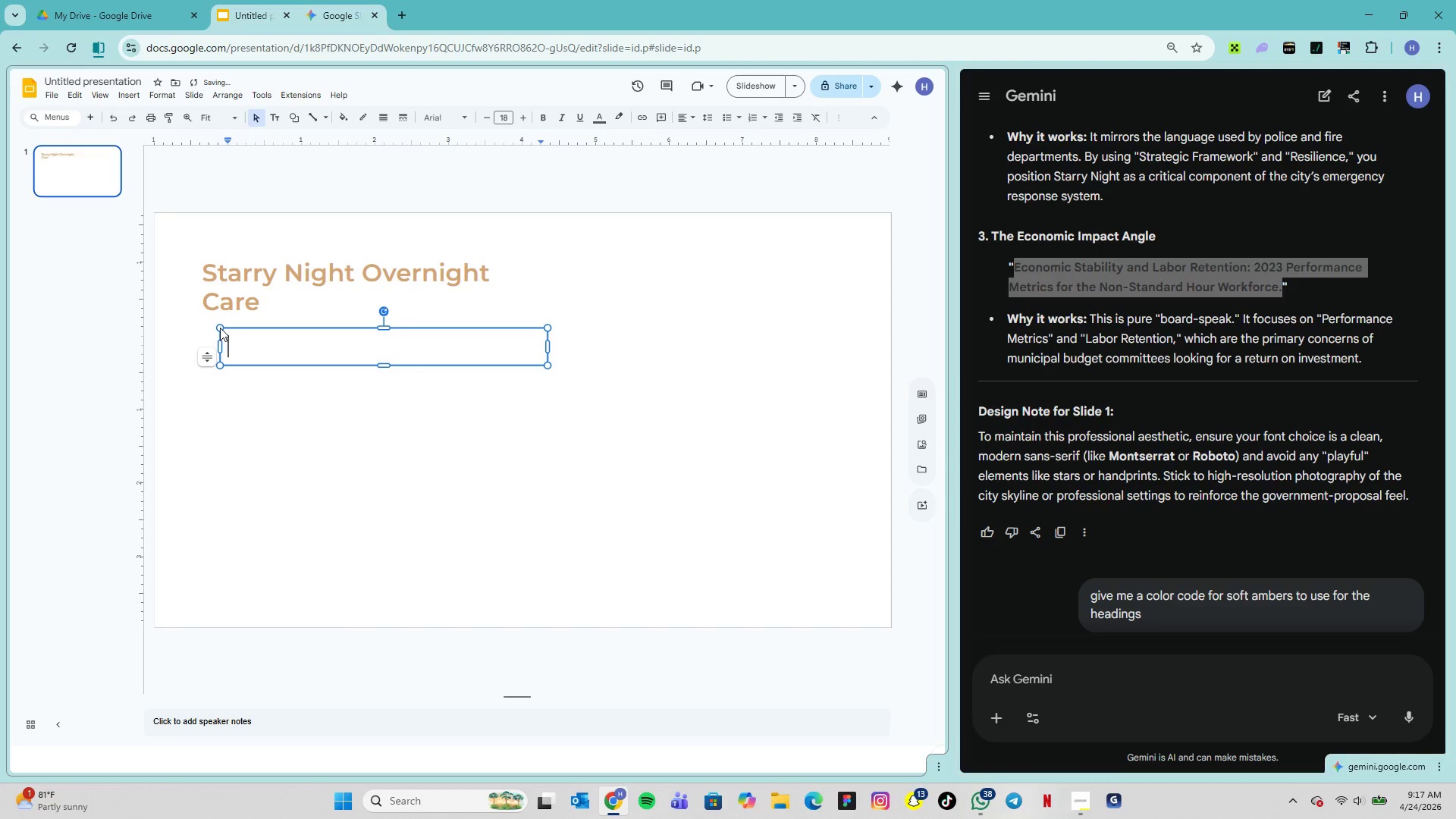 
key(Control+V)
 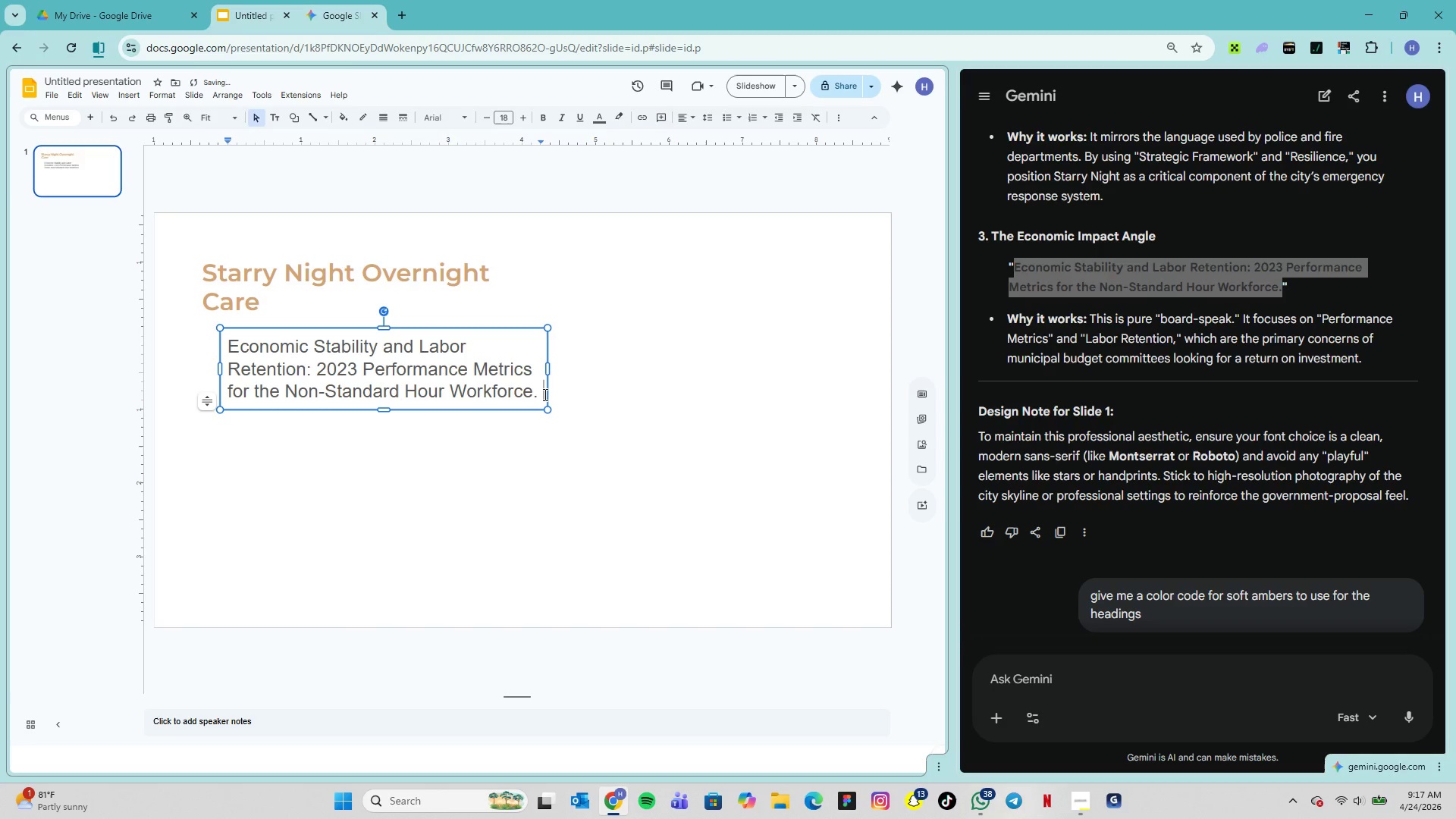 
key(Backspace)
 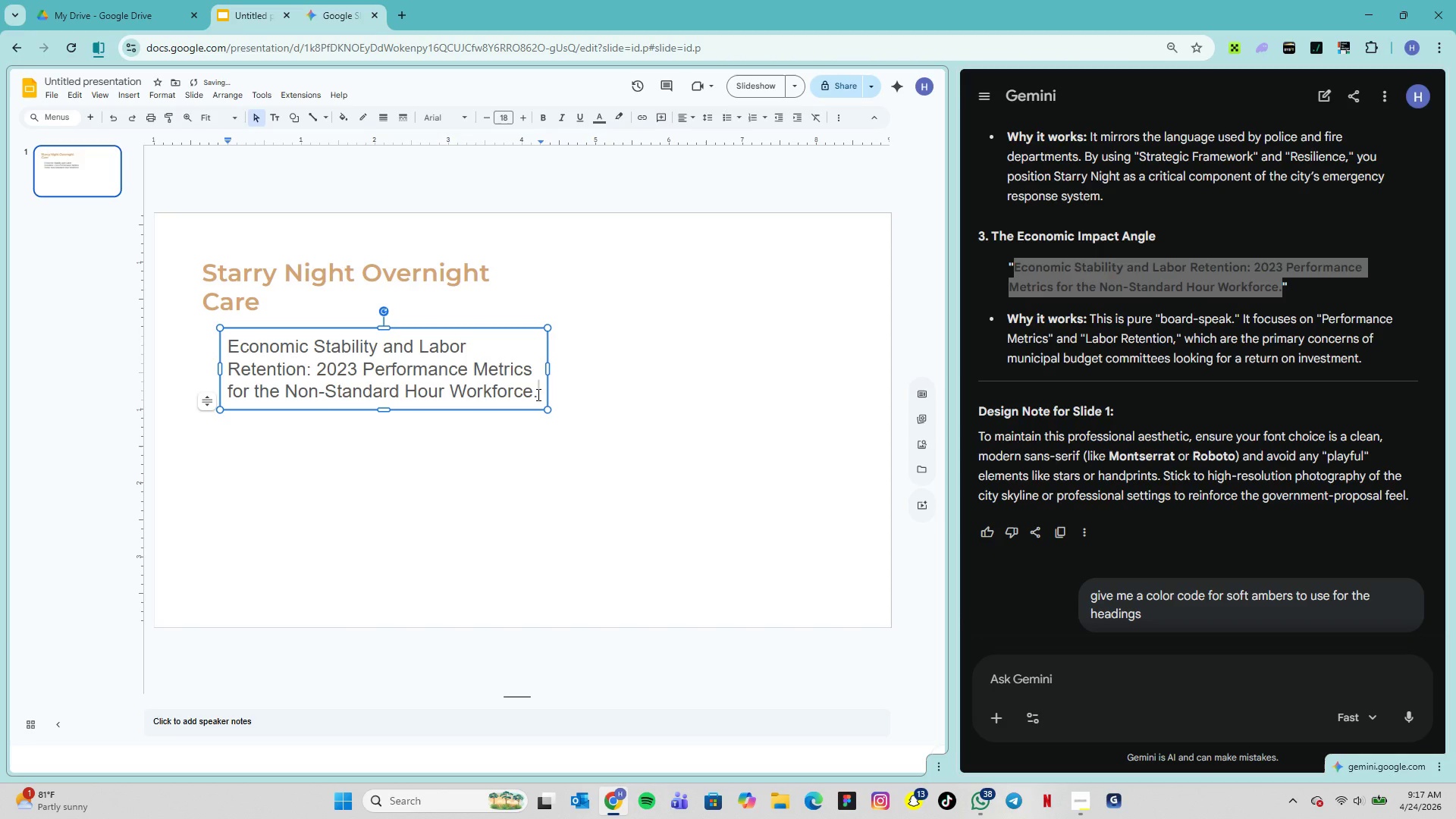 
left_click_drag(start_coordinate=[537, 394], to_coordinate=[221, 353])
 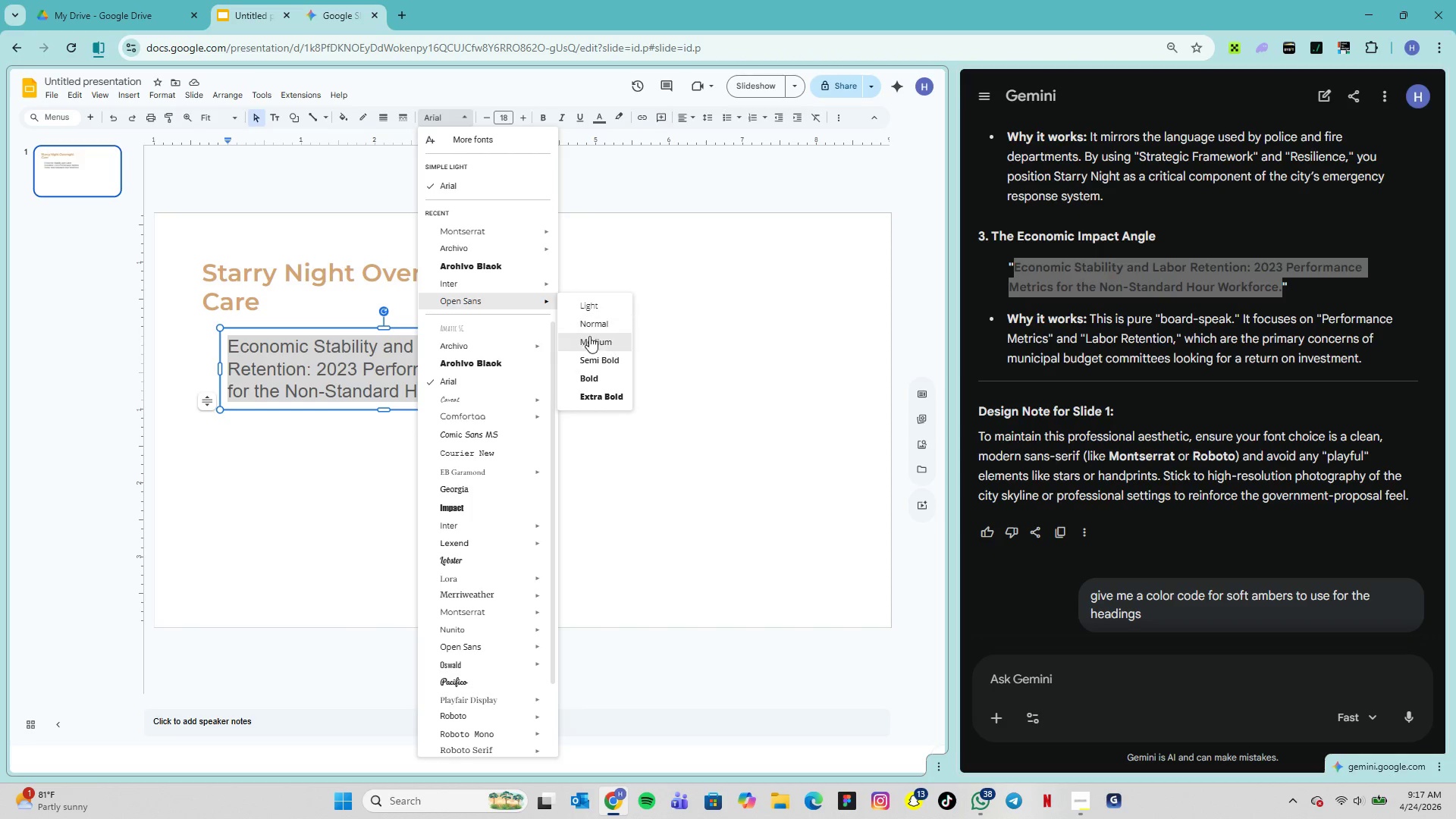 
left_click([613, 331])
 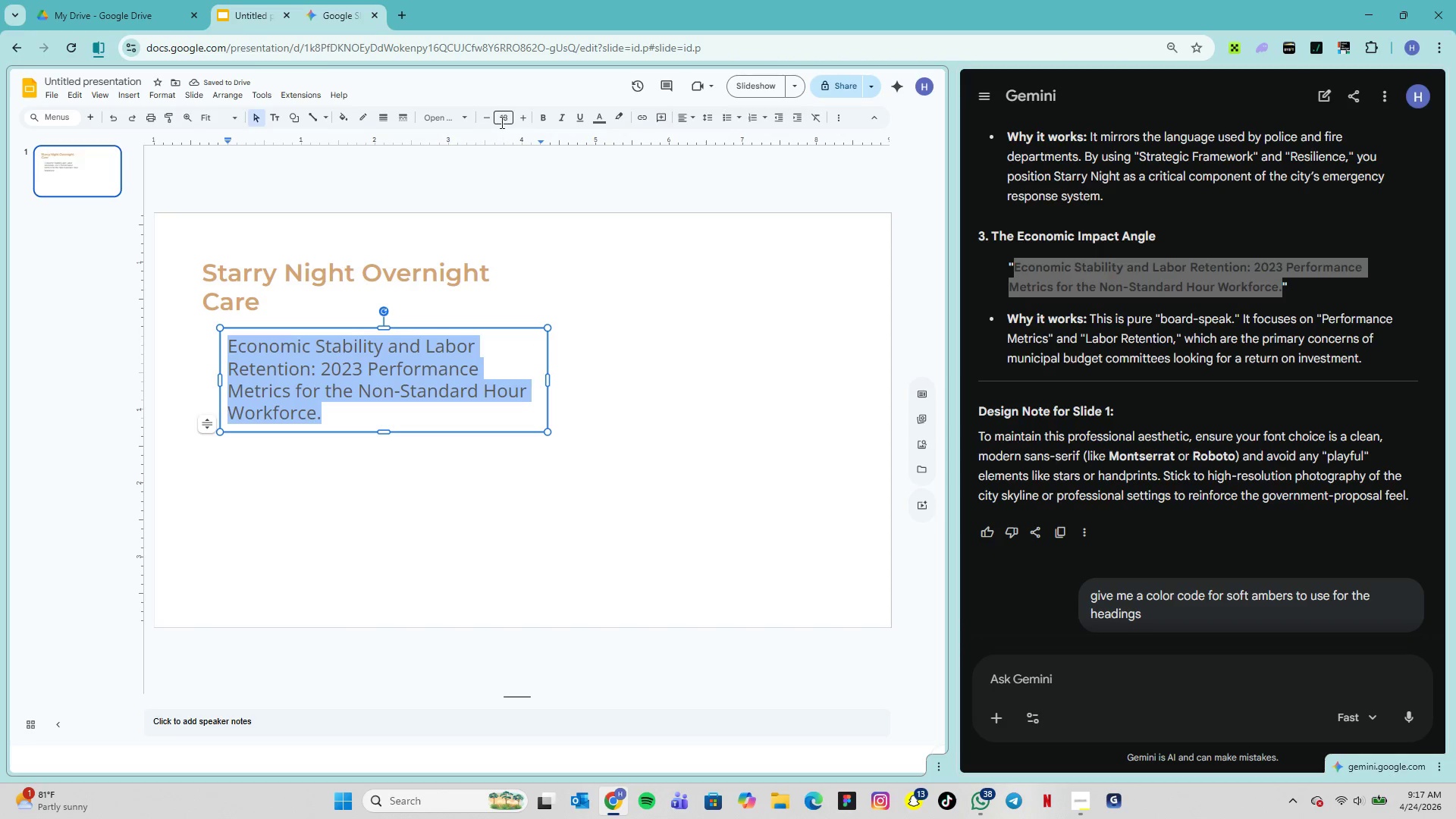 
left_click([504, 121])
 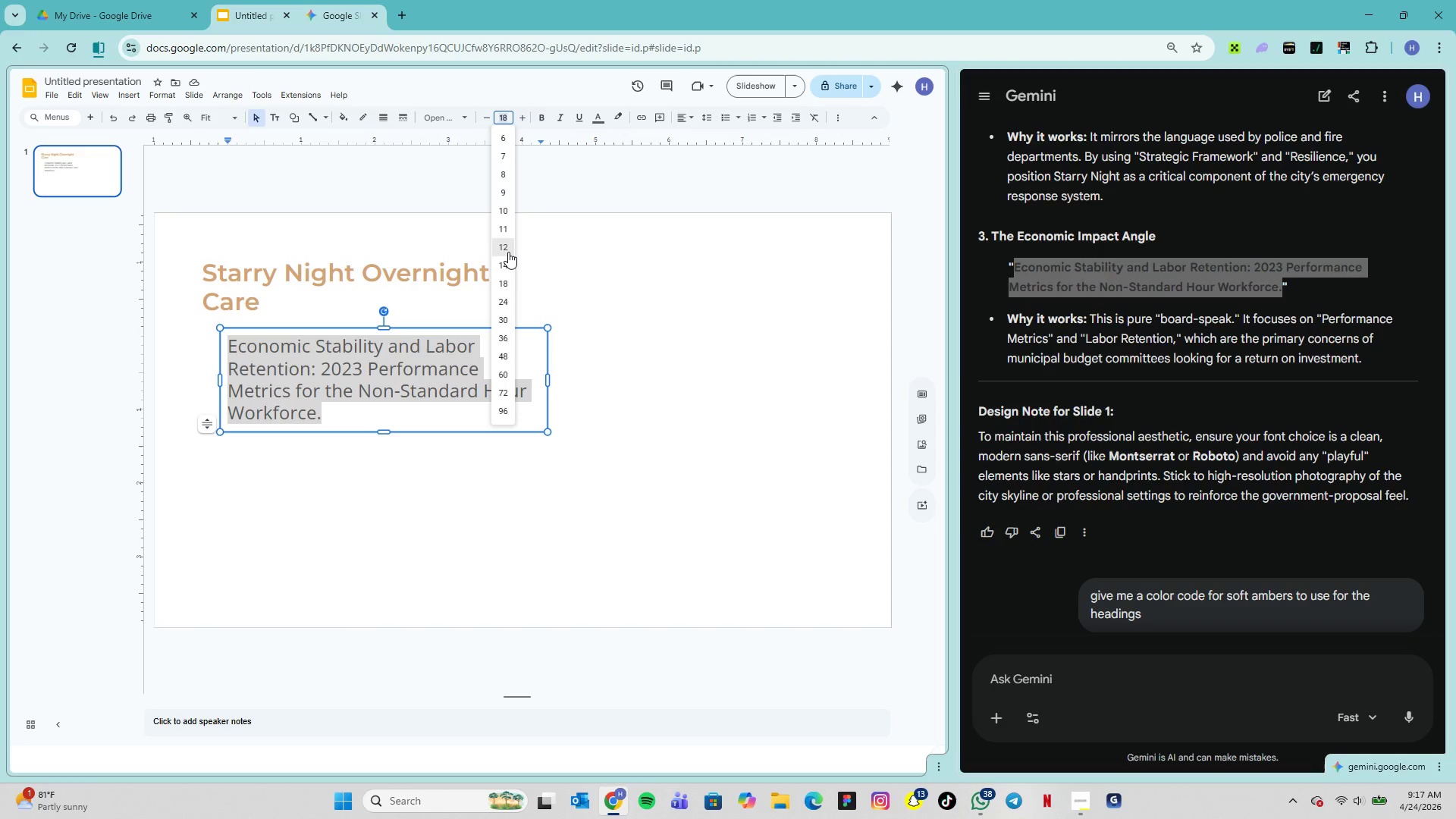 
wait(7.53)
 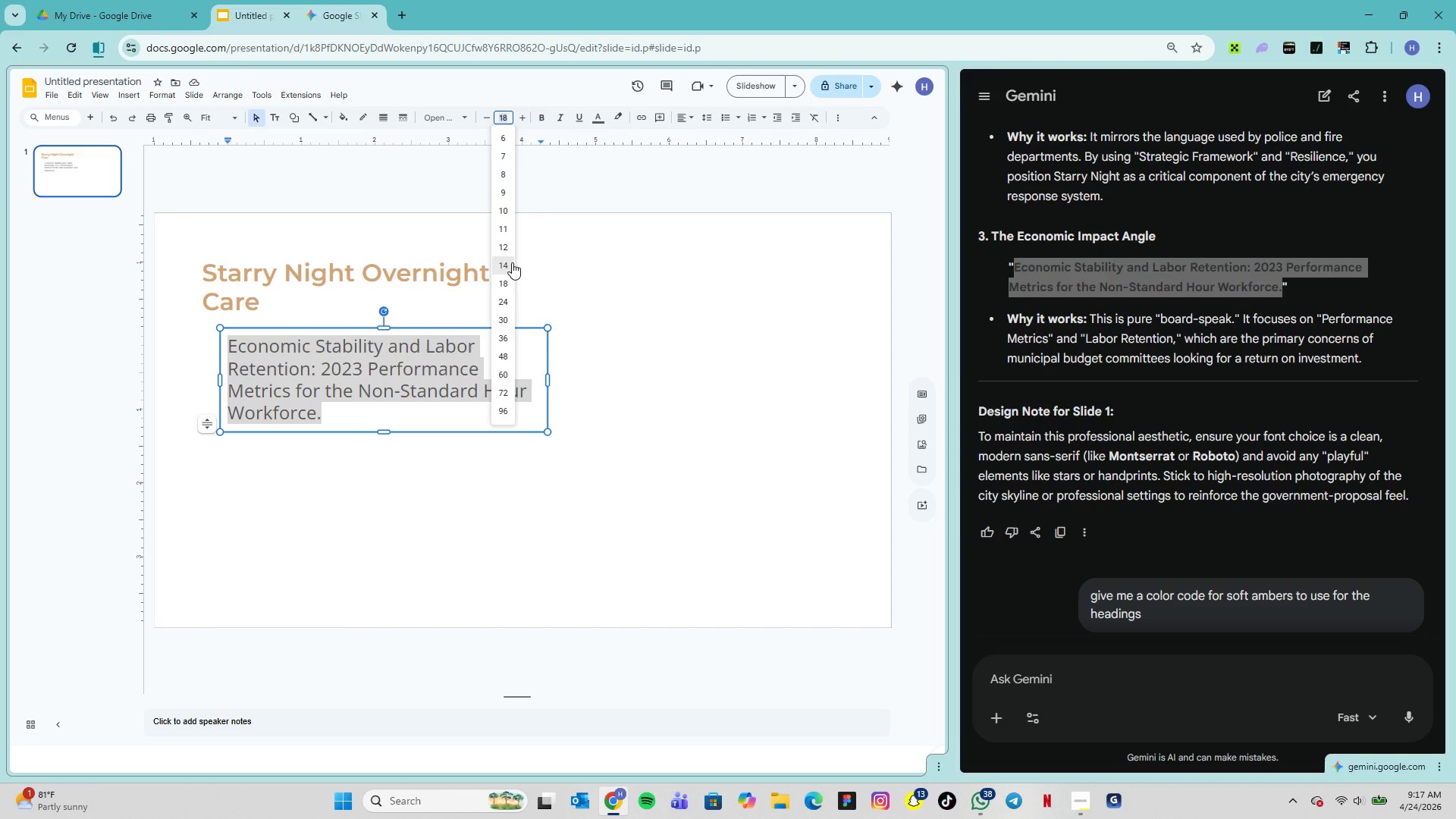 
left_click([502, 215])
 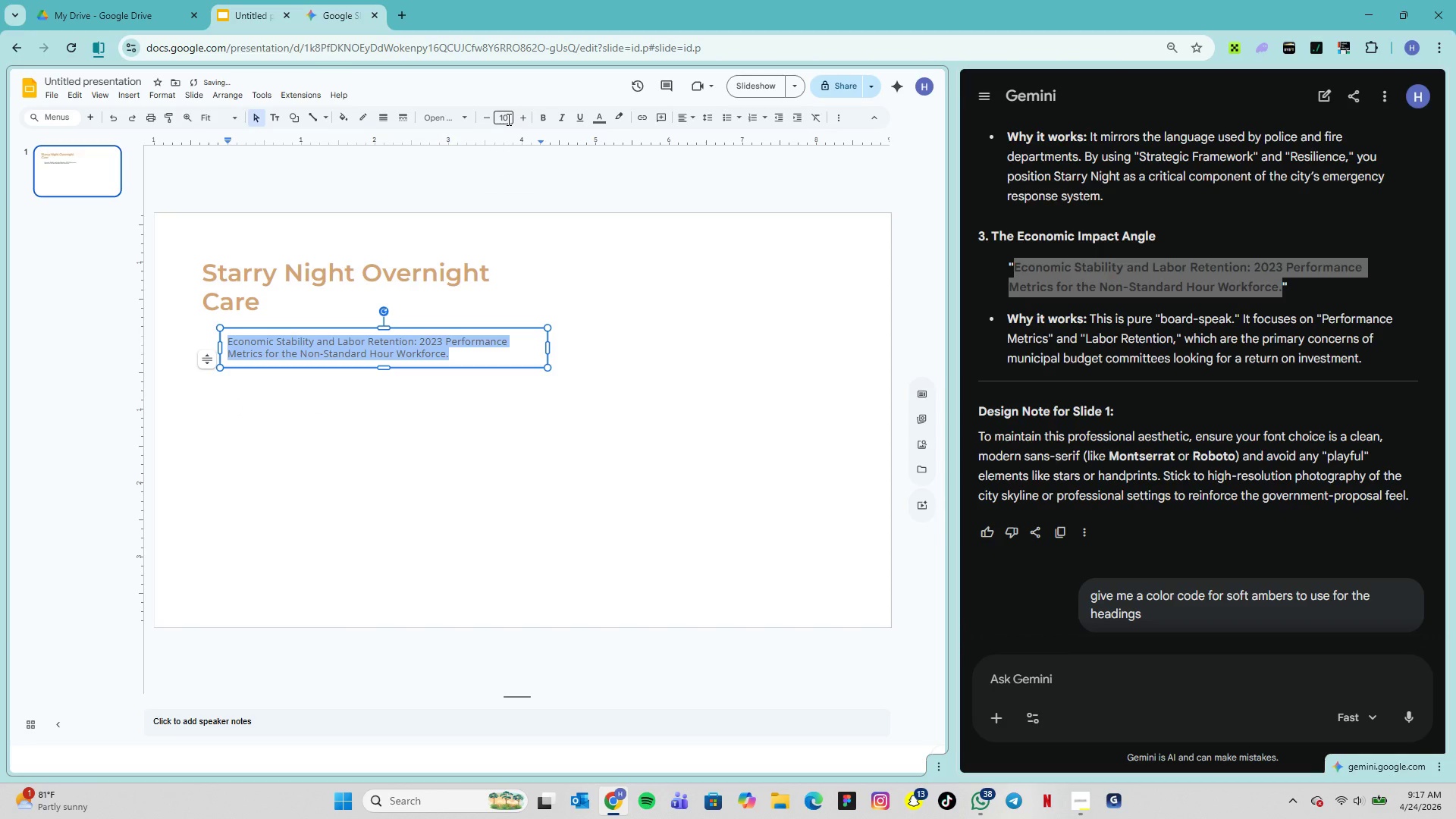 
left_click([510, 117])
 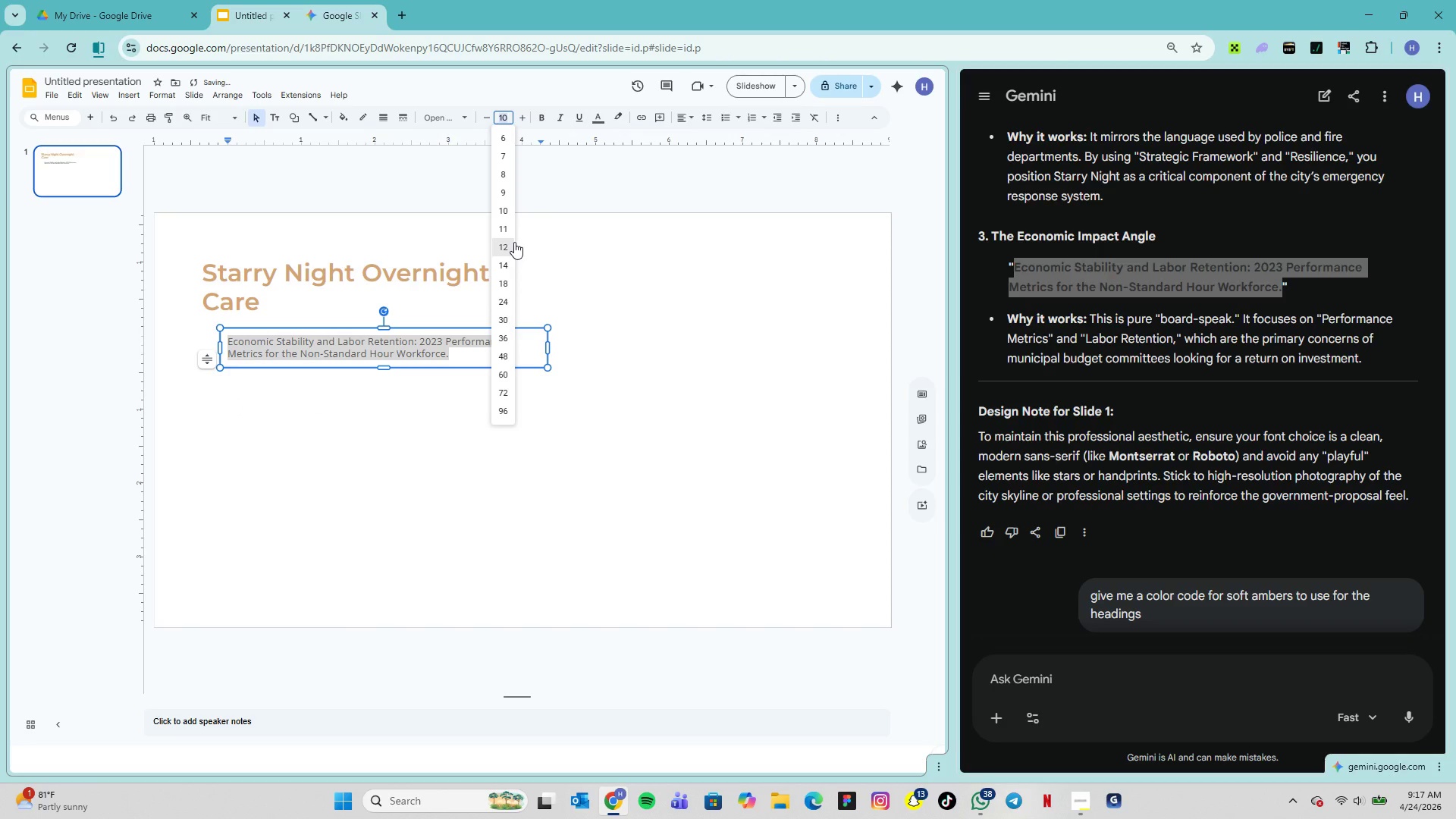 
left_click([514, 242])
 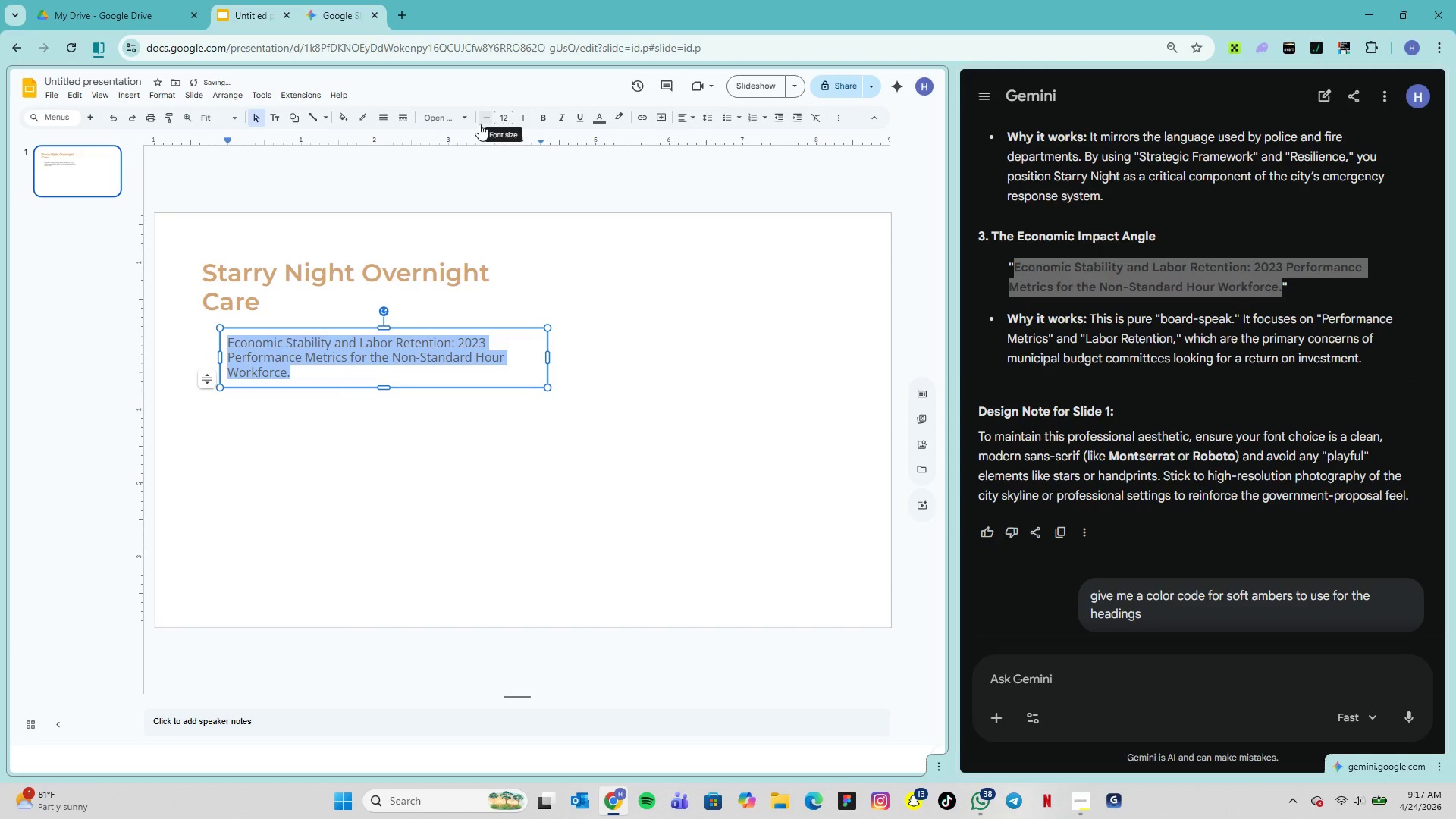 
left_click([456, 120])
 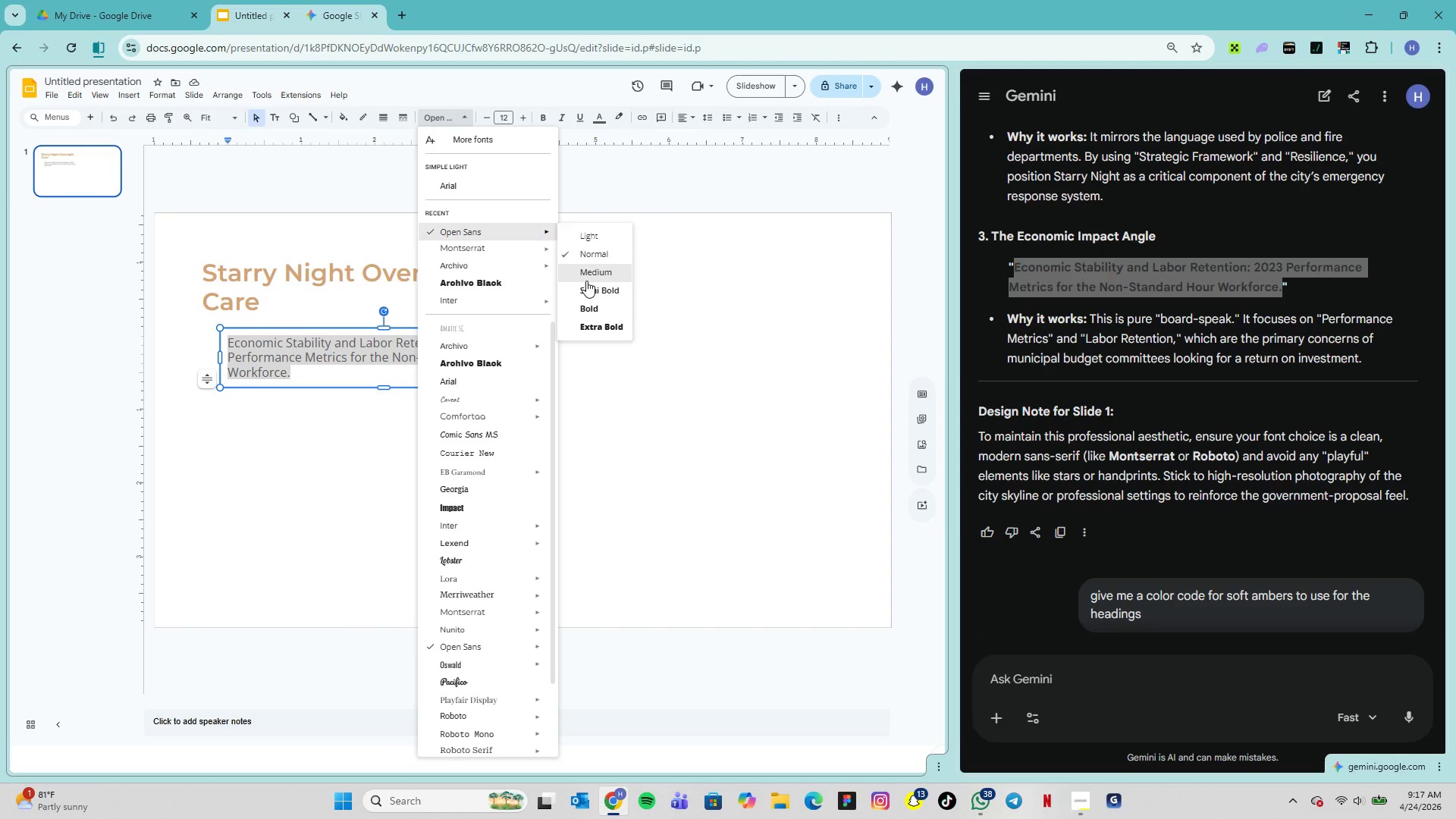 
left_click([591, 290])
 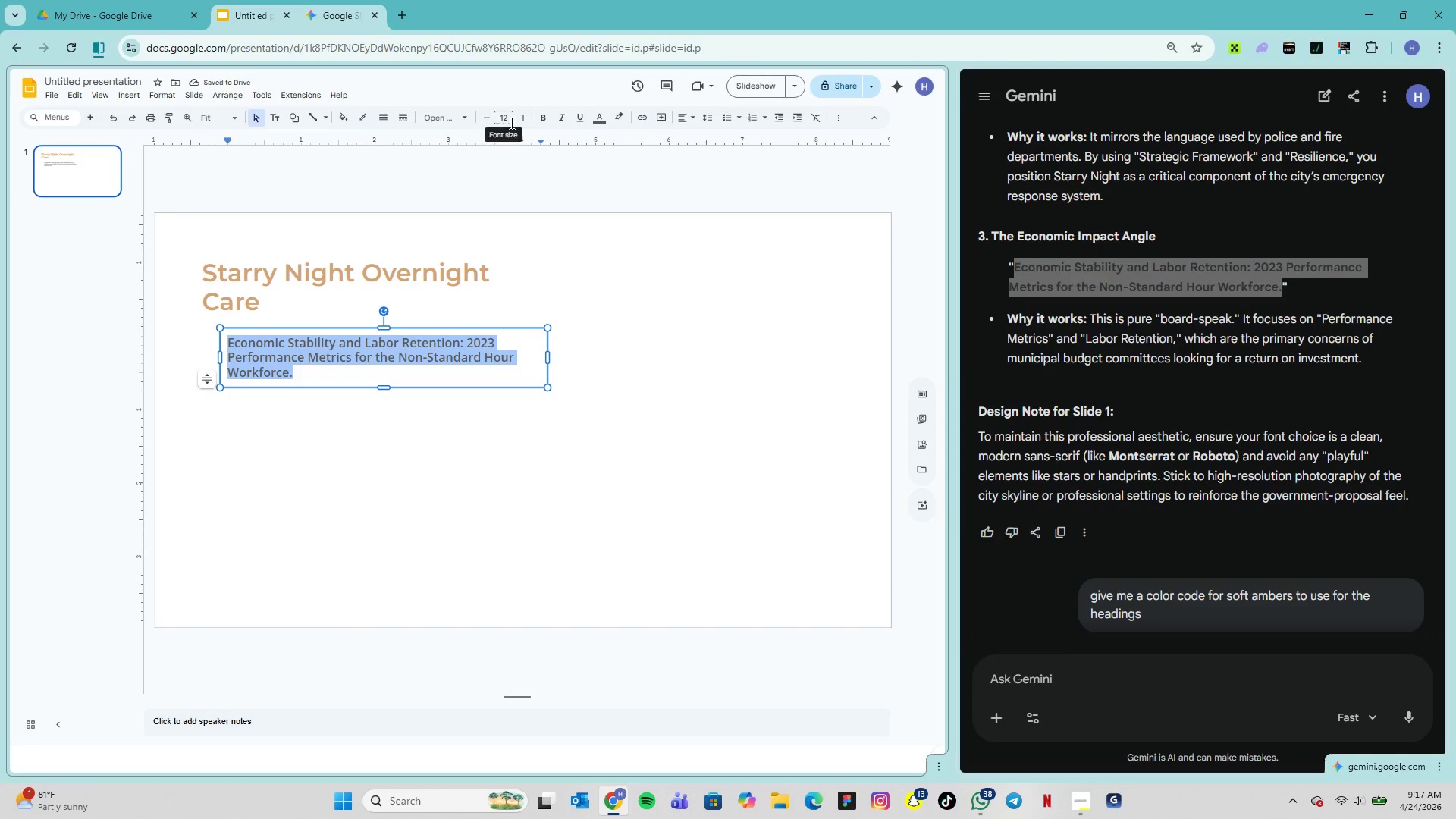 
left_click([507, 117])
 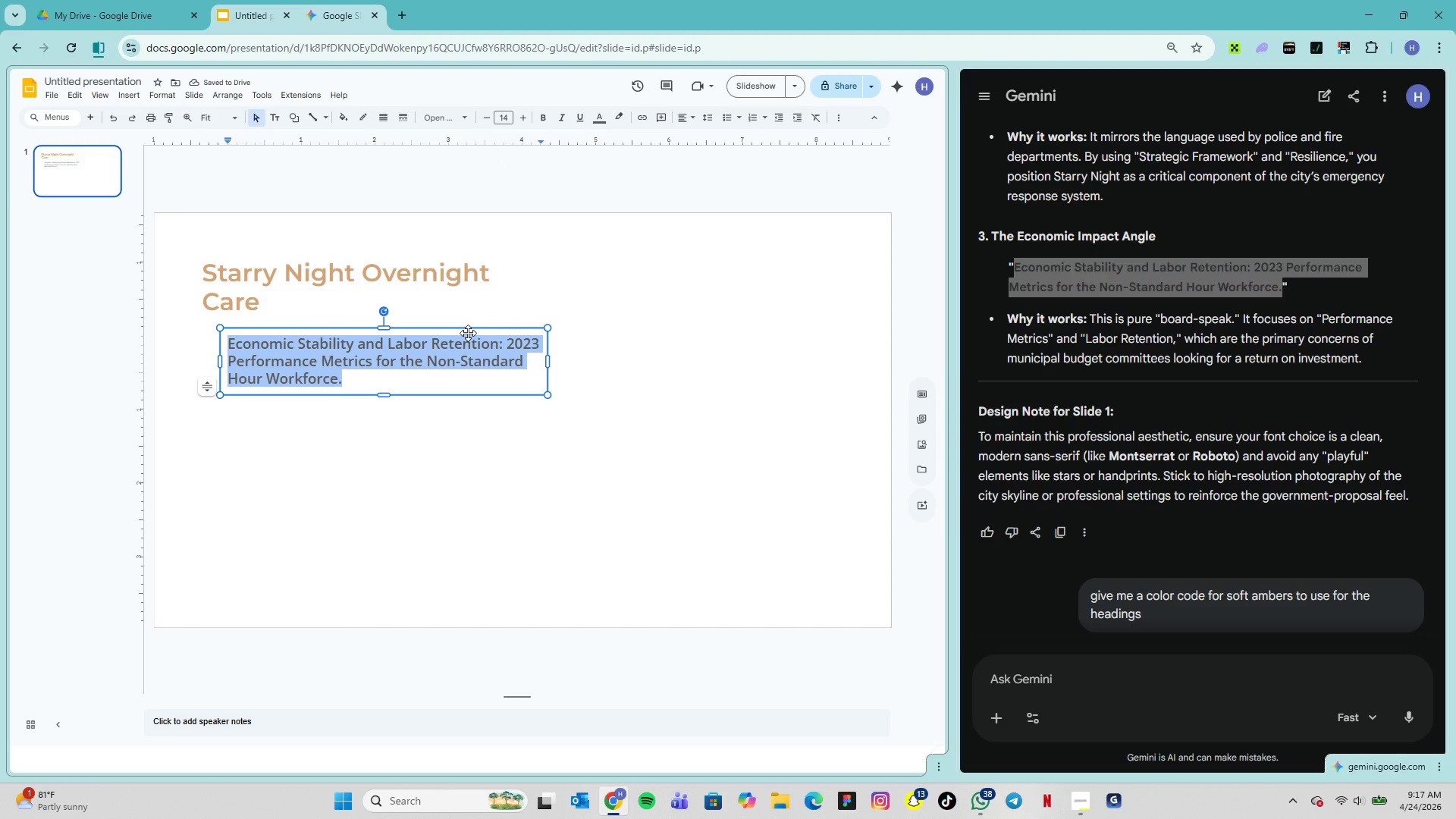 
wait(6.2)
 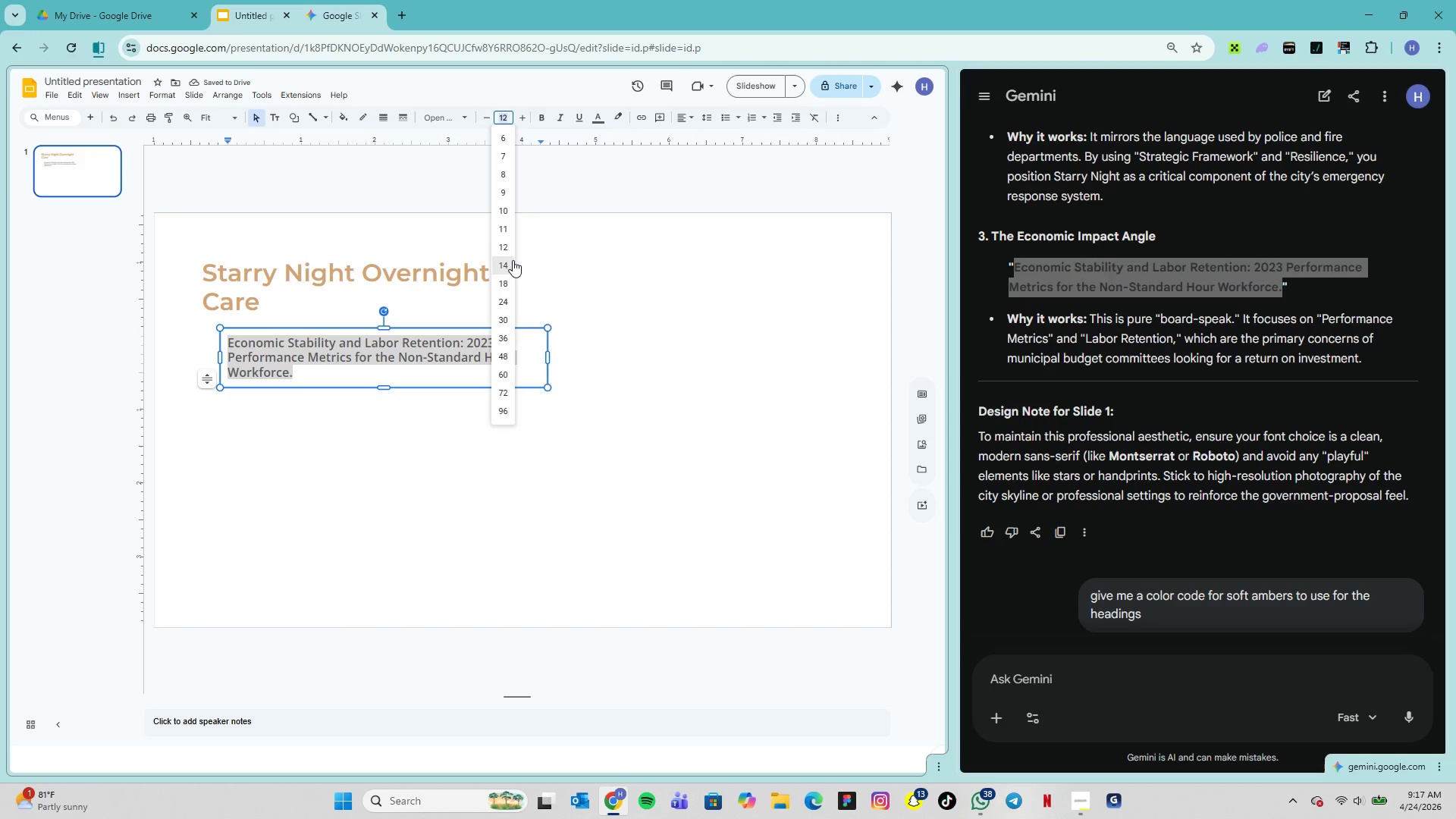 
left_click([598, 121])
 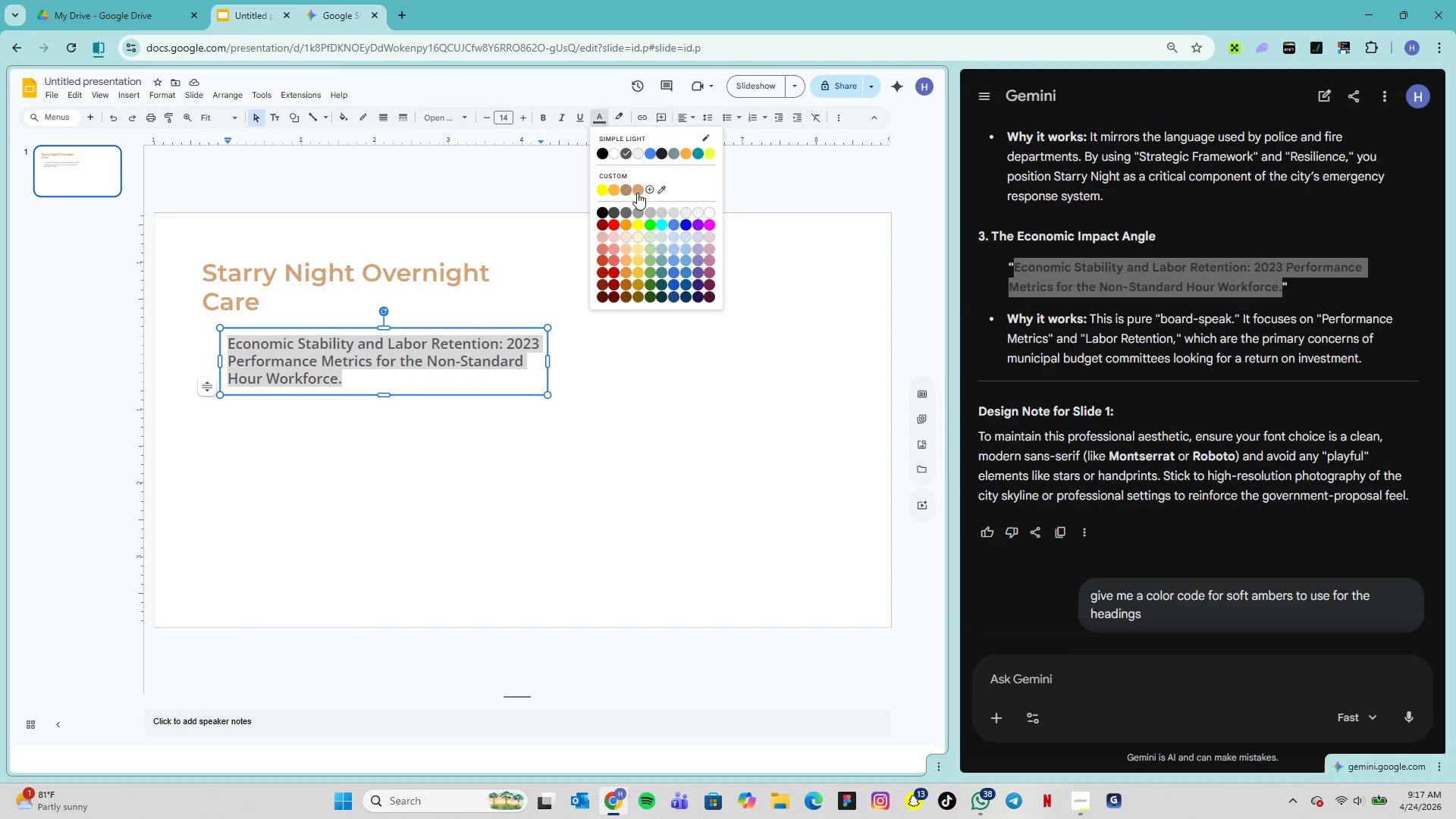 
left_click([639, 193])
 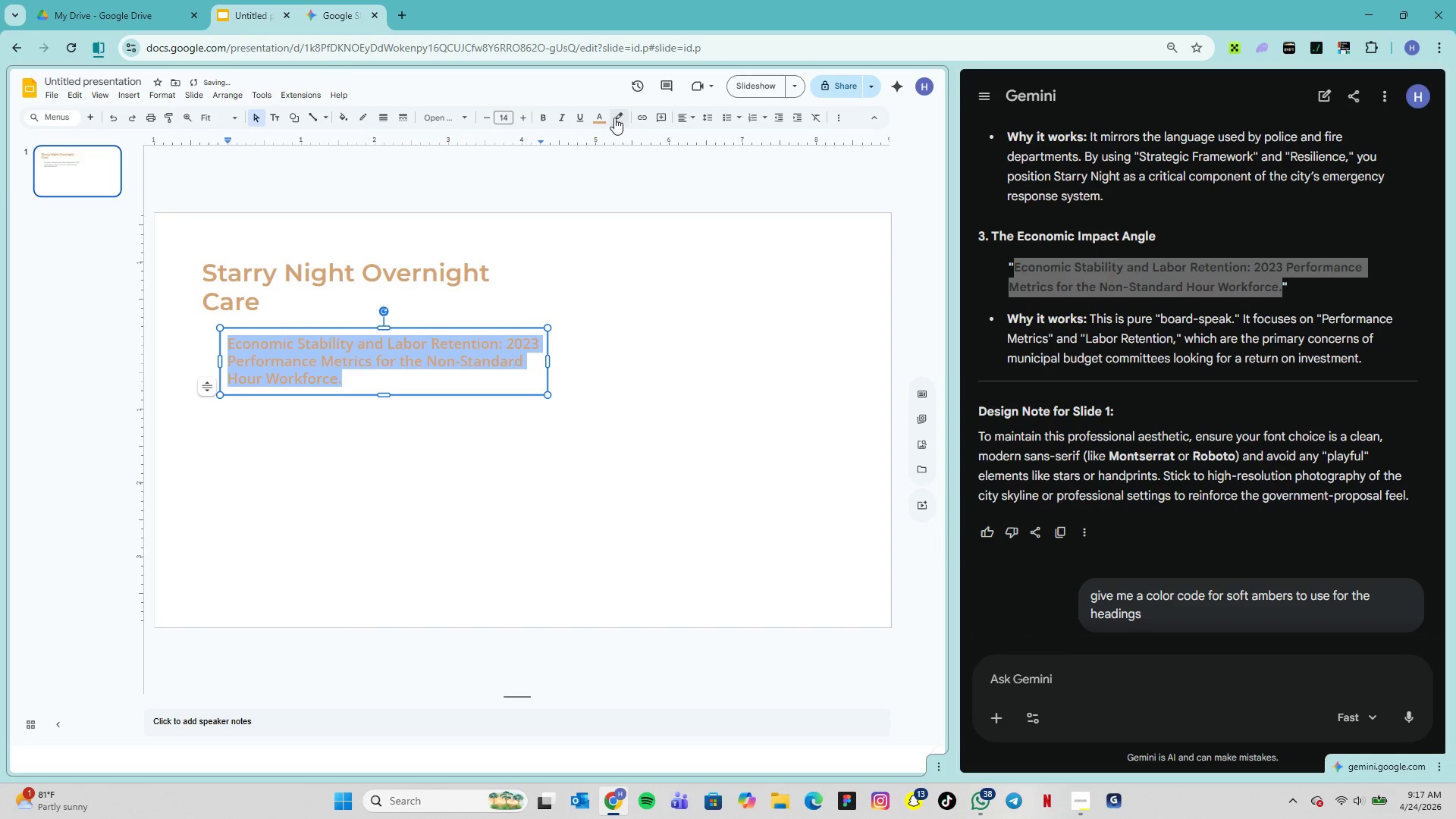 
left_click([605, 120])
 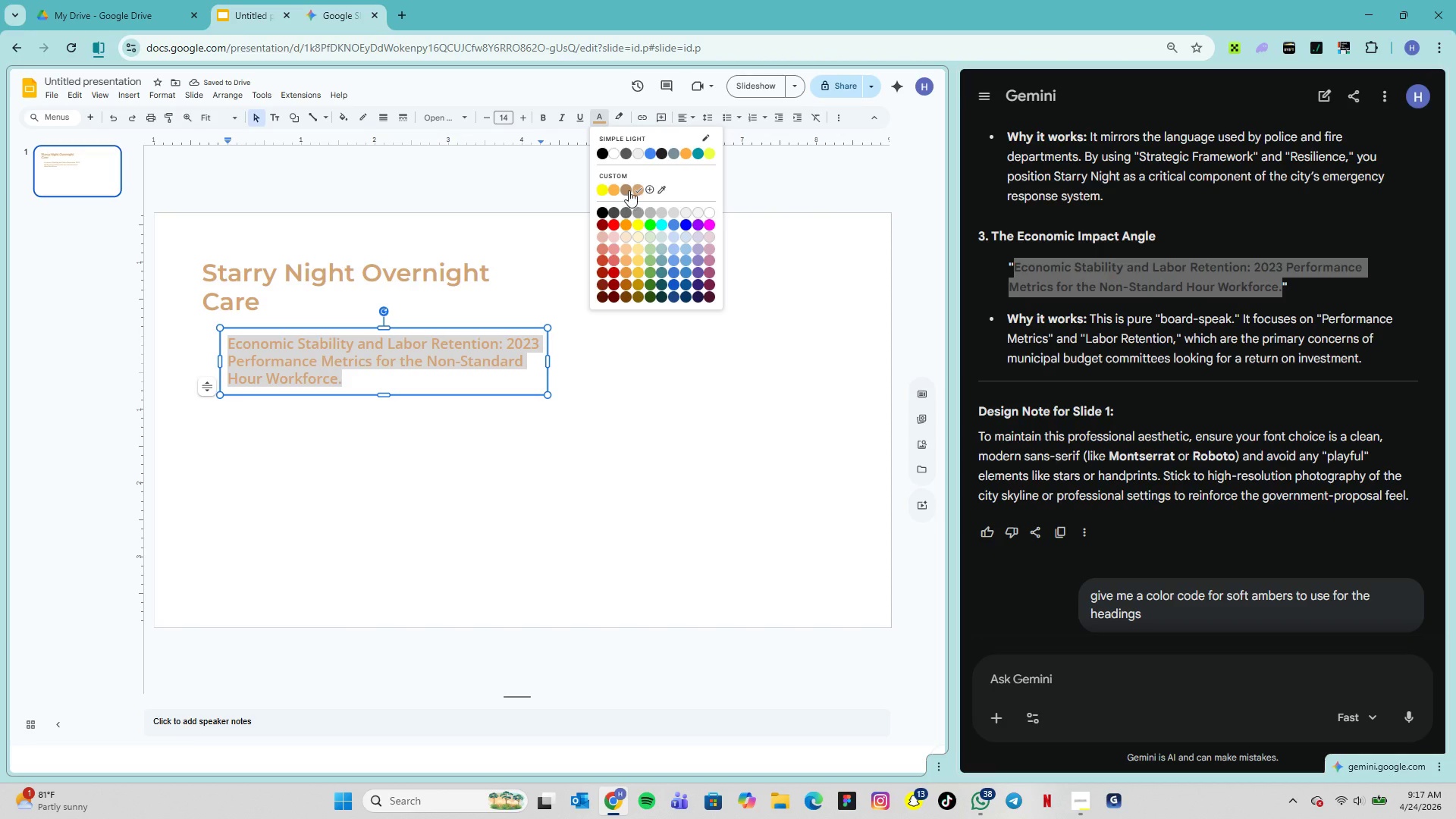 
left_click([629, 190])
 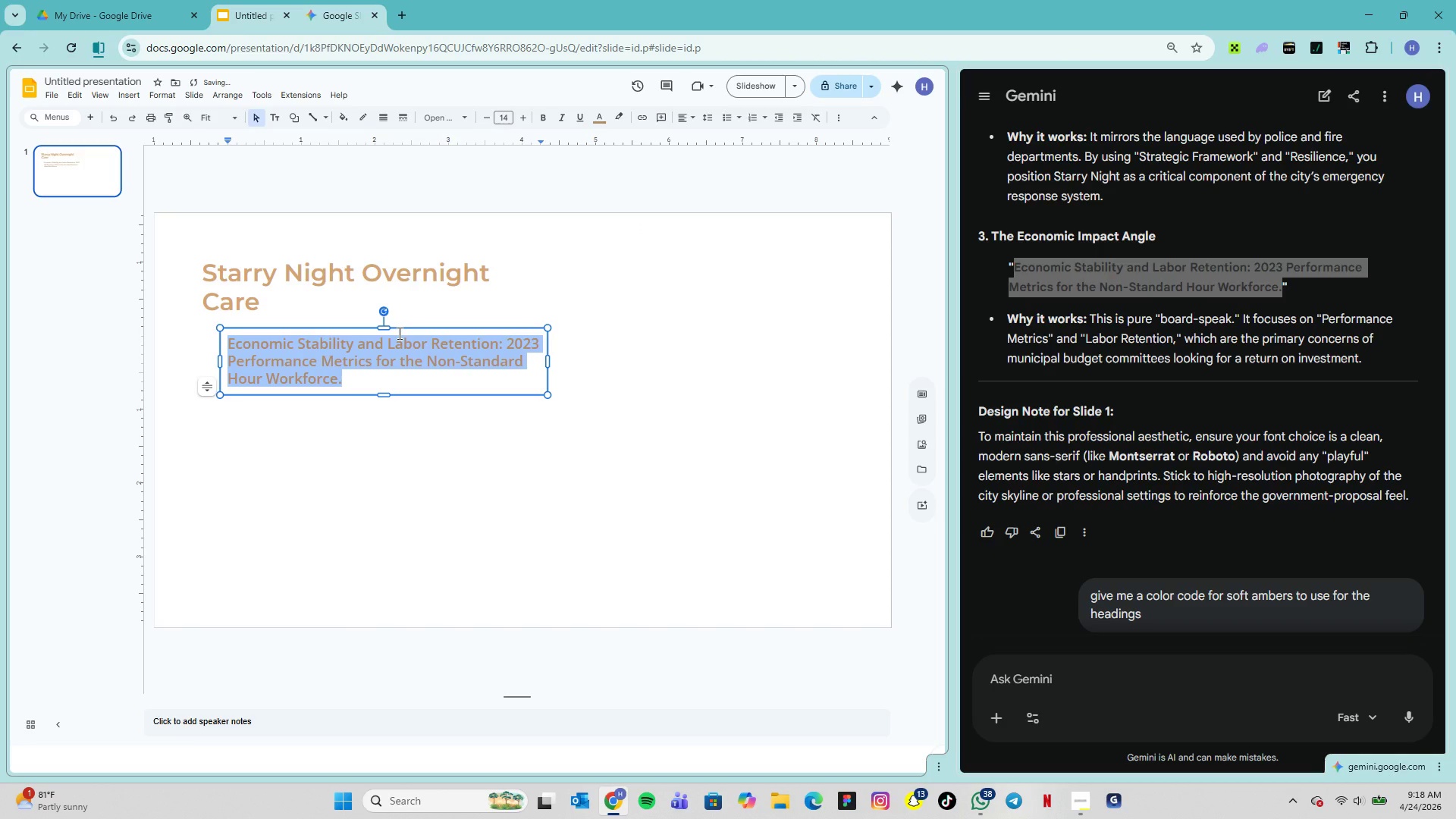 
left_click_drag(start_coordinate=[400, 328], to_coordinate=[376, 323])
 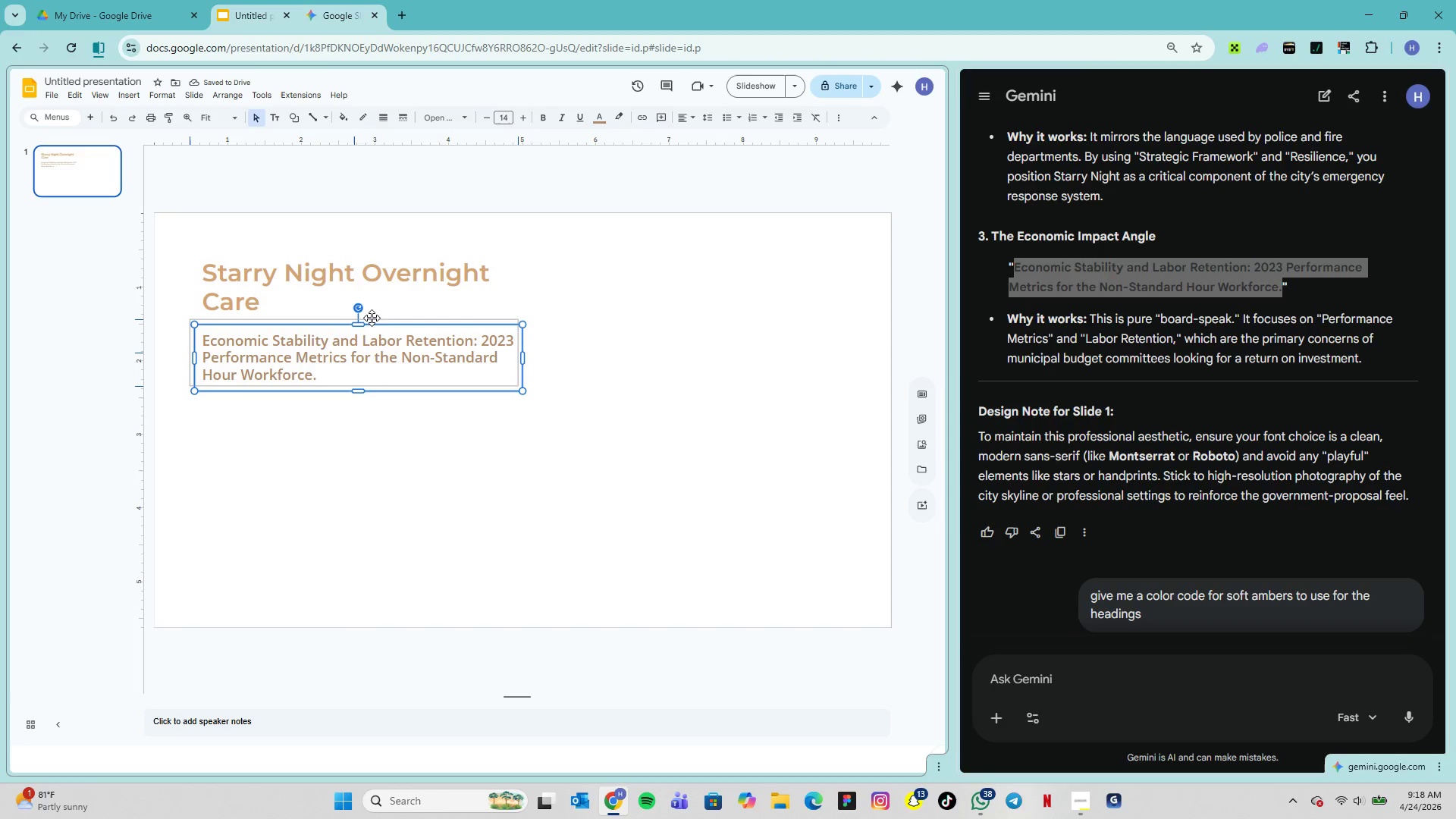 
wait(10.08)
 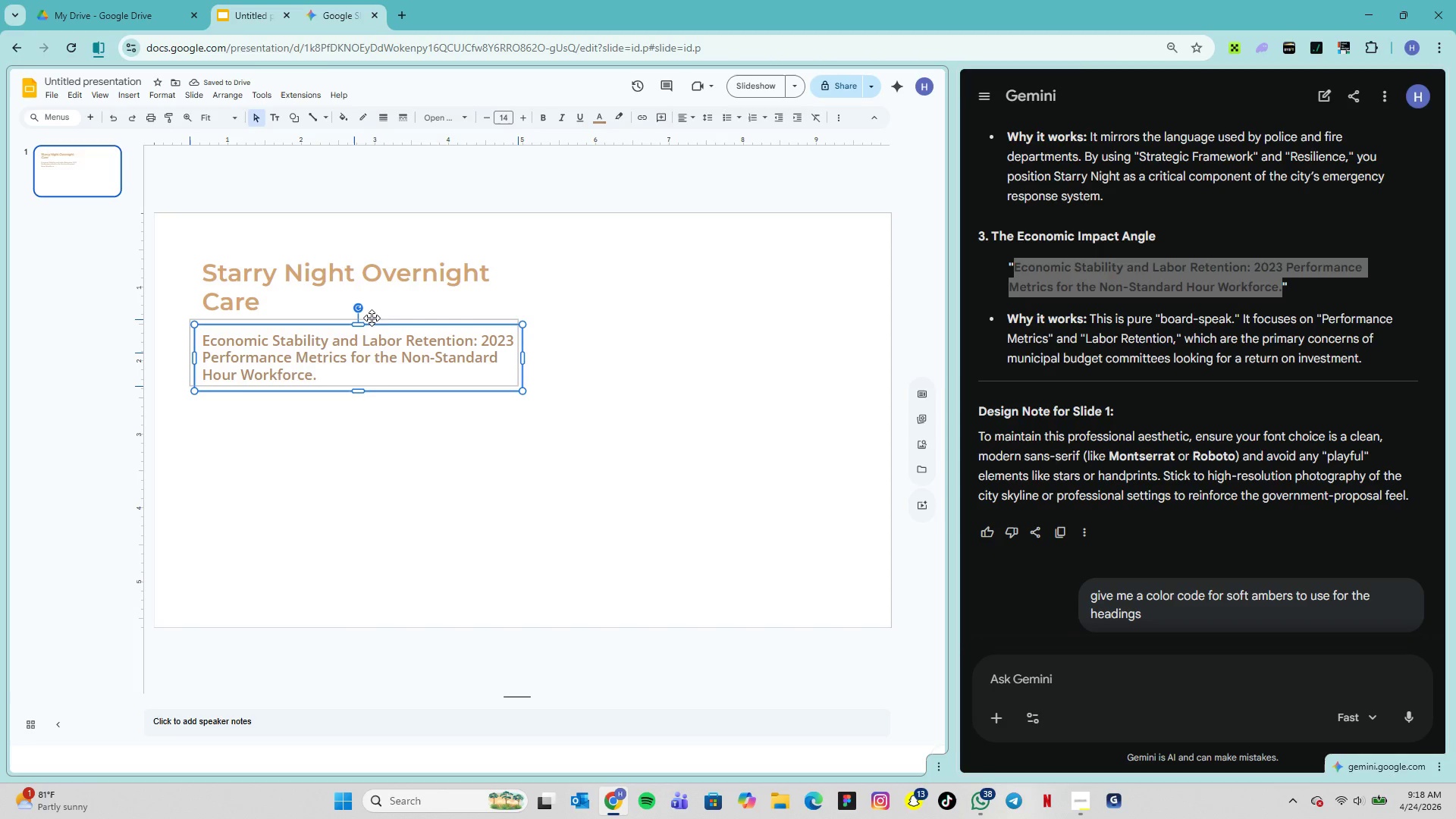 
left_click([637, 191])
 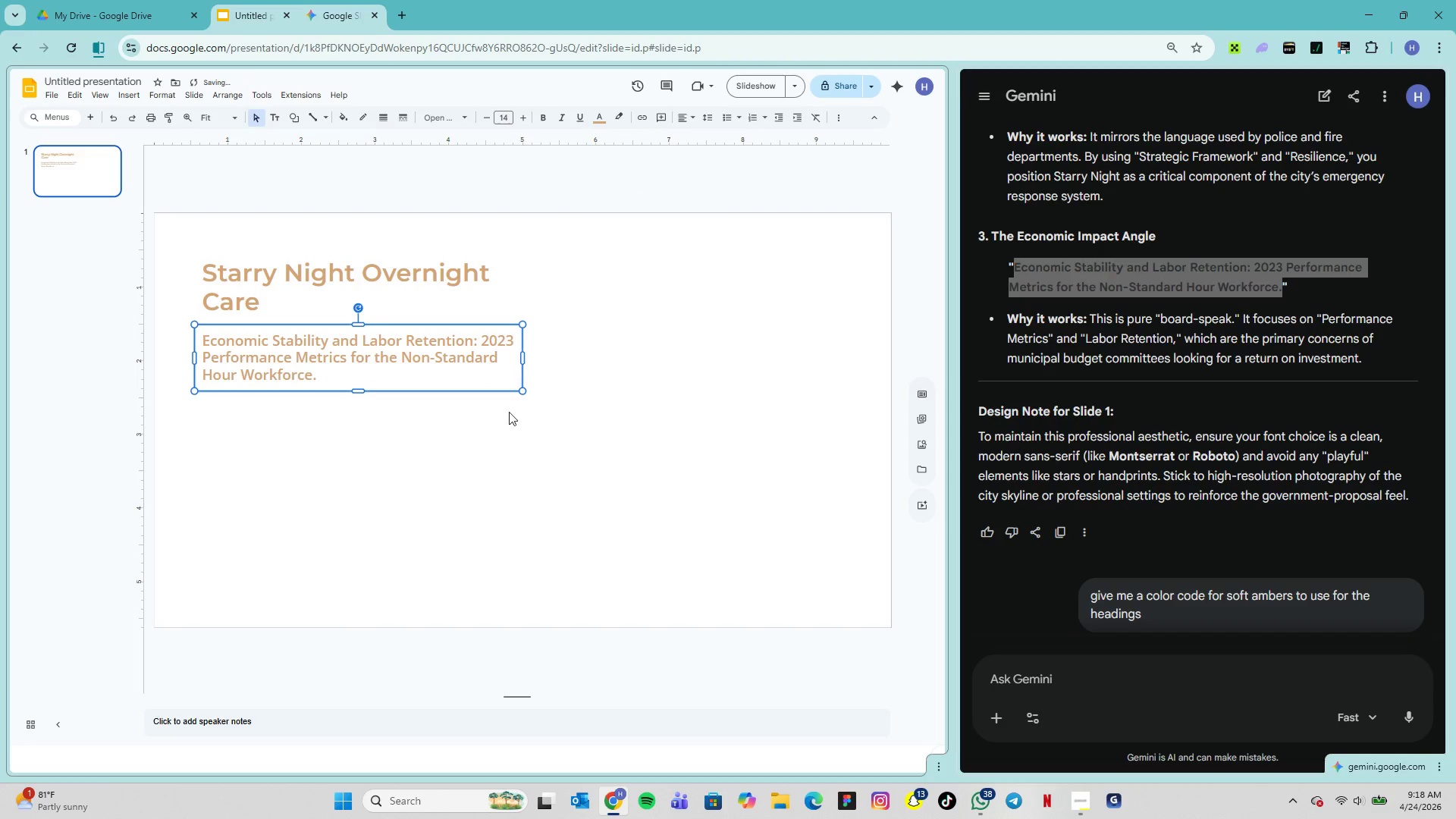 
left_click([502, 427])
 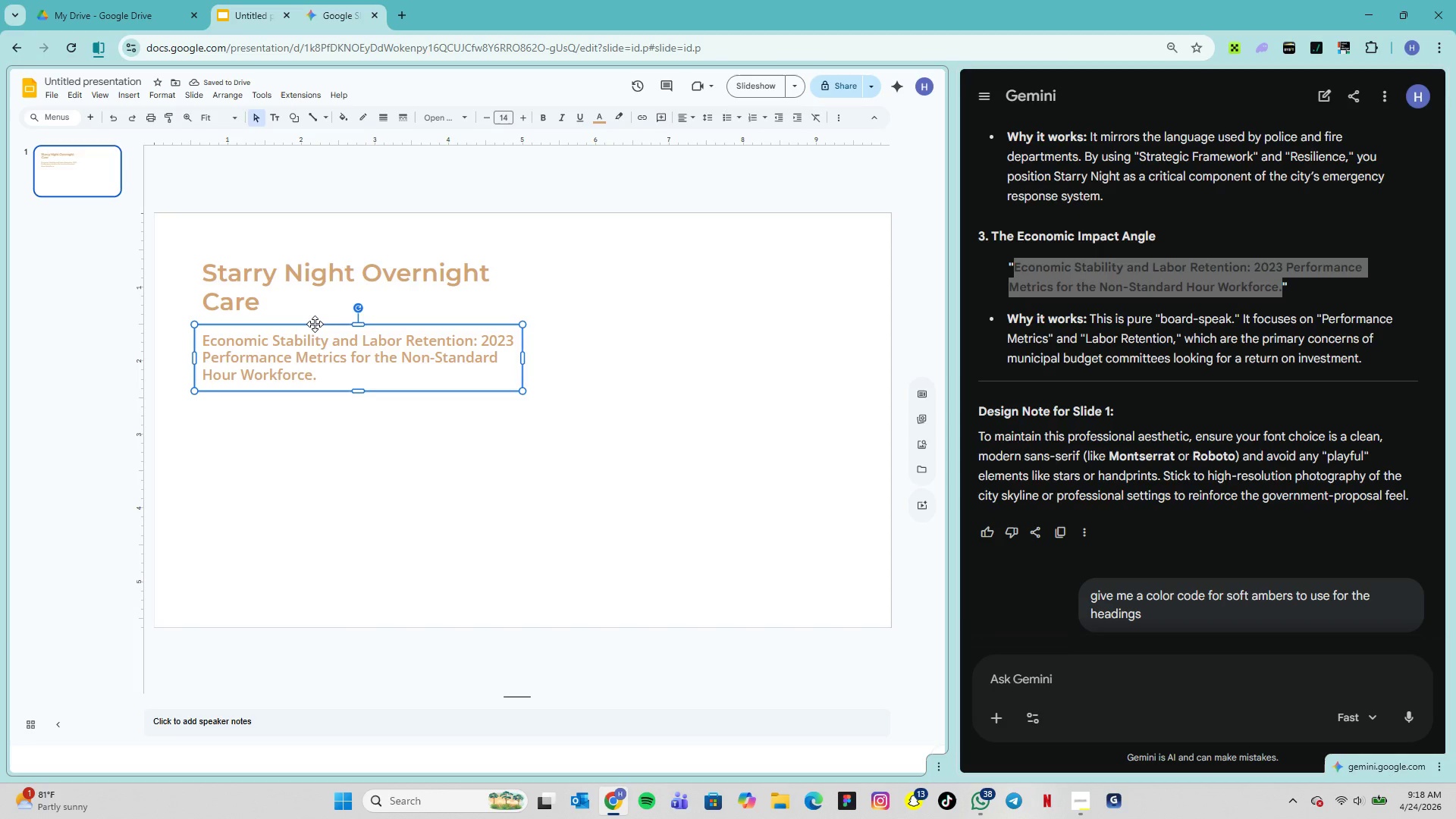 
left_click([315, 324])
 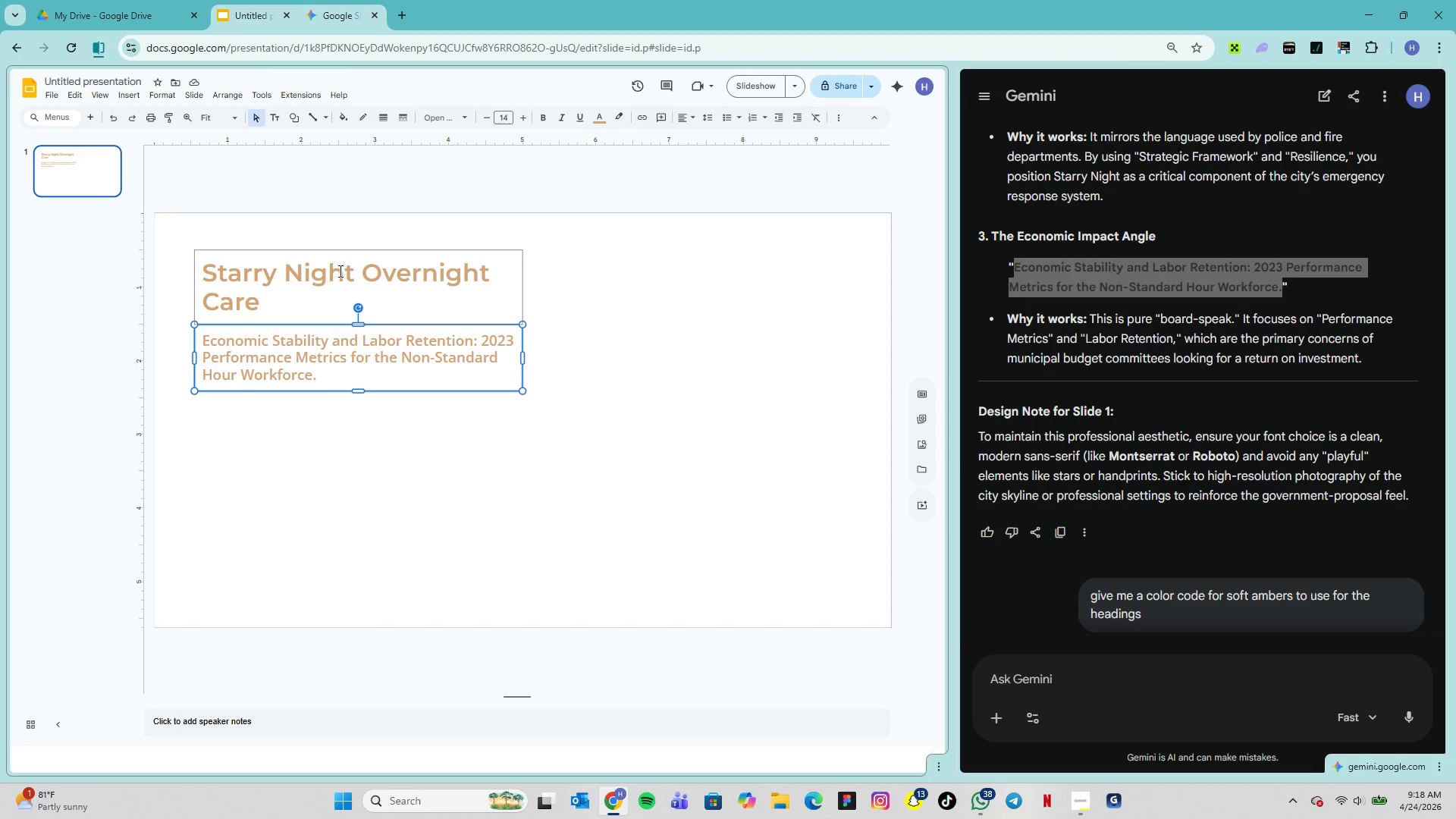 
wait(15.22)
 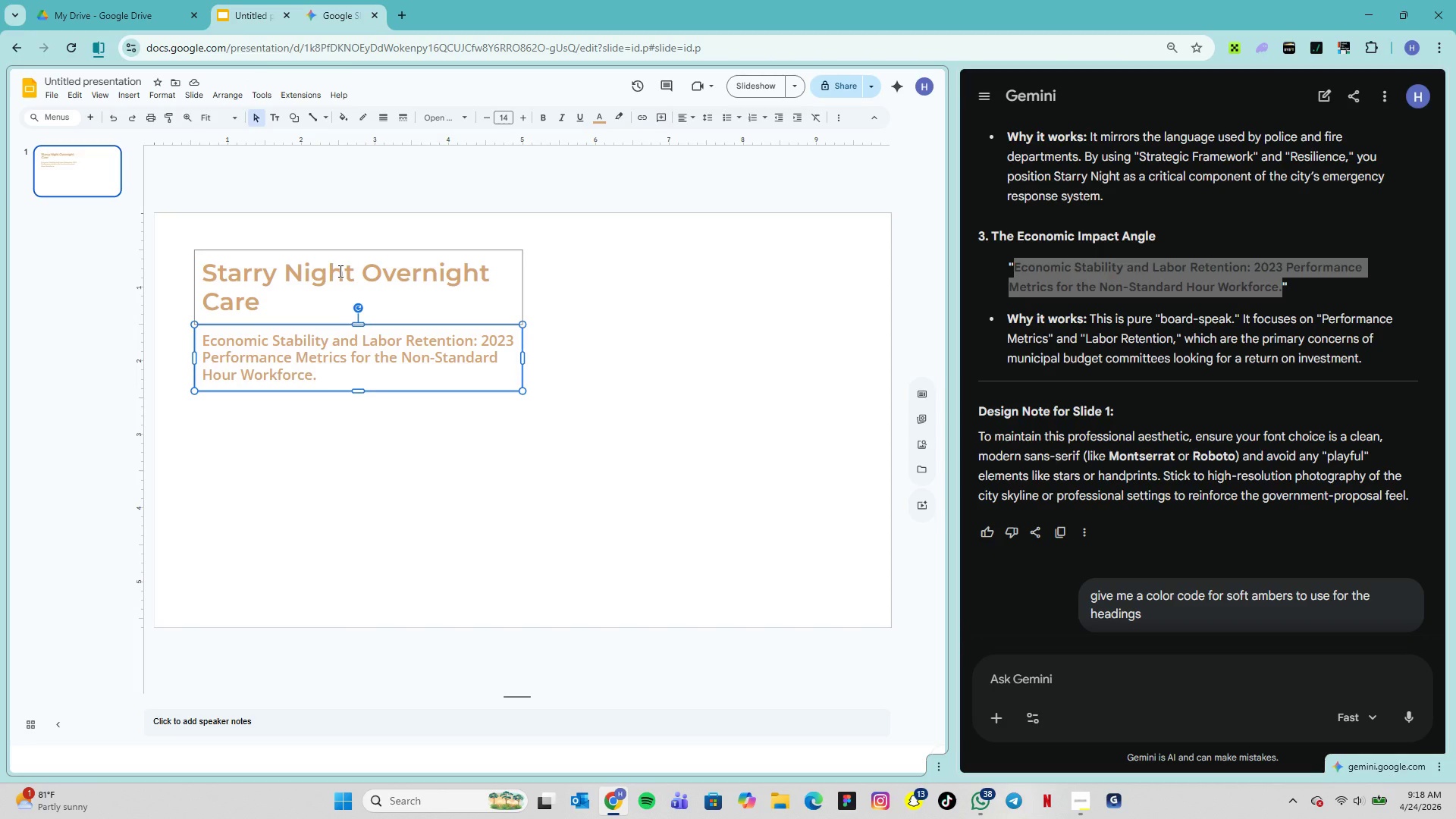 
double_click([222, 341])
 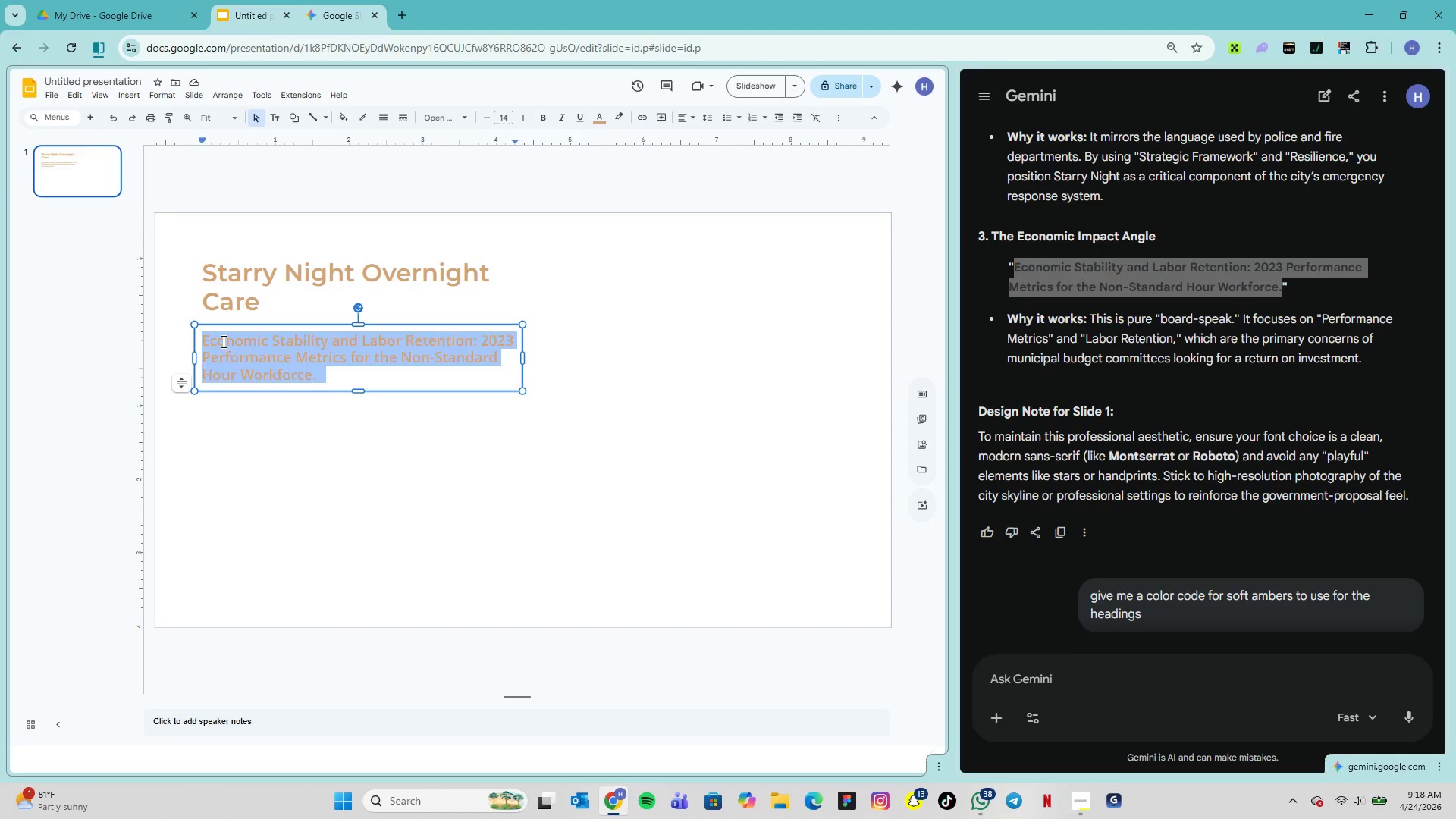 
triple_click([222, 341])
 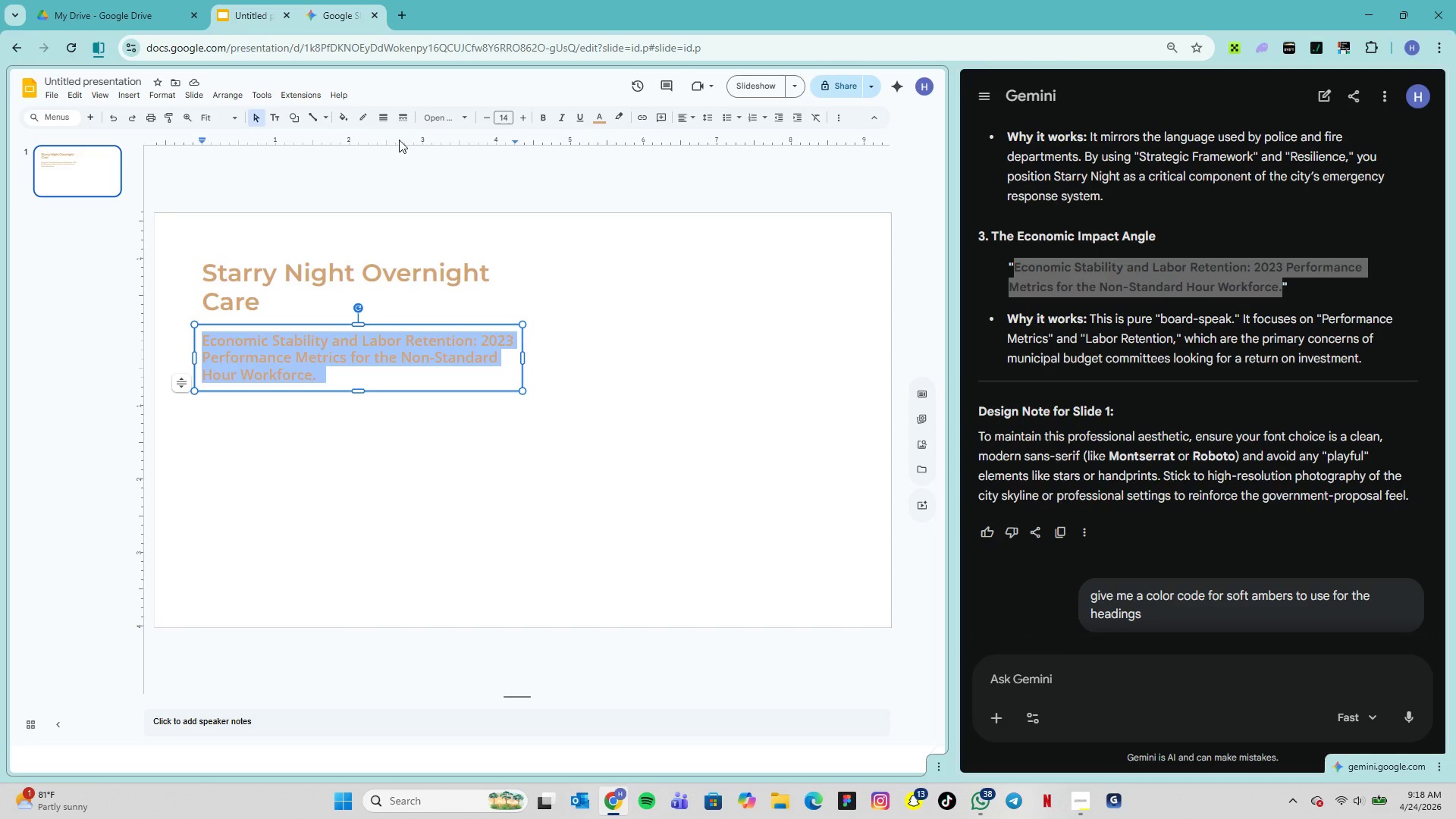 
mouse_move([452, 125])
 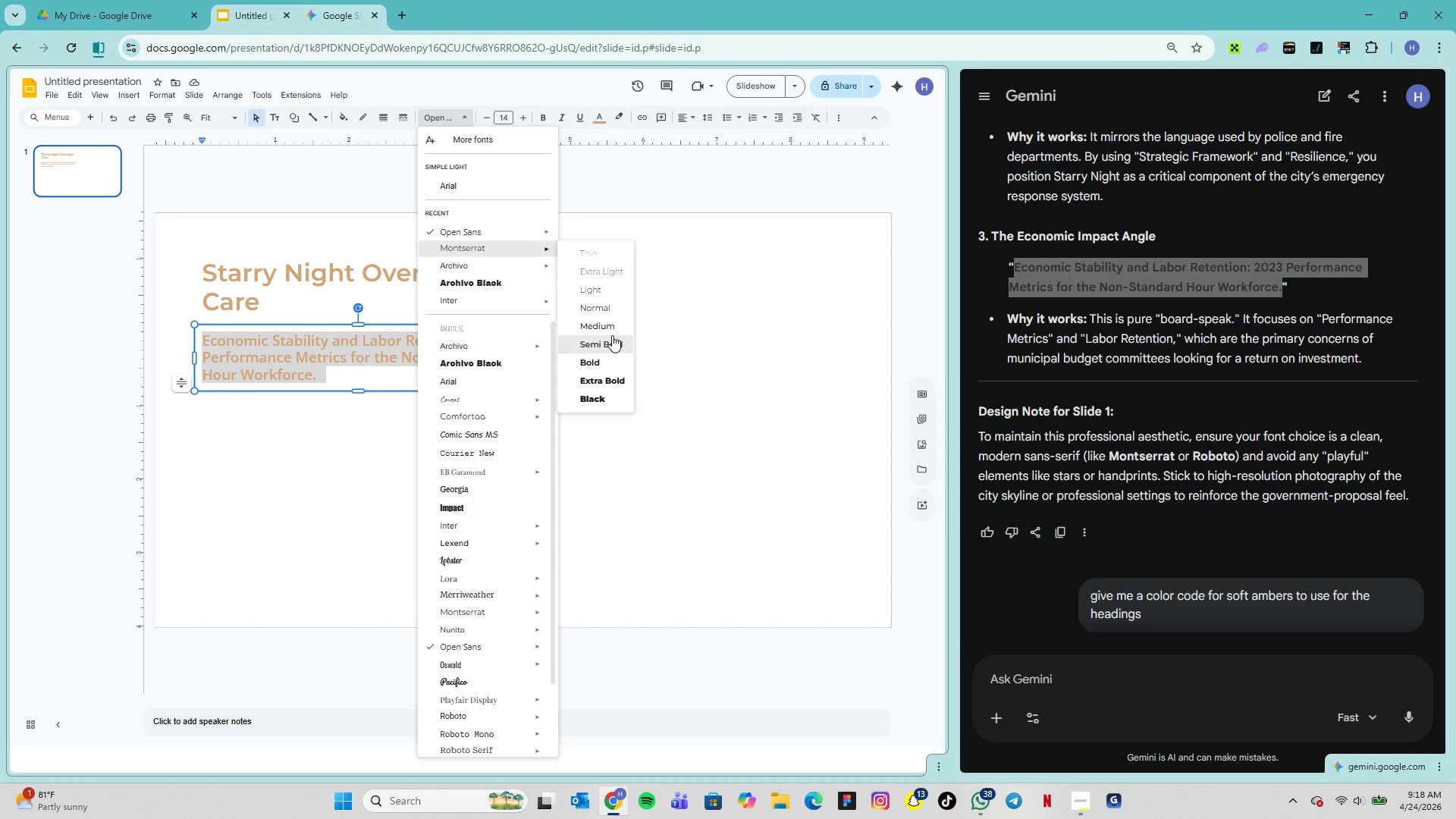 
wait(6.42)
 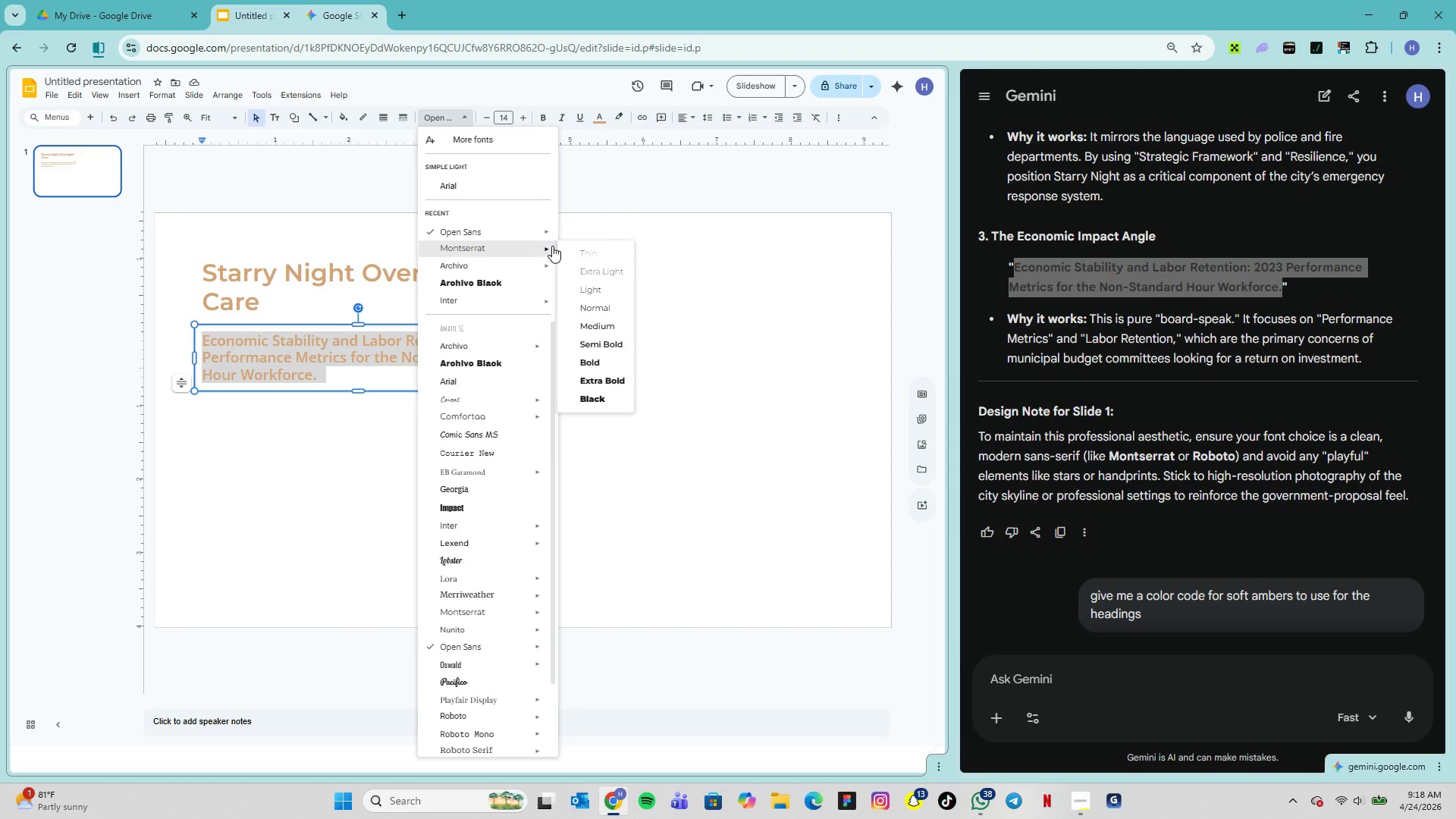 
left_click([605, 331])
 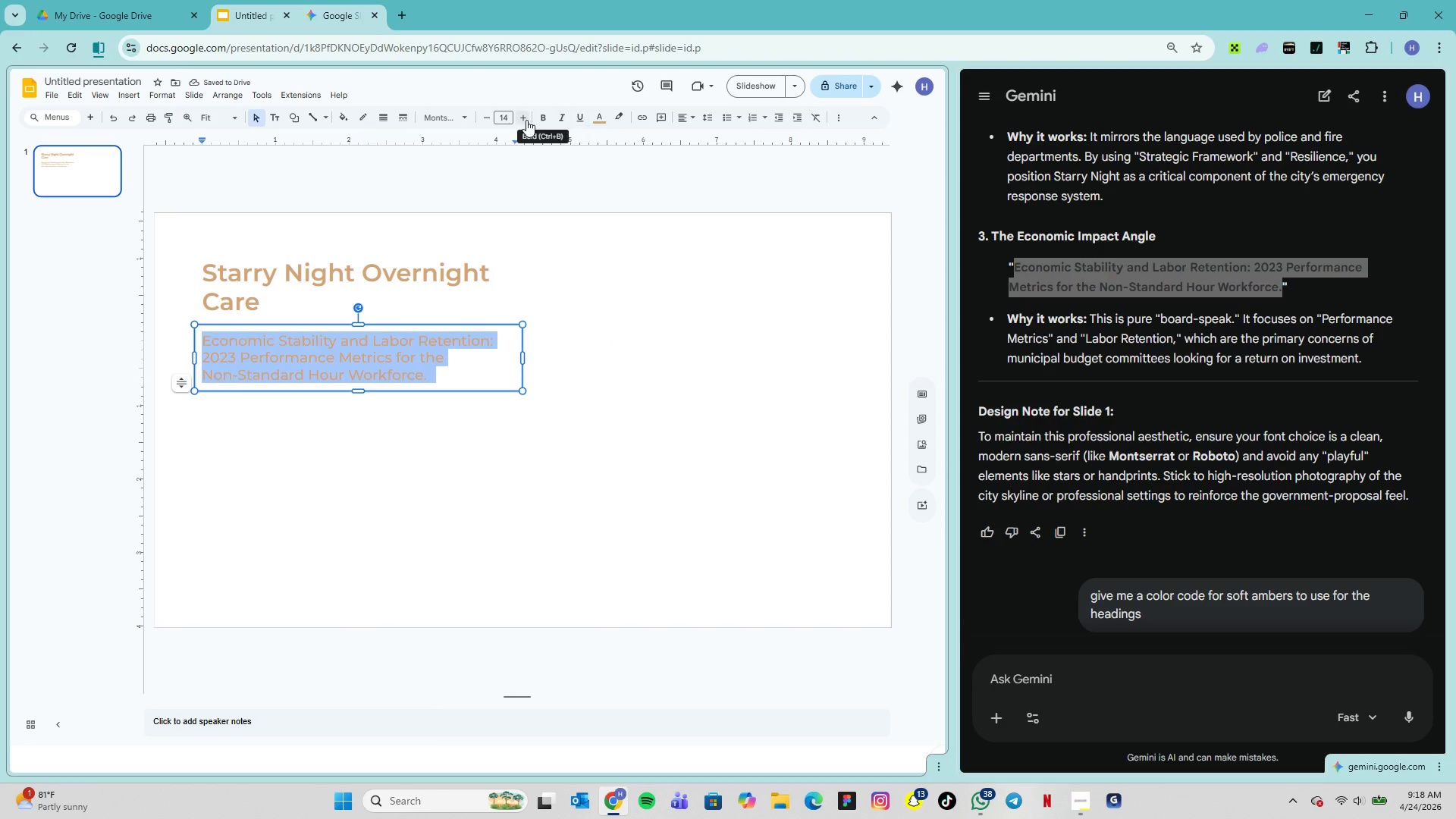 
left_click([465, 120])
 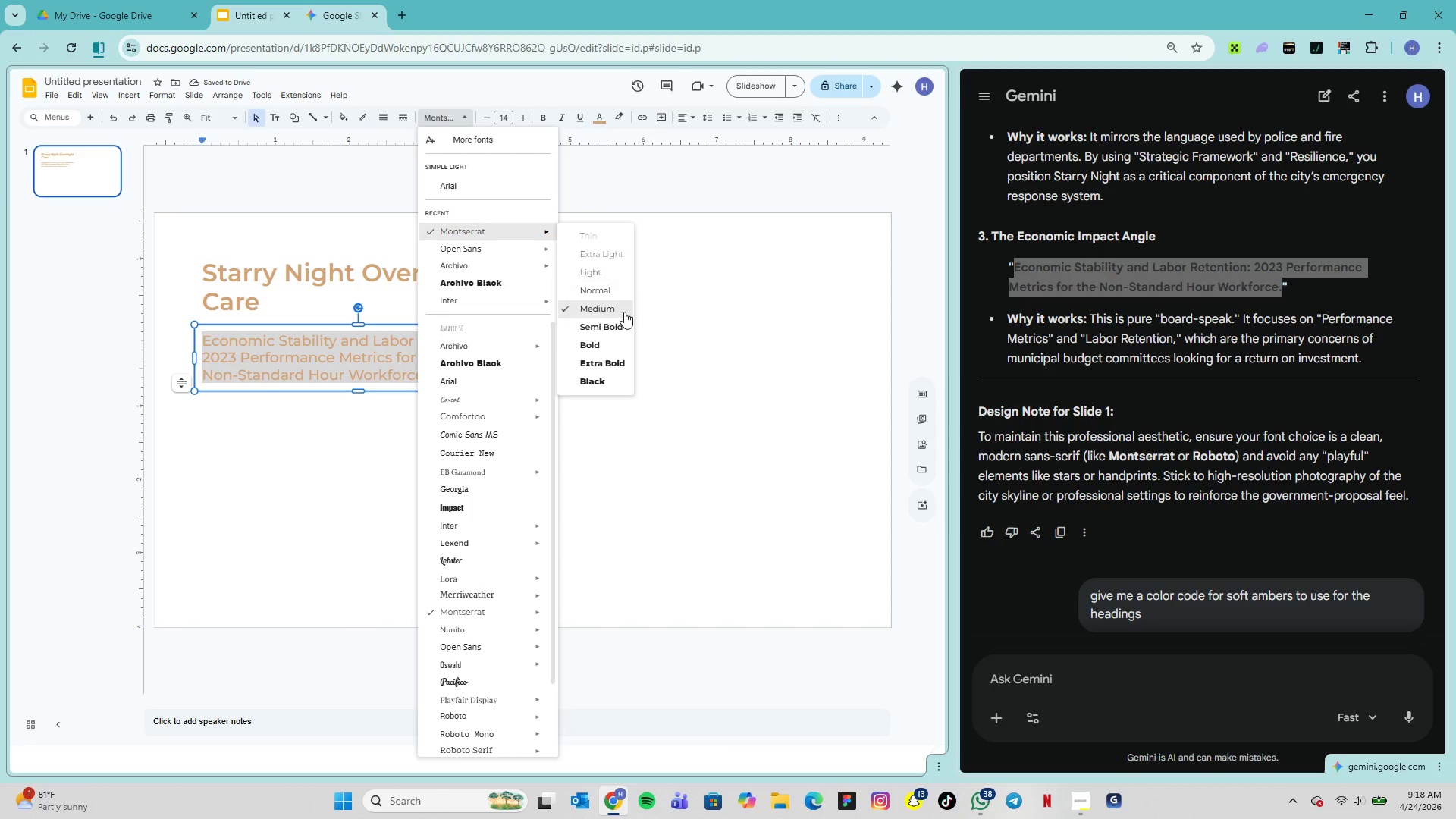 
left_click([620, 320])
 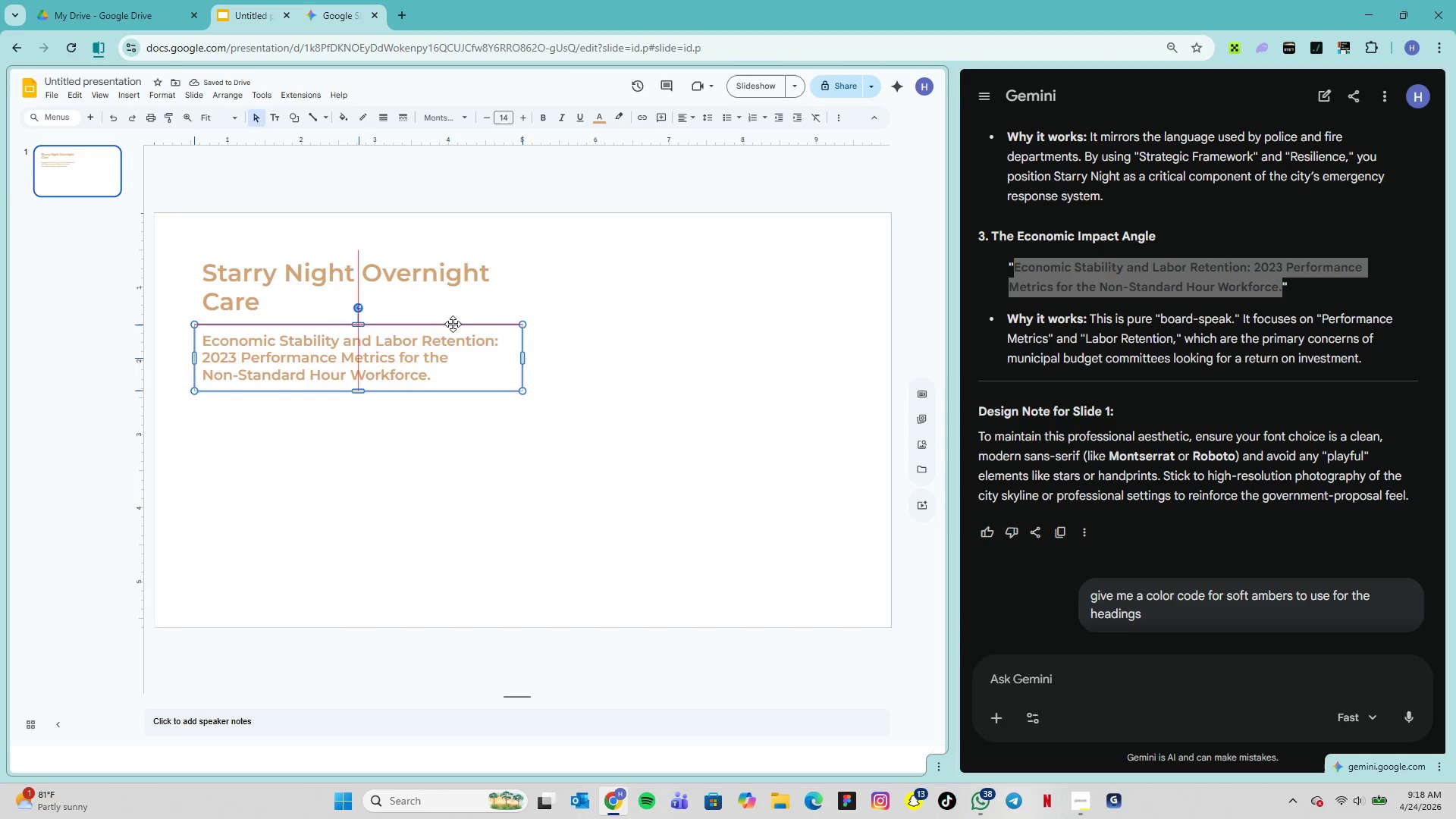 
wait(8.92)
 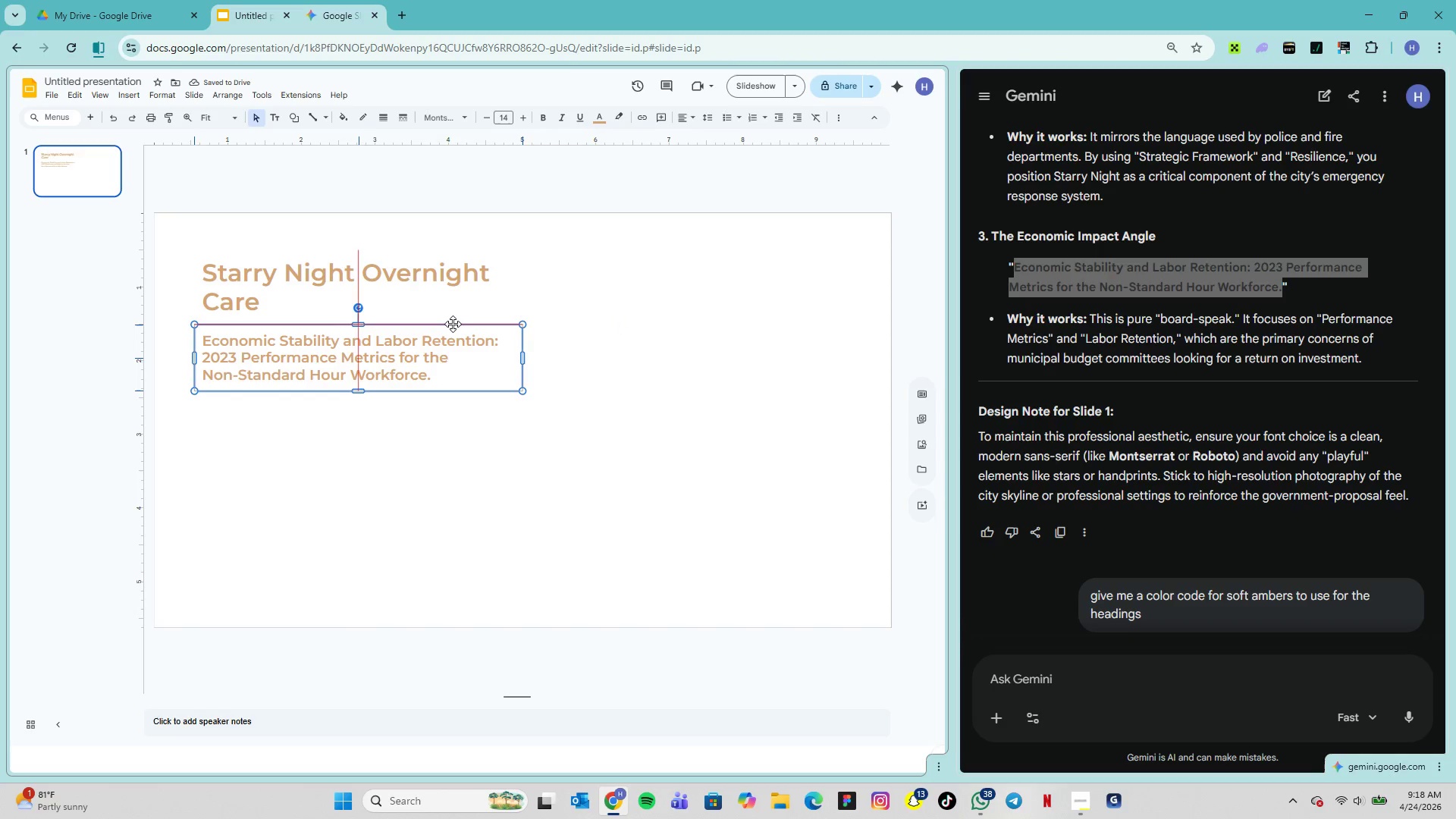 
left_click([456, 422])
 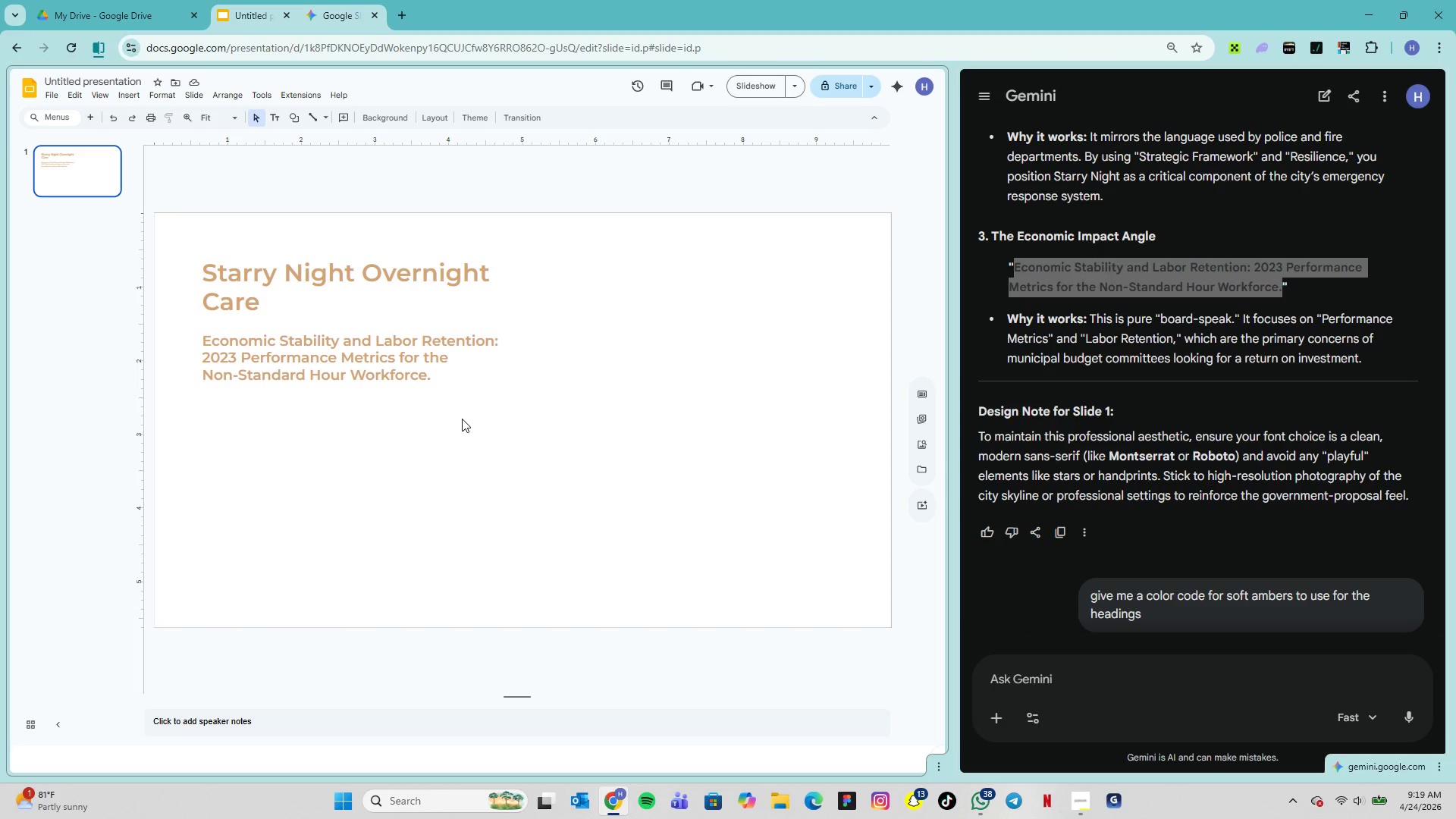 
wait(10.88)
 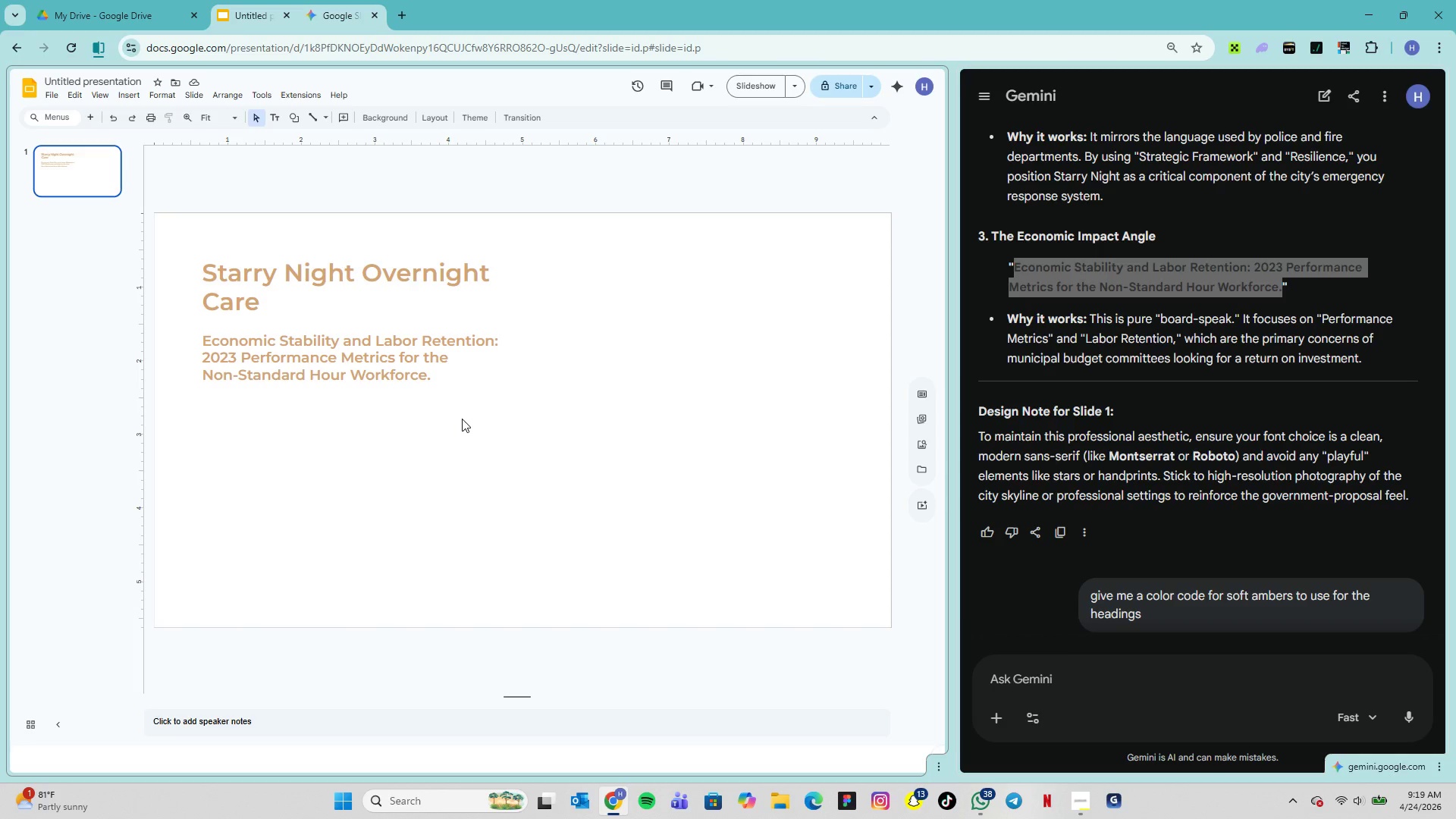 
left_click([483, 328])
 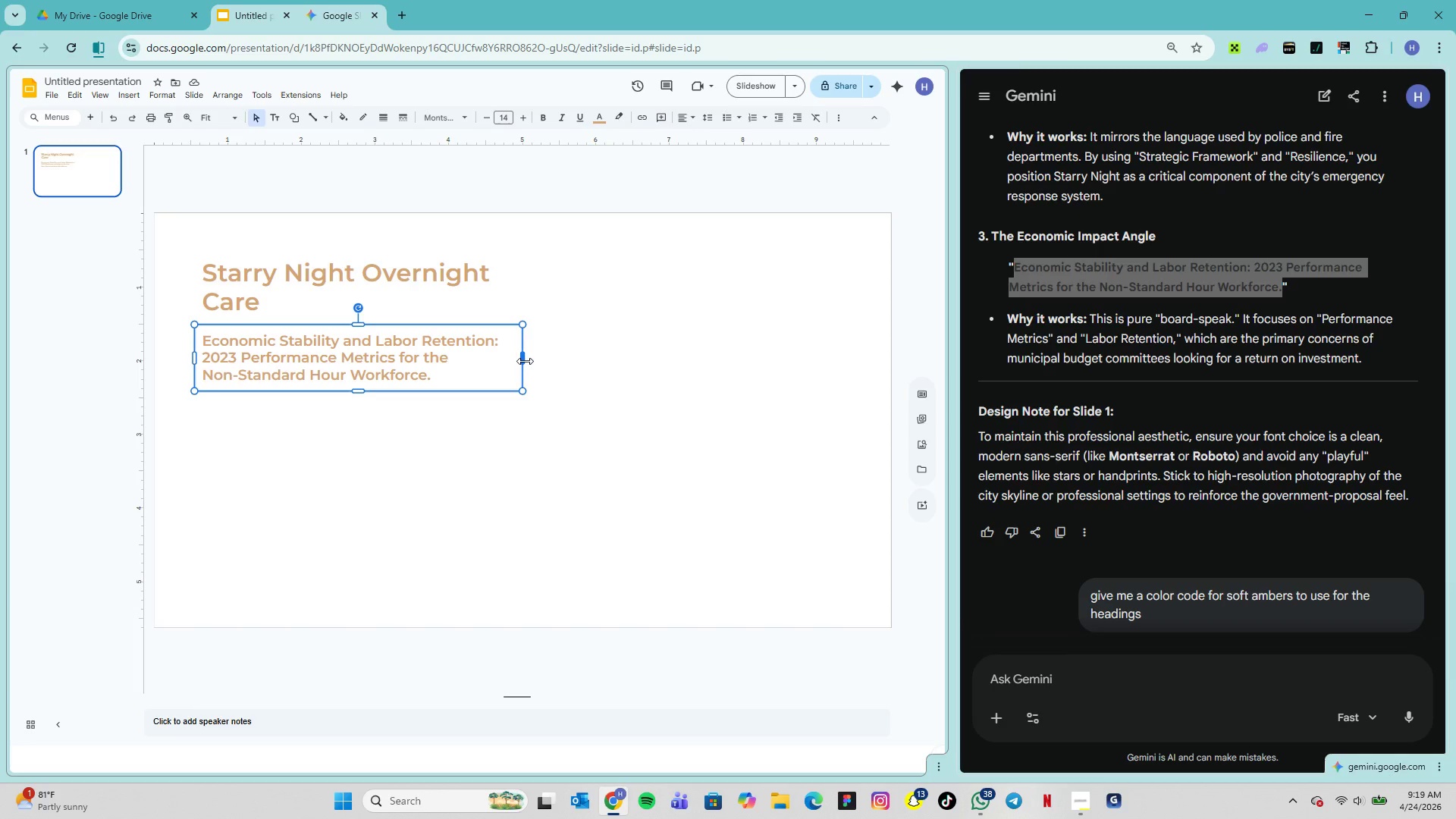 
left_click_drag(start_coordinate=[525, 361], to_coordinate=[480, 356])
 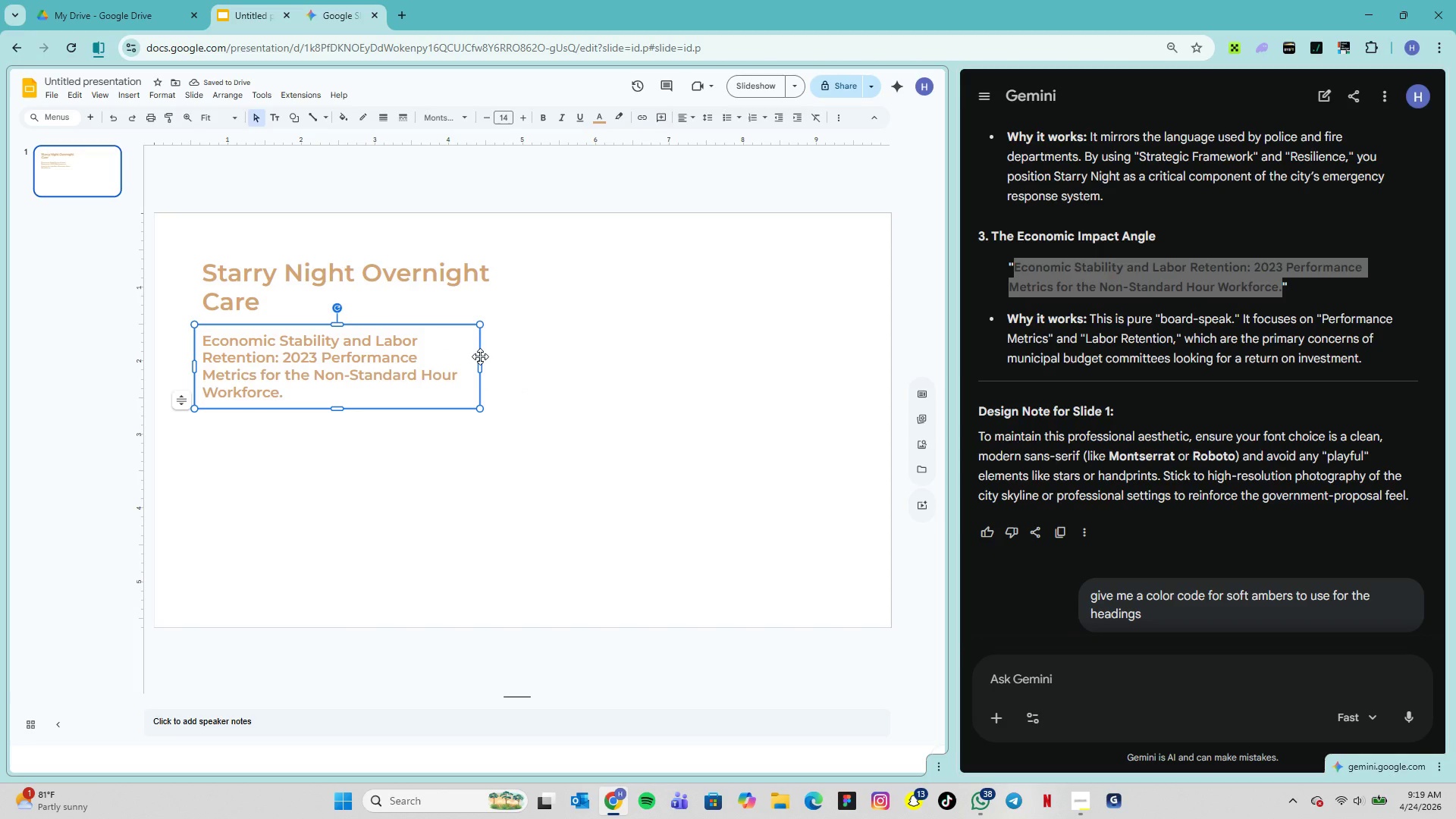 
left_click_drag(start_coordinate=[482, 365], to_coordinate=[521, 366])
 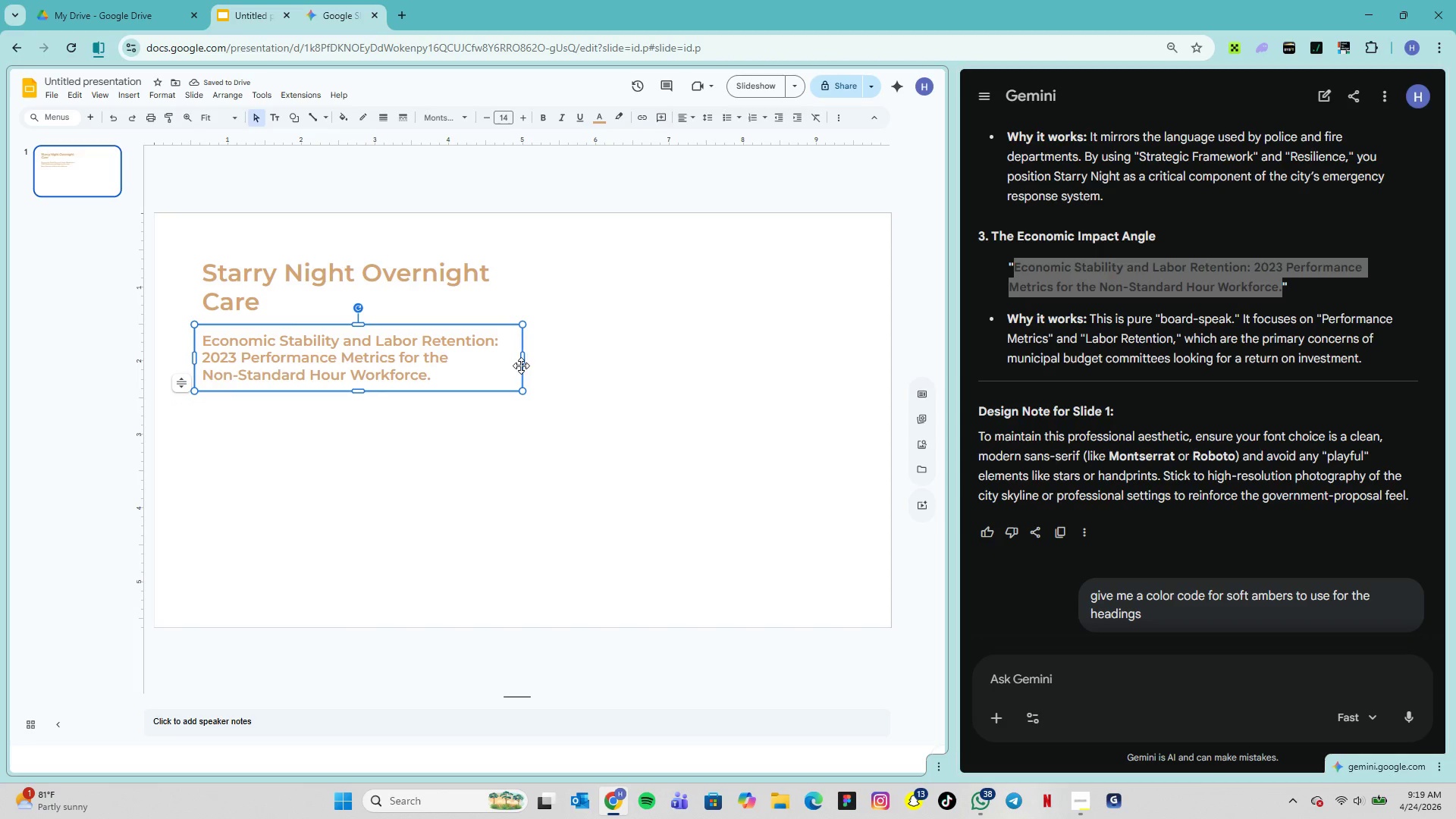 
left_click_drag(start_coordinate=[522, 356], to_coordinate=[544, 358])
 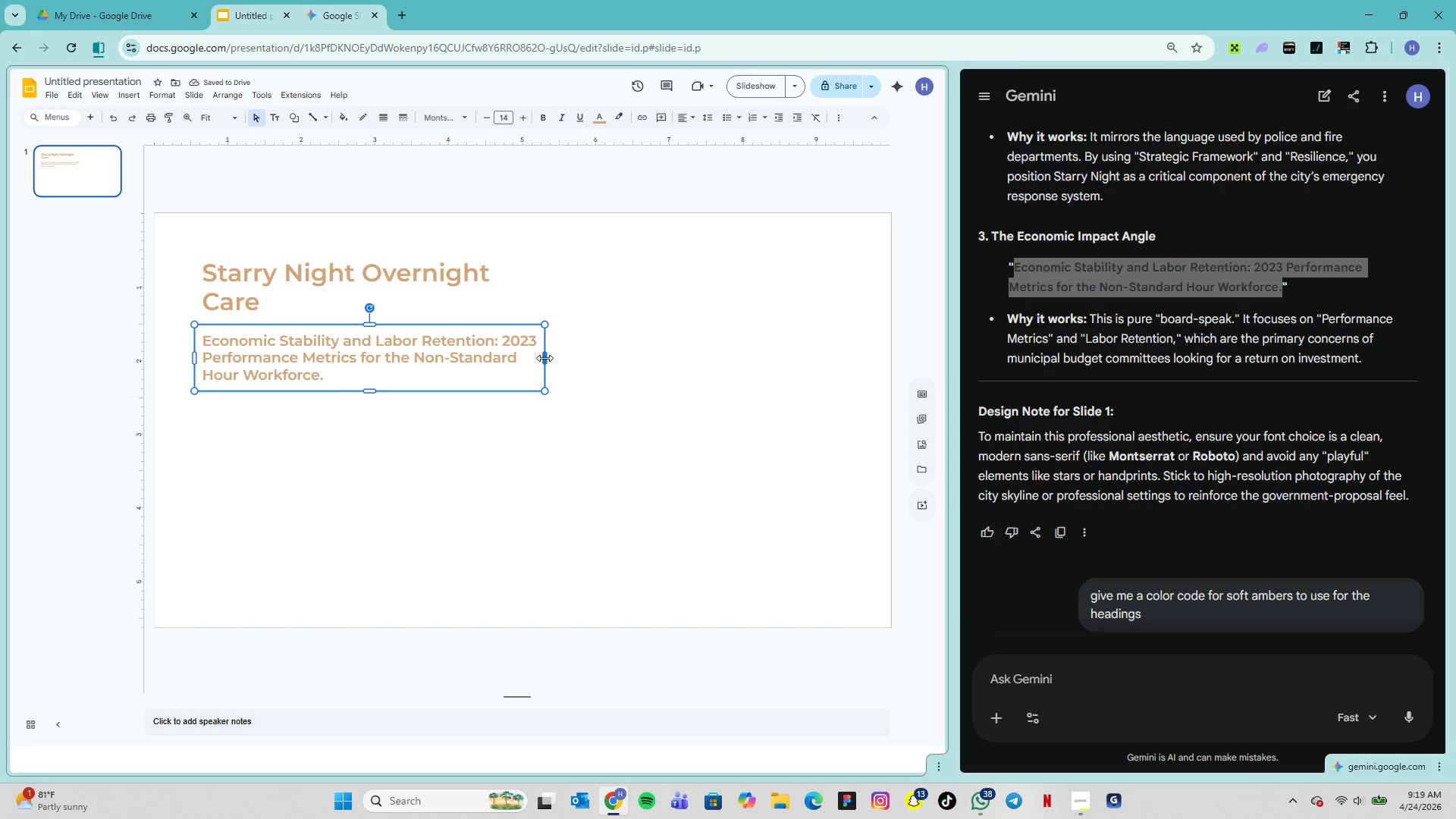 
left_click_drag(start_coordinate=[544, 358], to_coordinate=[522, 356])
 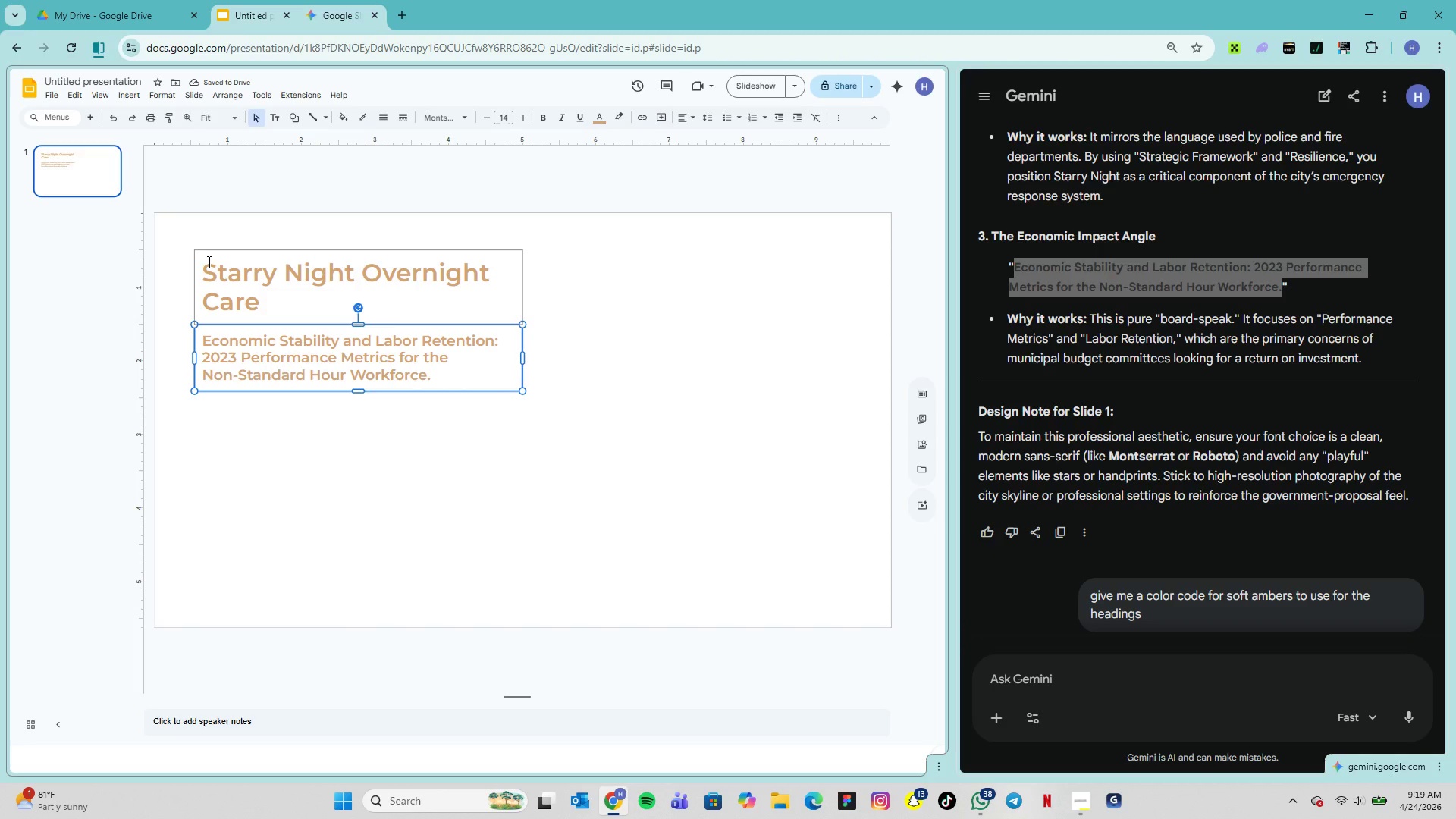 
wait(9.53)
 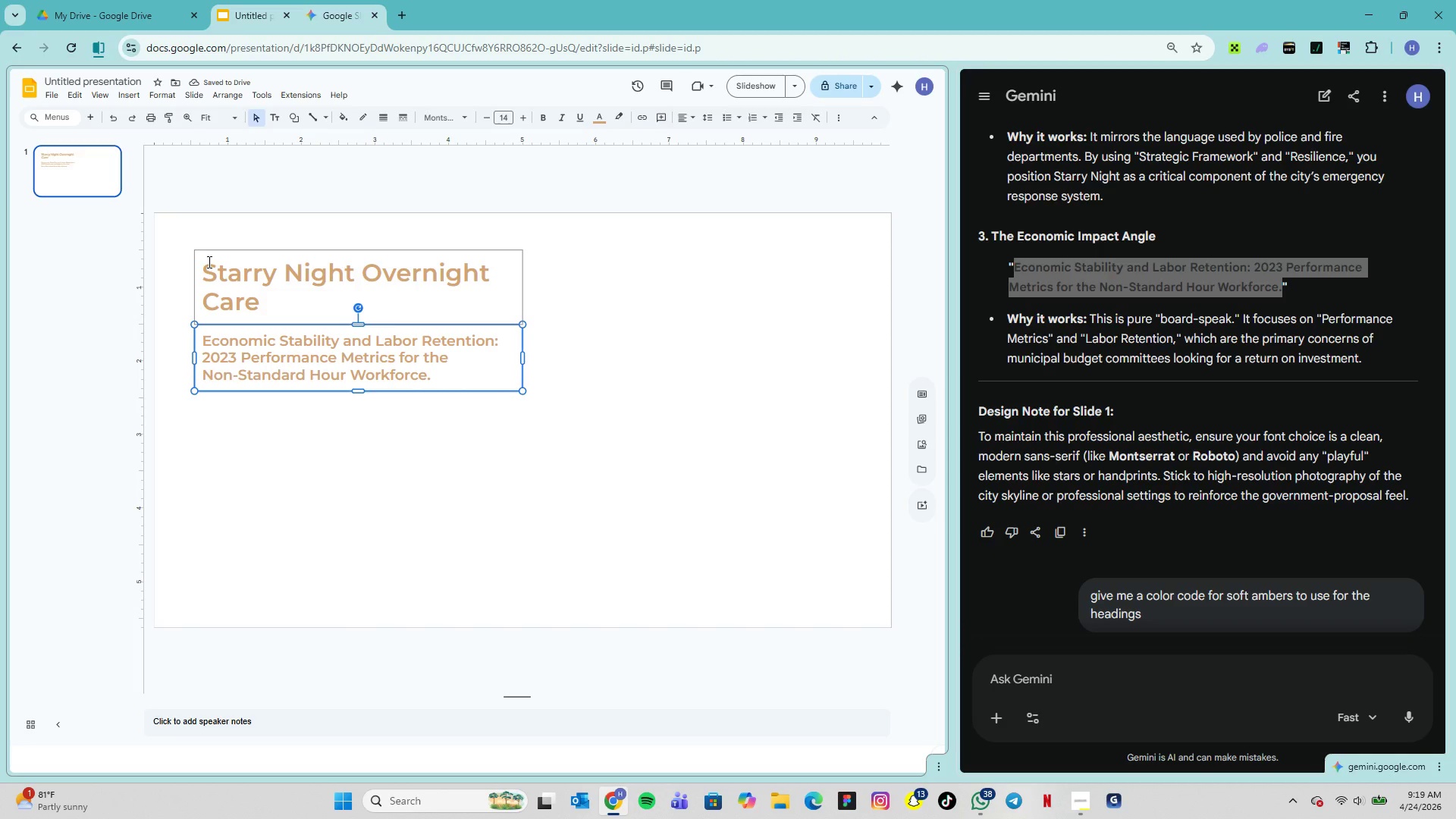 
left_click([194, 238])
 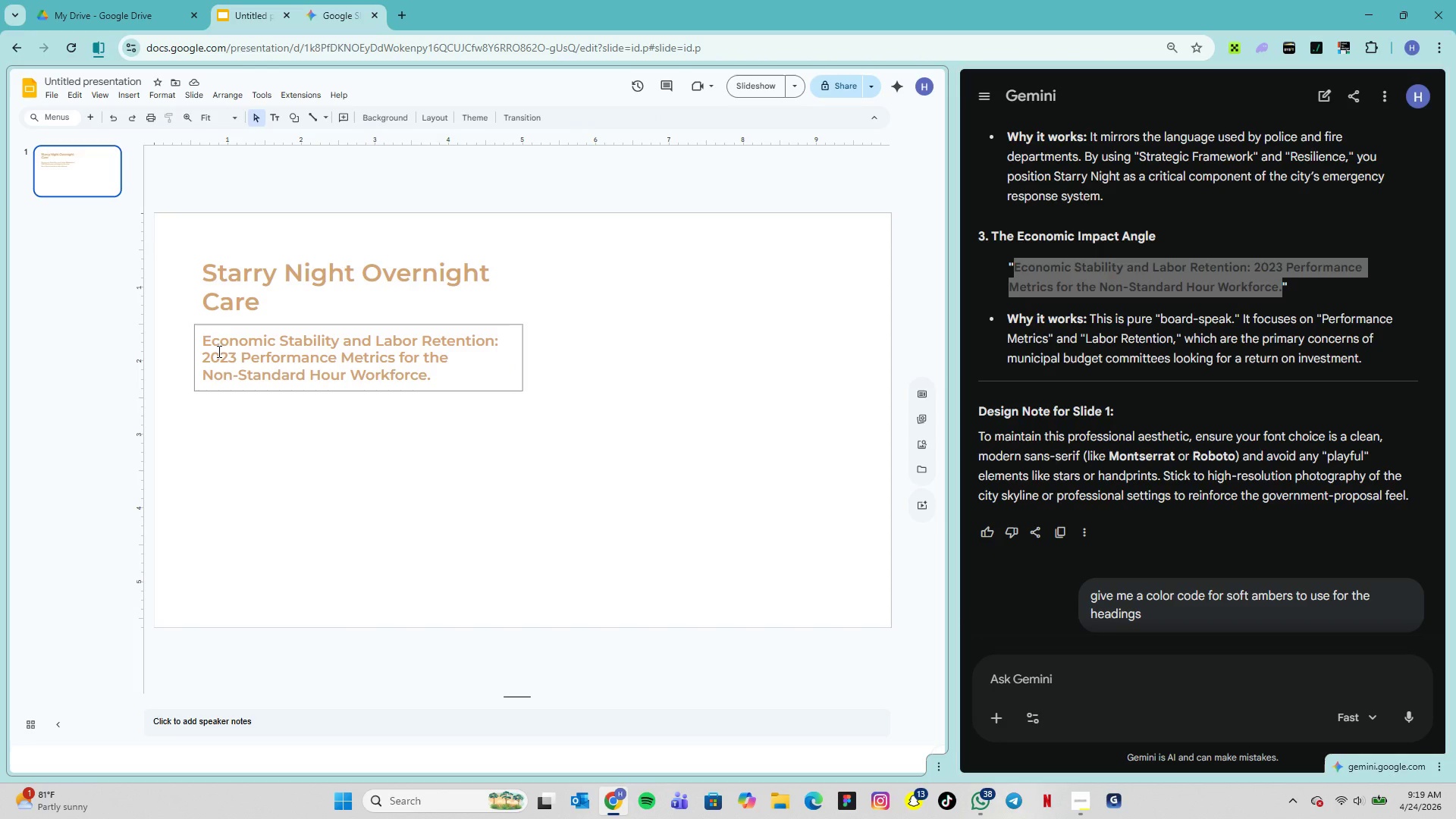 
left_click([208, 330])
 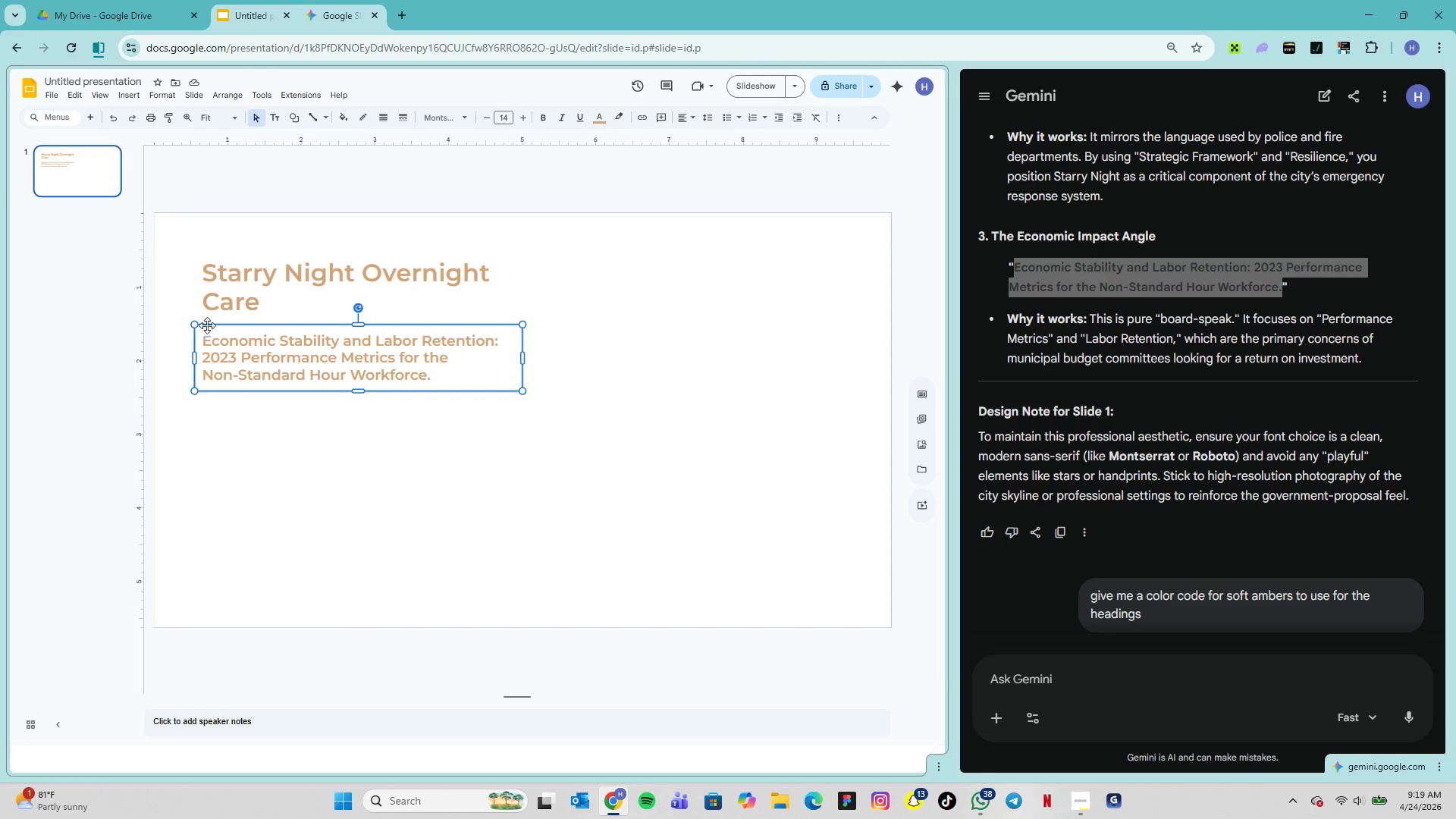 
hold_key(key=ShiftLeft, duration=3.03)
left_click([224, 265])
 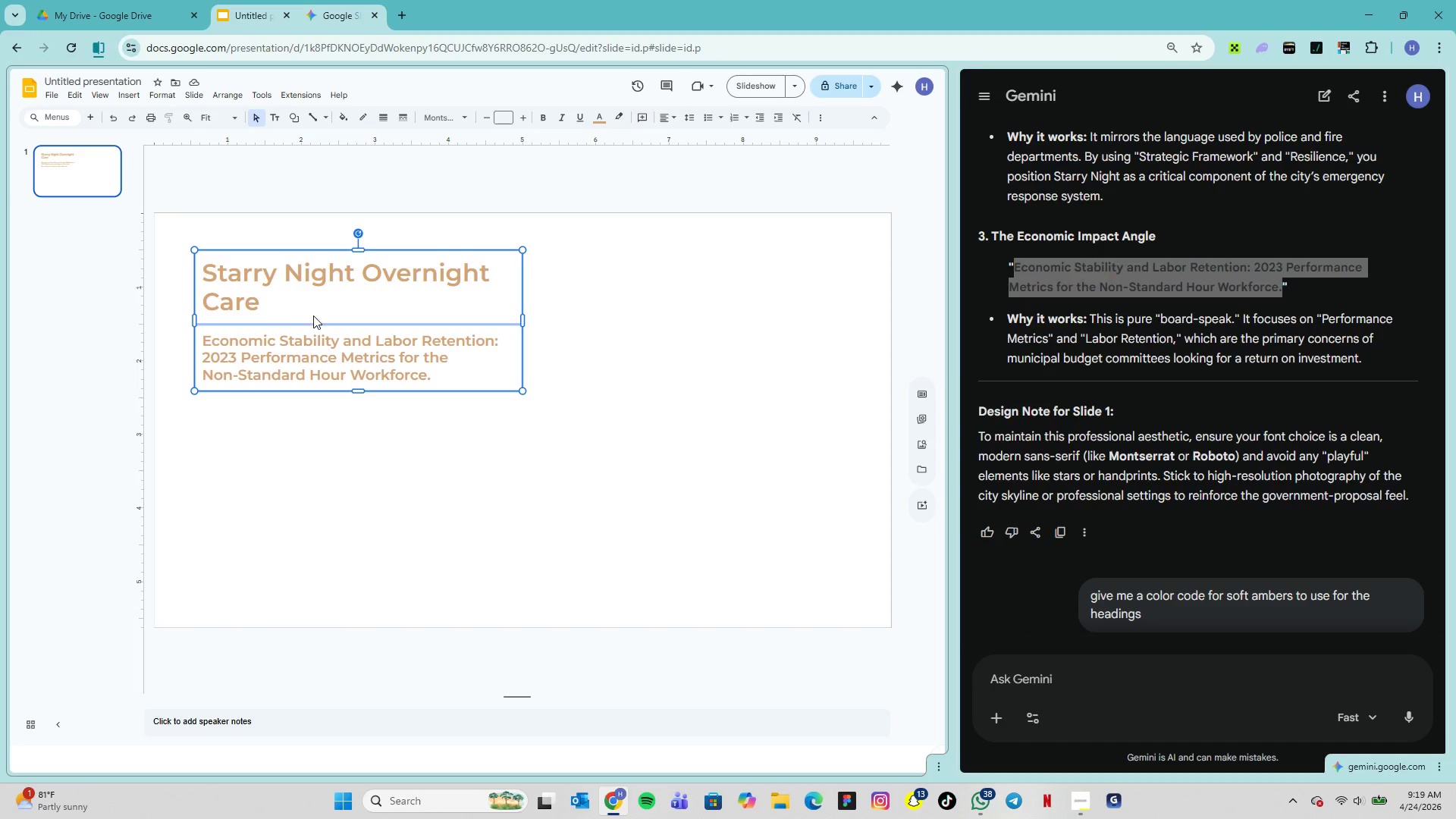 
hold_key(key=ControlLeft, duration=1.44)
 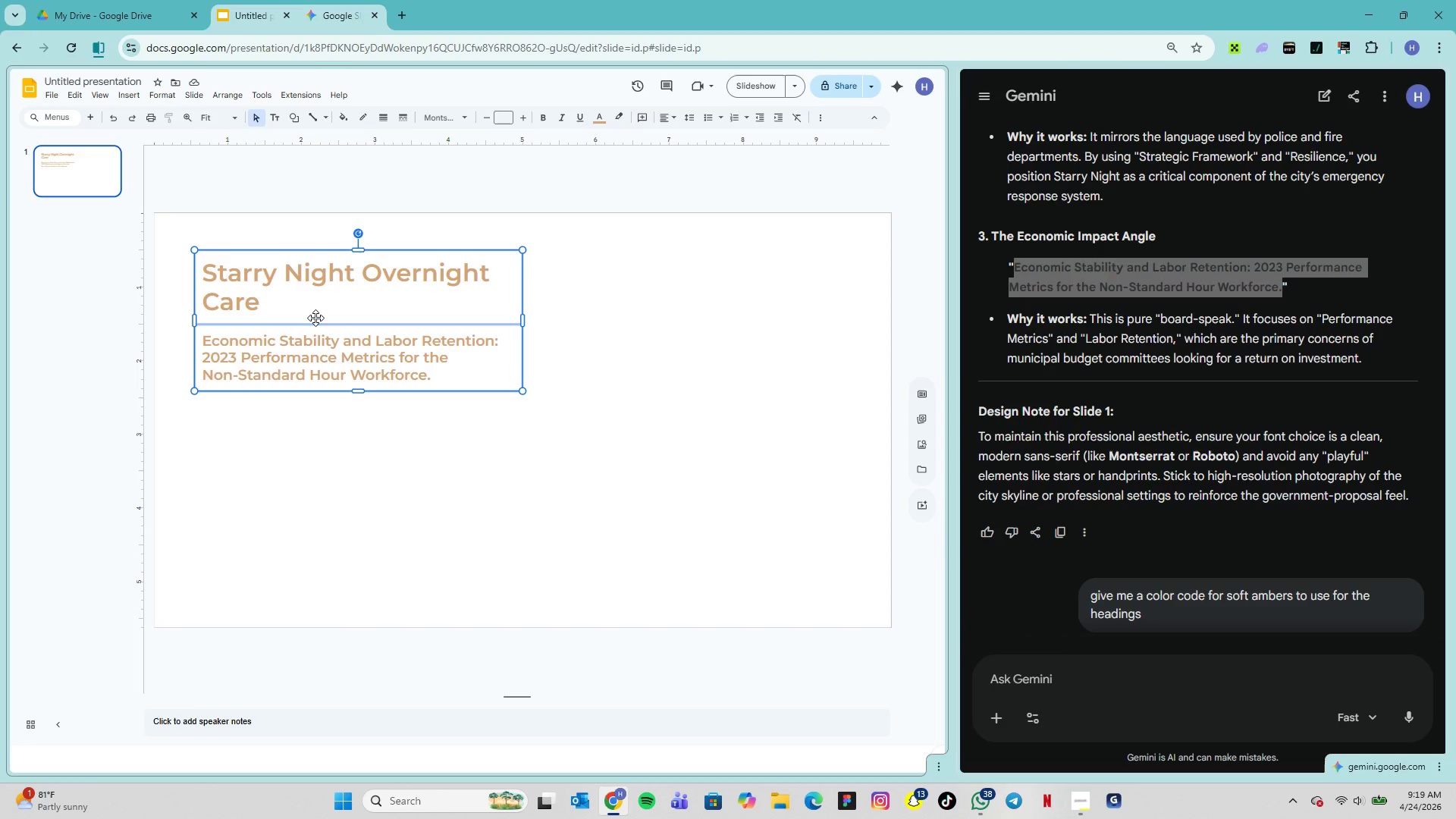 
key(Alt+Control+G)
 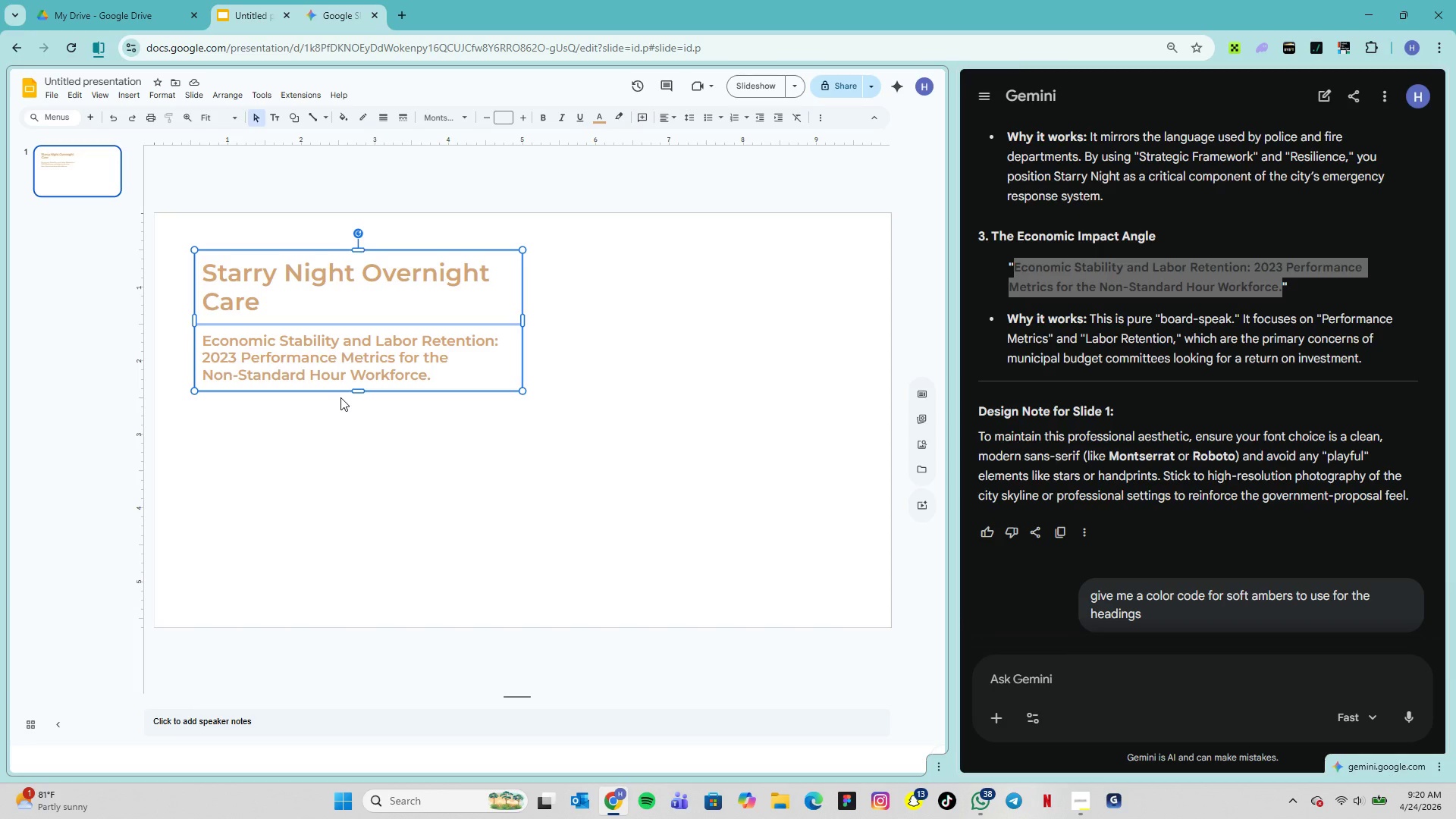 
wait(19.05)
 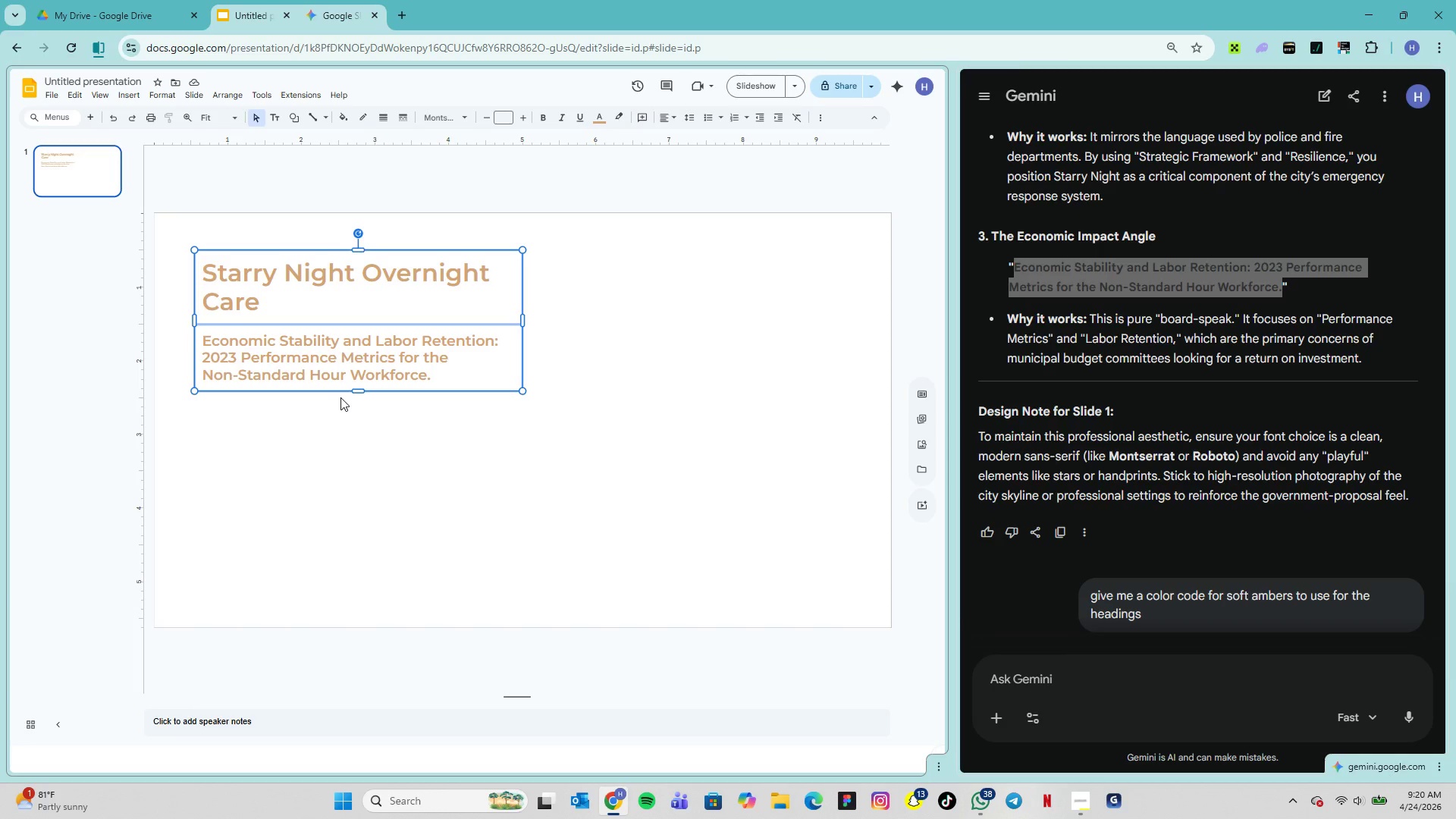 
left_click([1036, 677])
 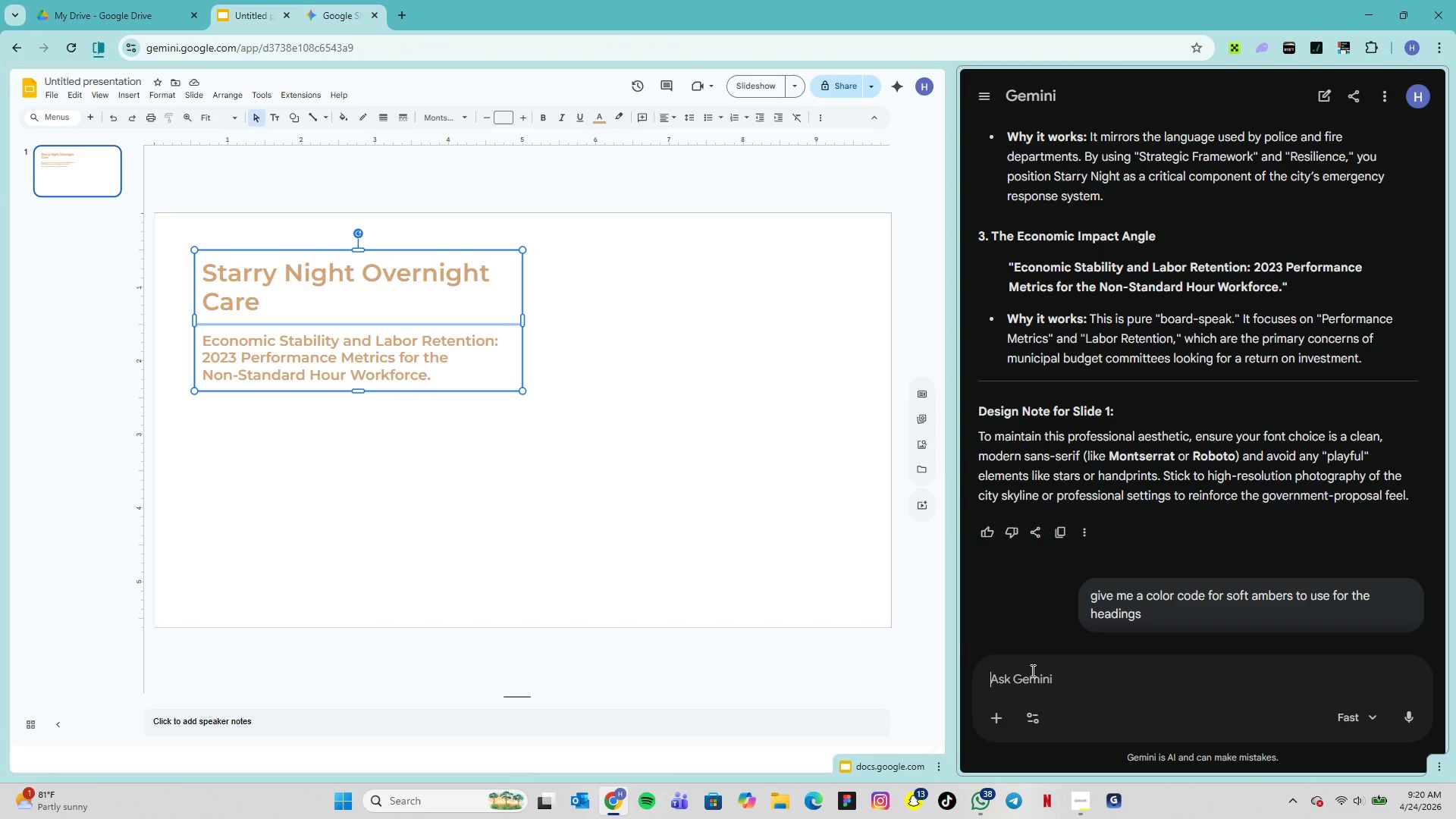 
type(What are some )
 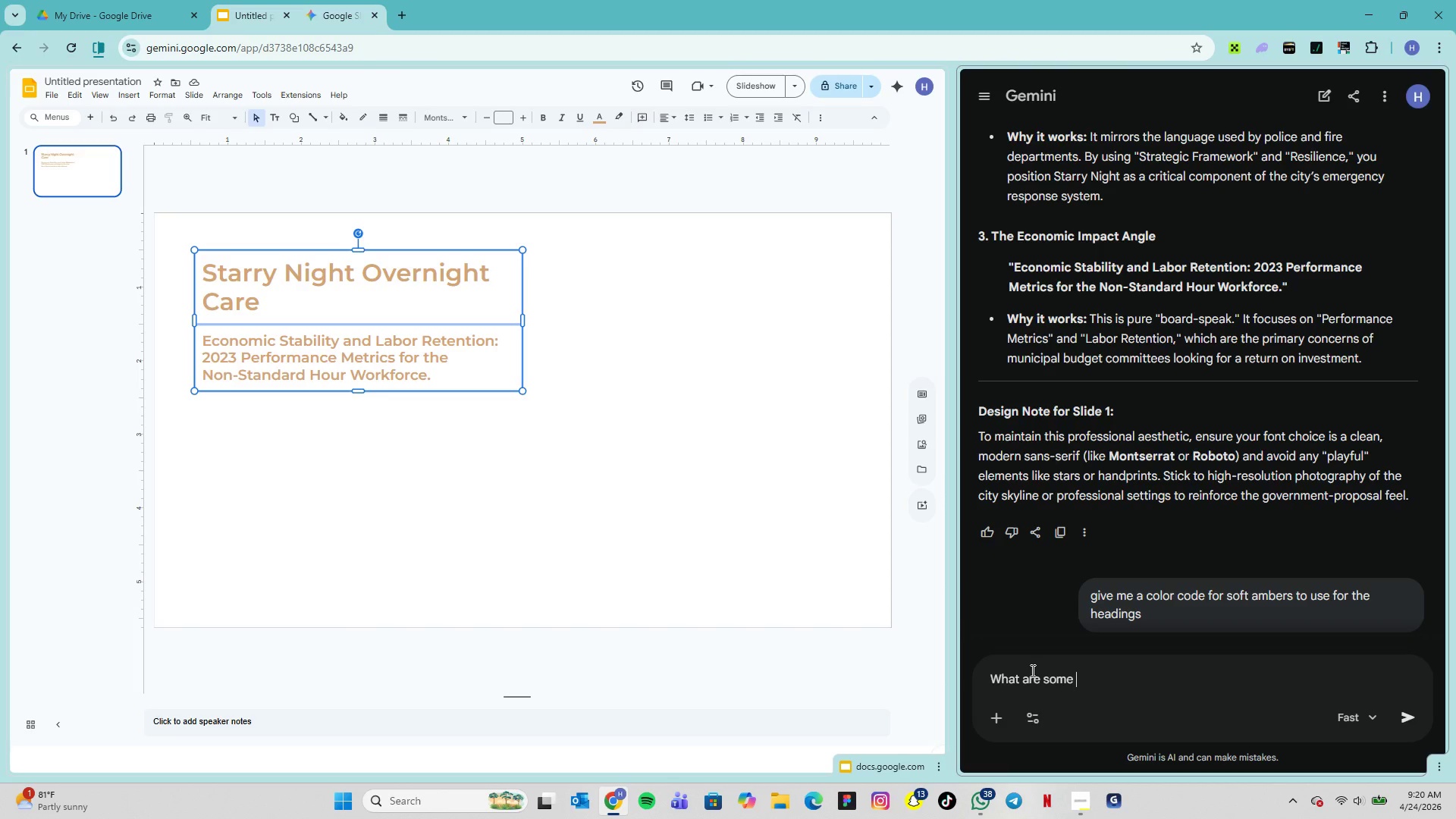 
wait(7.06)
 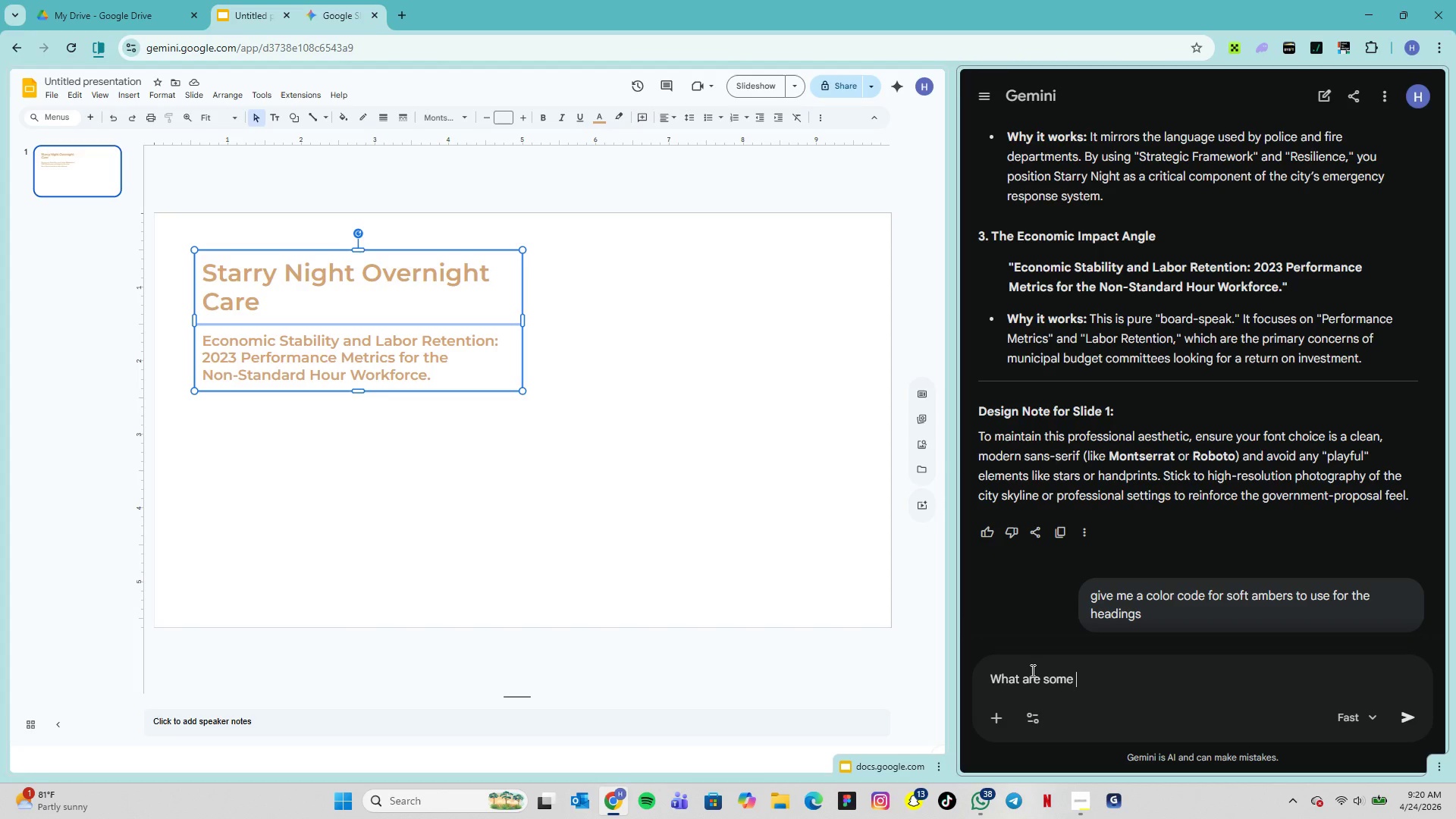 
type("modern tw)
 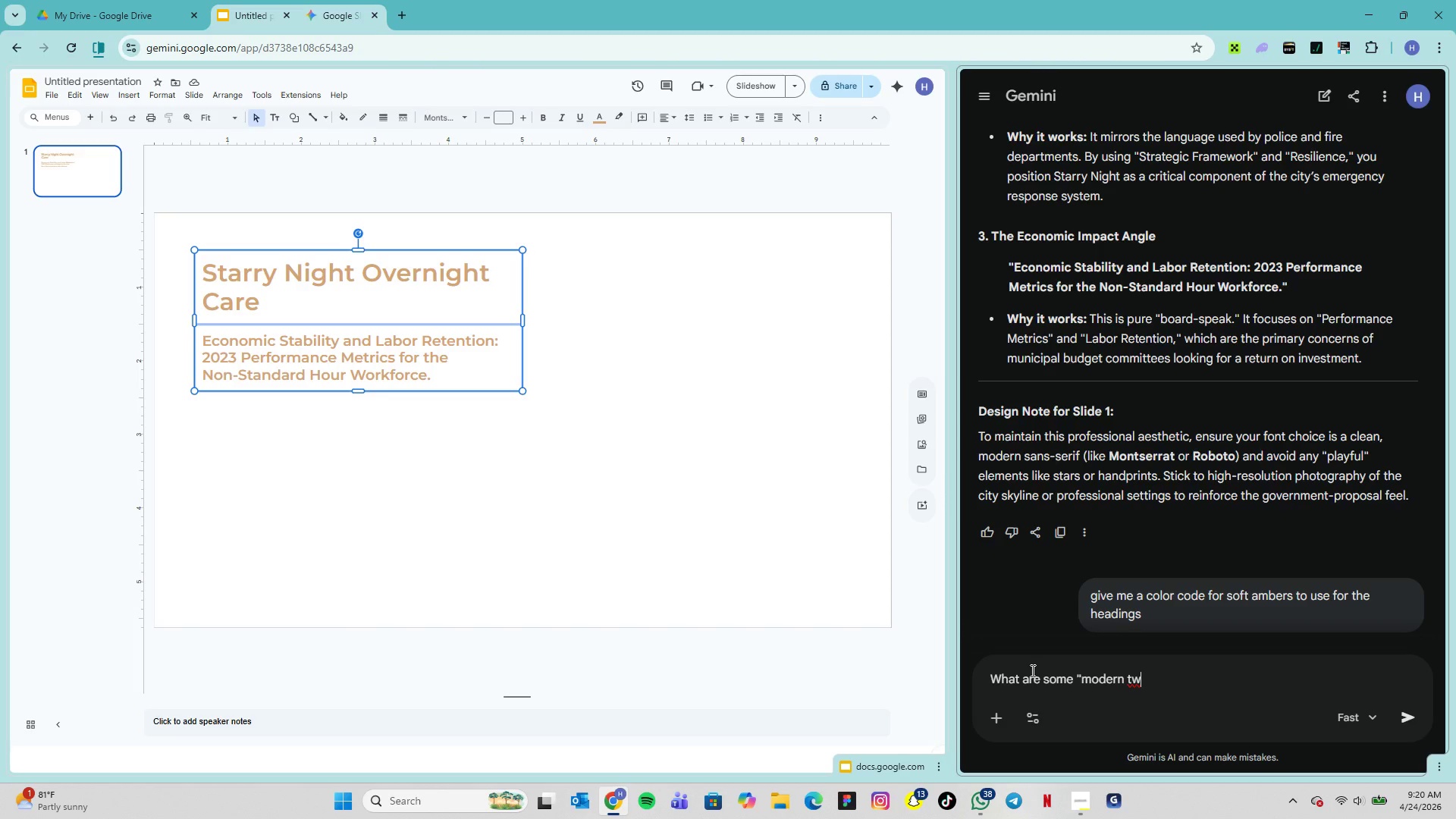 
type(ilight")
 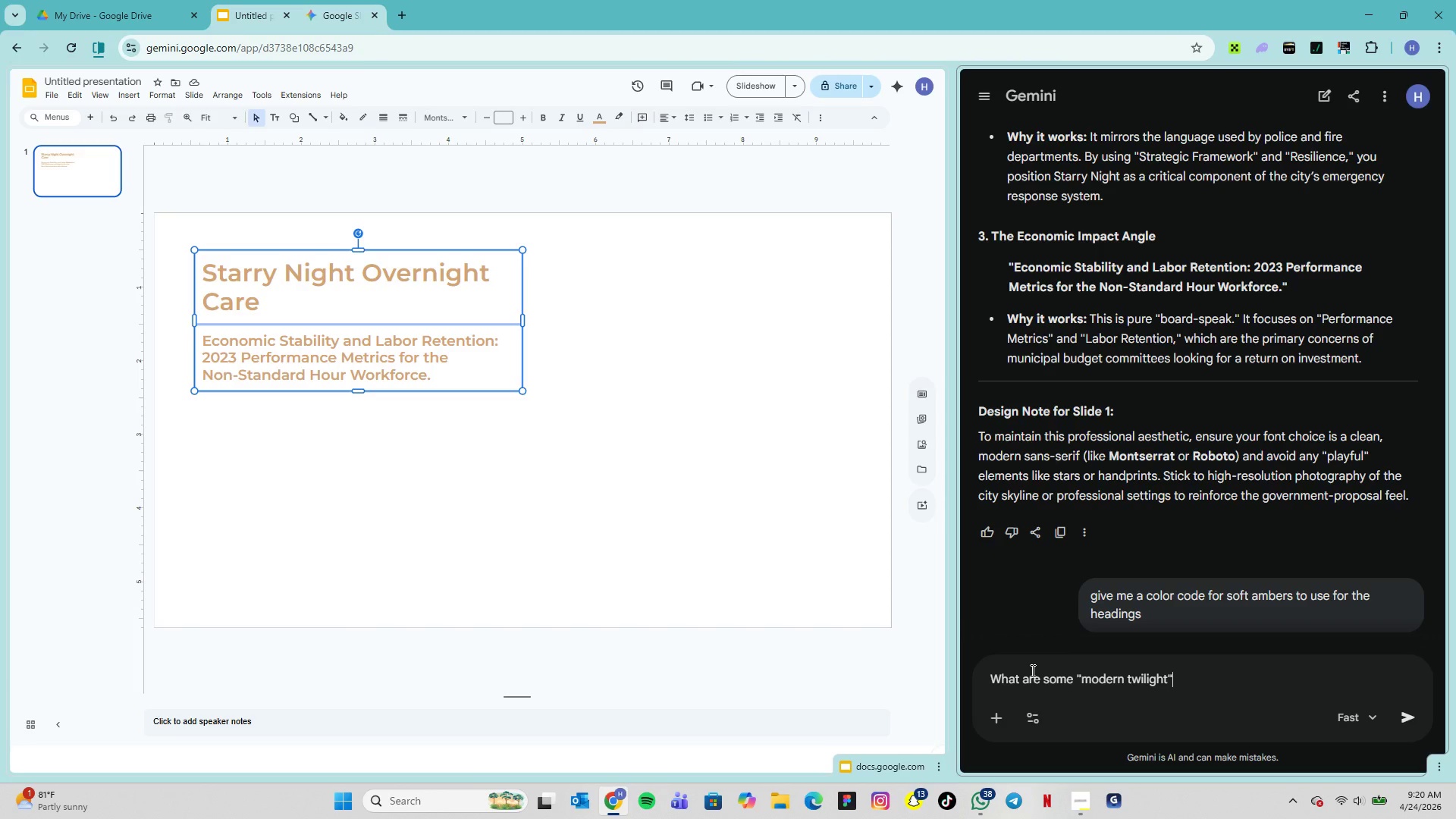 
type( keywors)
key(Backspace)
type(ds i should include)
 